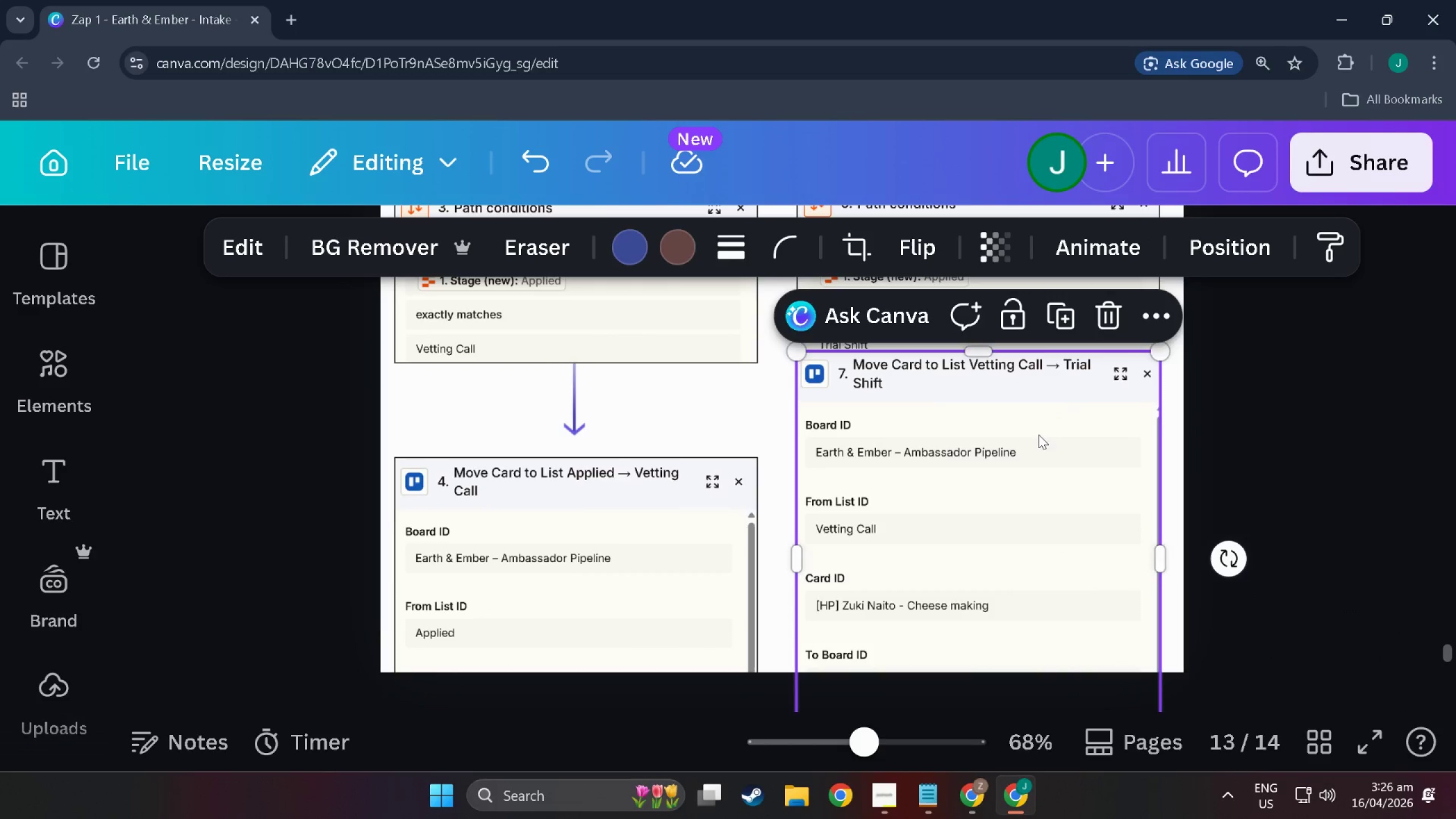 
left_click_drag(start_coordinate=[1039, 433], to_coordinate=[1035, 539])
 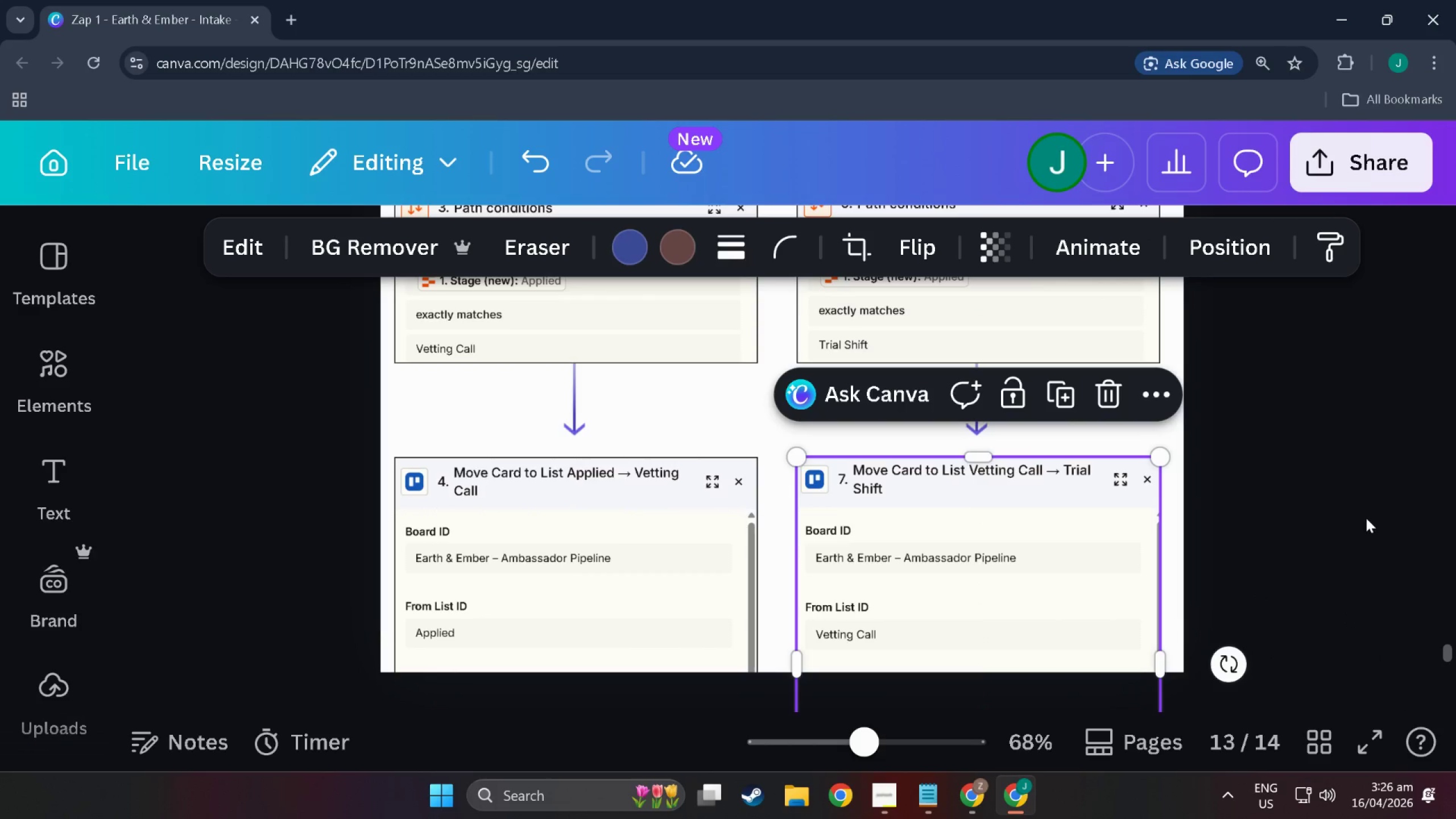 
left_click([1366, 518])
 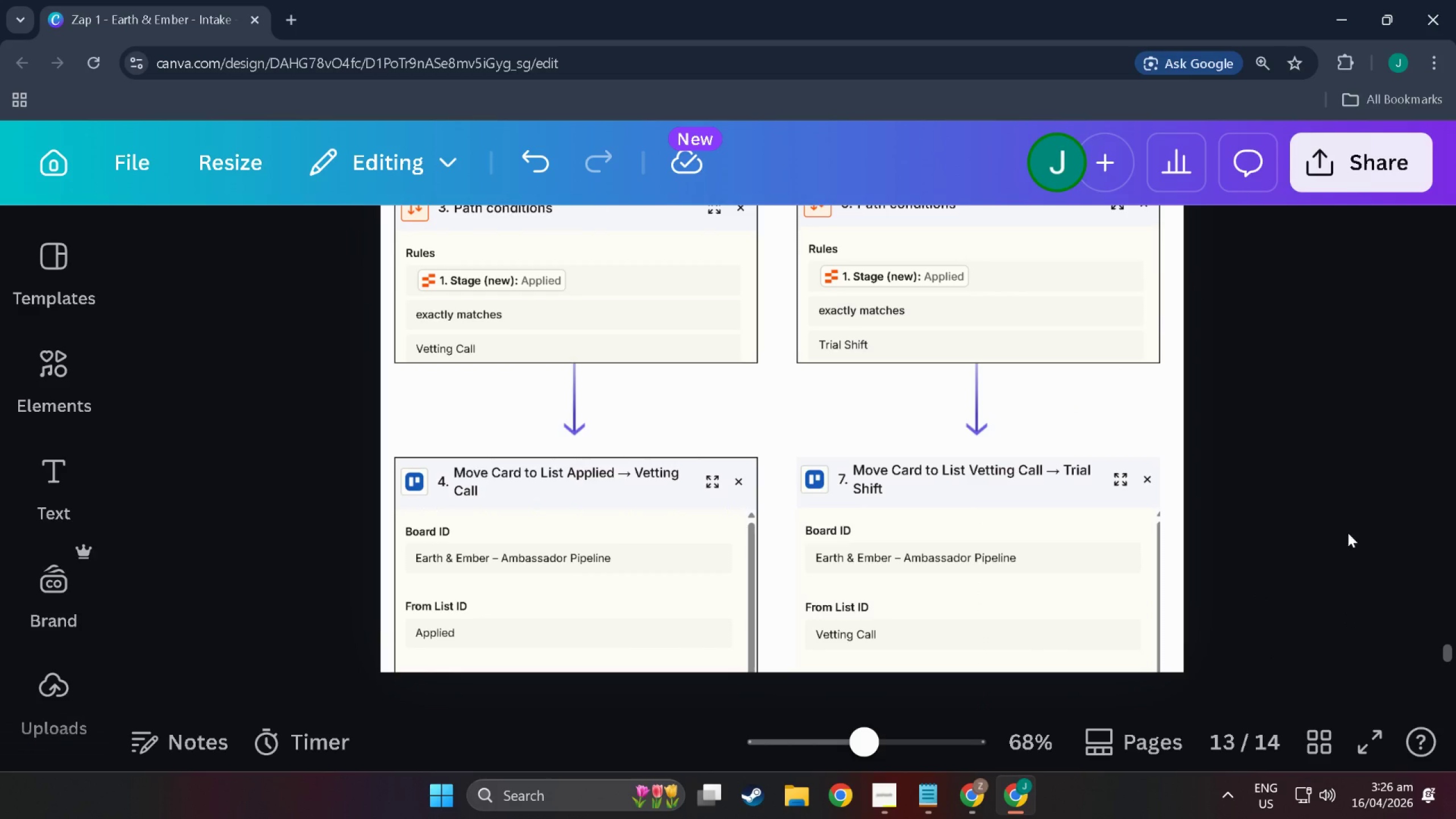 
scroll: coordinate [1345, 536], scroll_direction: down, amount: 3.0
 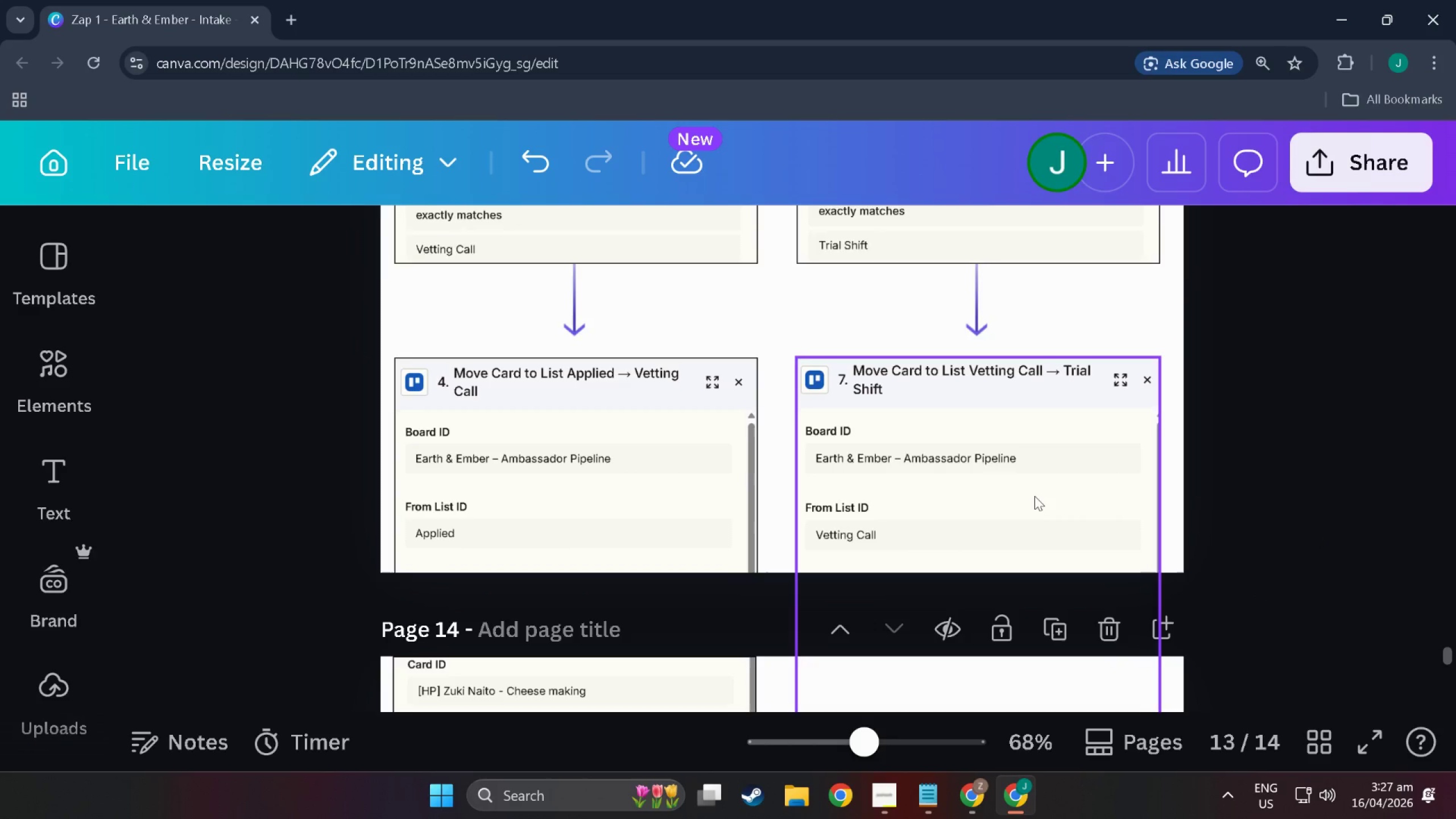 
left_click([1035, 496])
 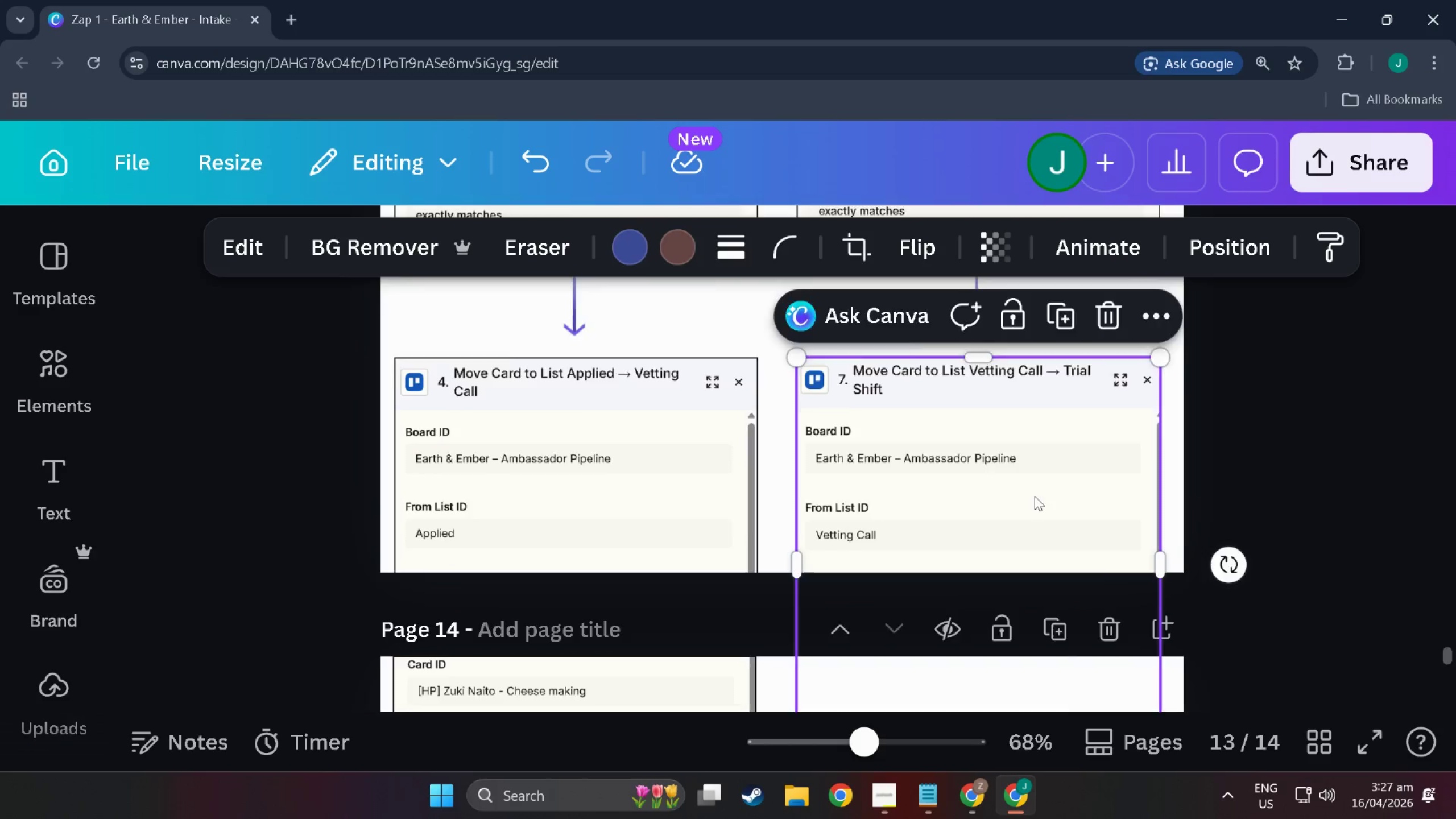 
scroll: coordinate [1035, 496], scroll_direction: down, amount: 3.0
 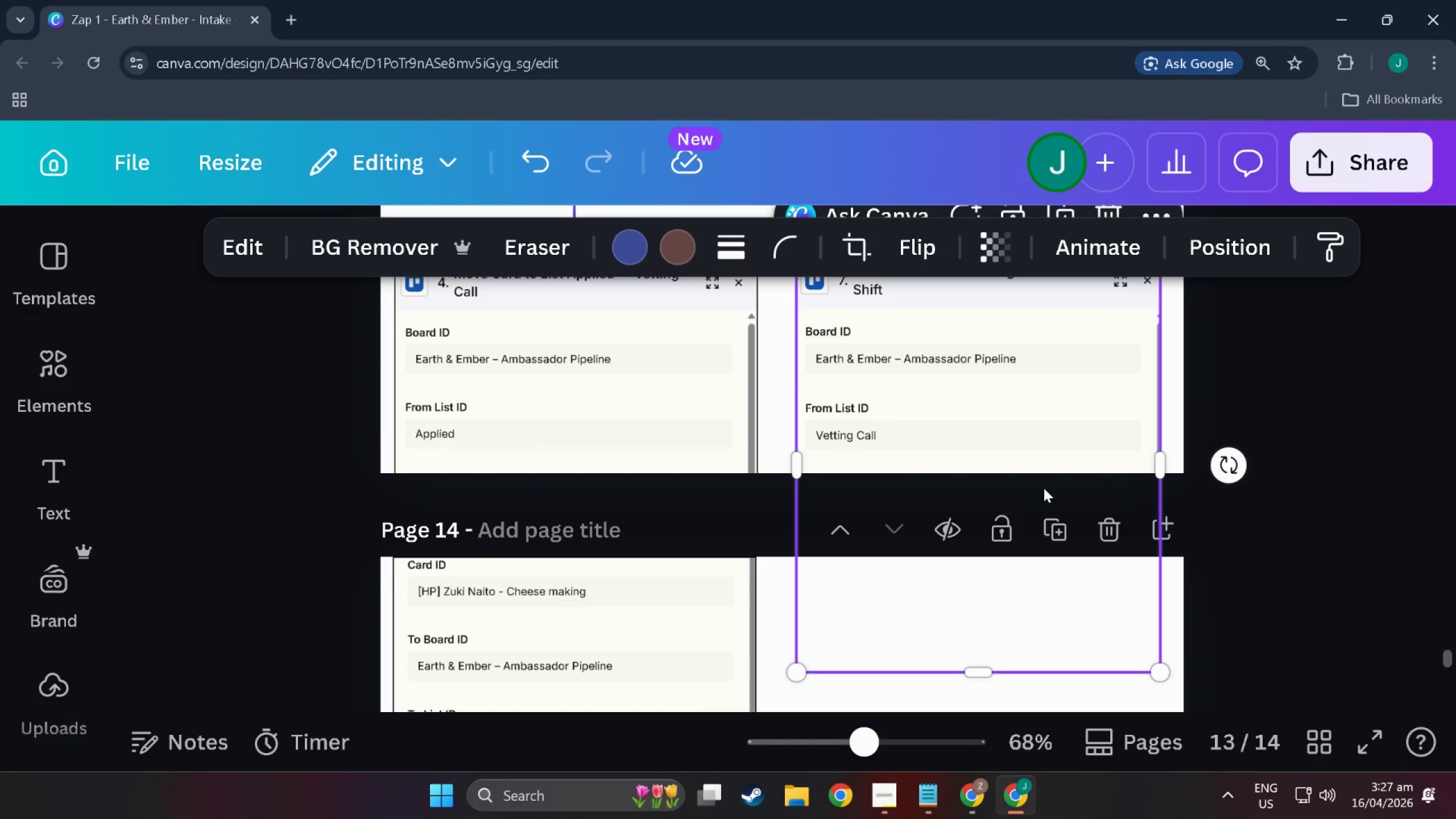 
hold_key(key=ControlLeft, duration=1.21)
scroll: coordinate [1043, 488], scroll_direction: down, amount: 3.0
 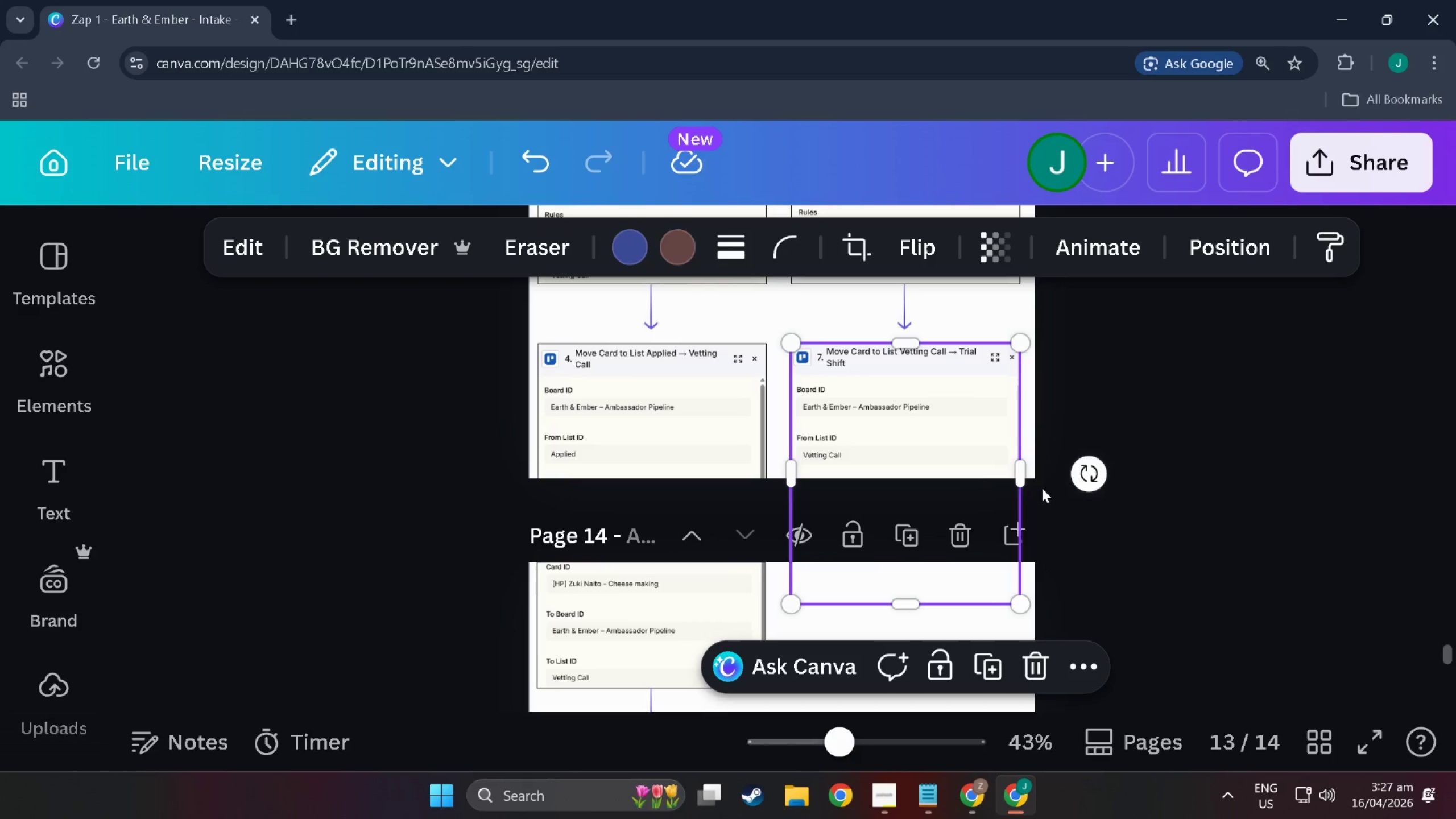 
key(Control+ControlLeft)
 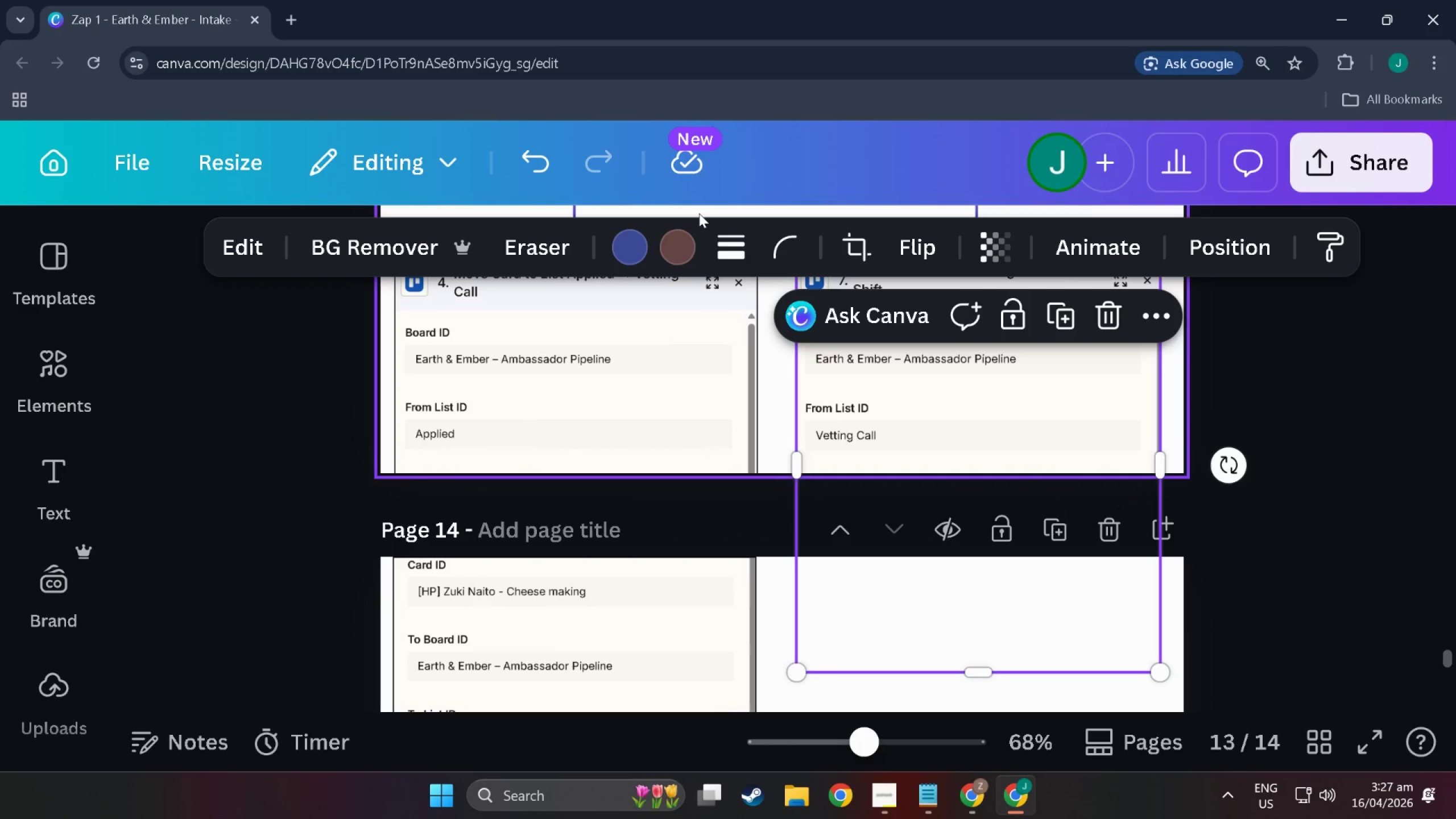 
scroll: coordinate [1032, 512], scroll_direction: up, amount: 3.0
 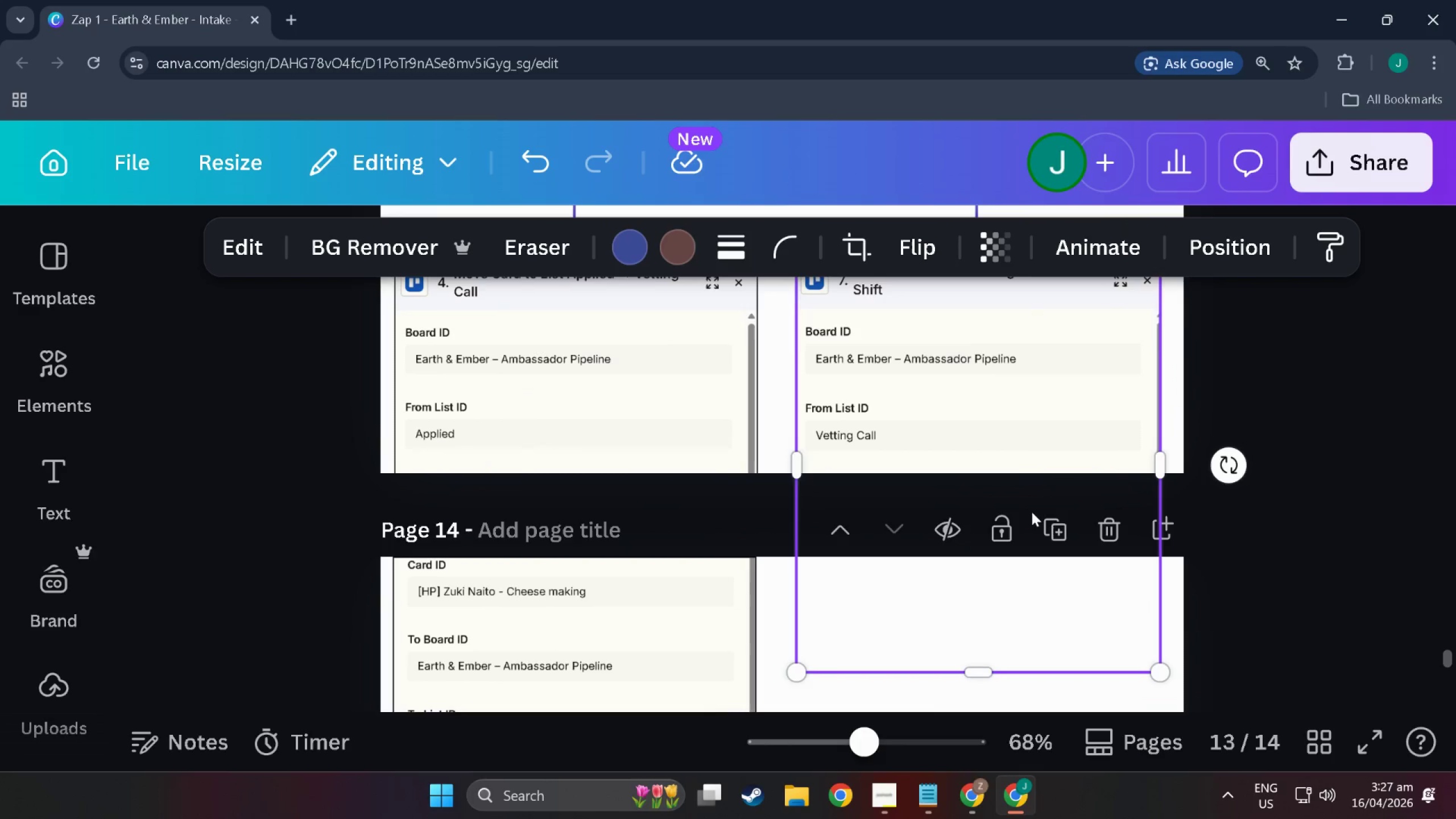 
left_click([728, 241])
 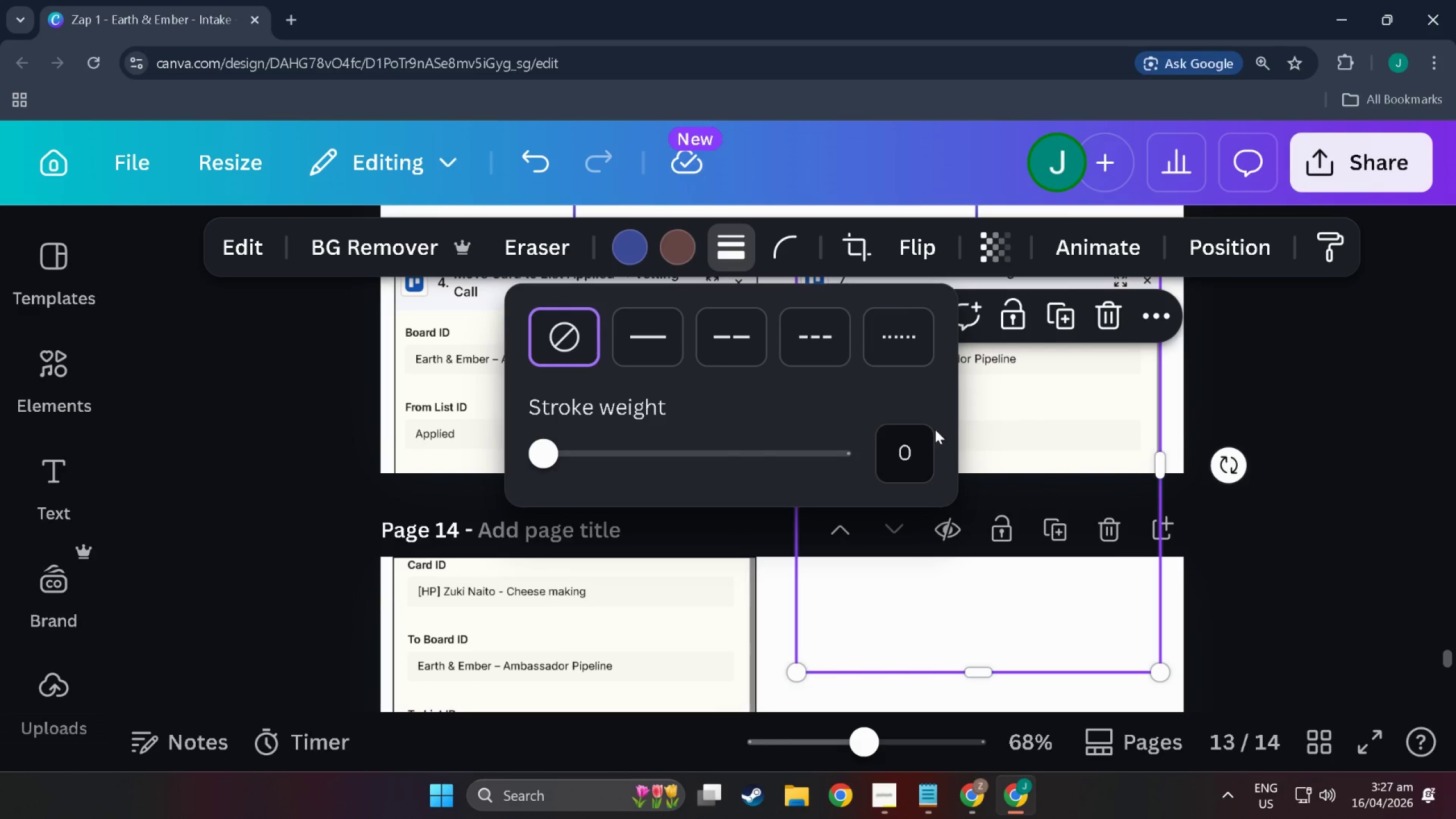 
left_click([899, 465])
 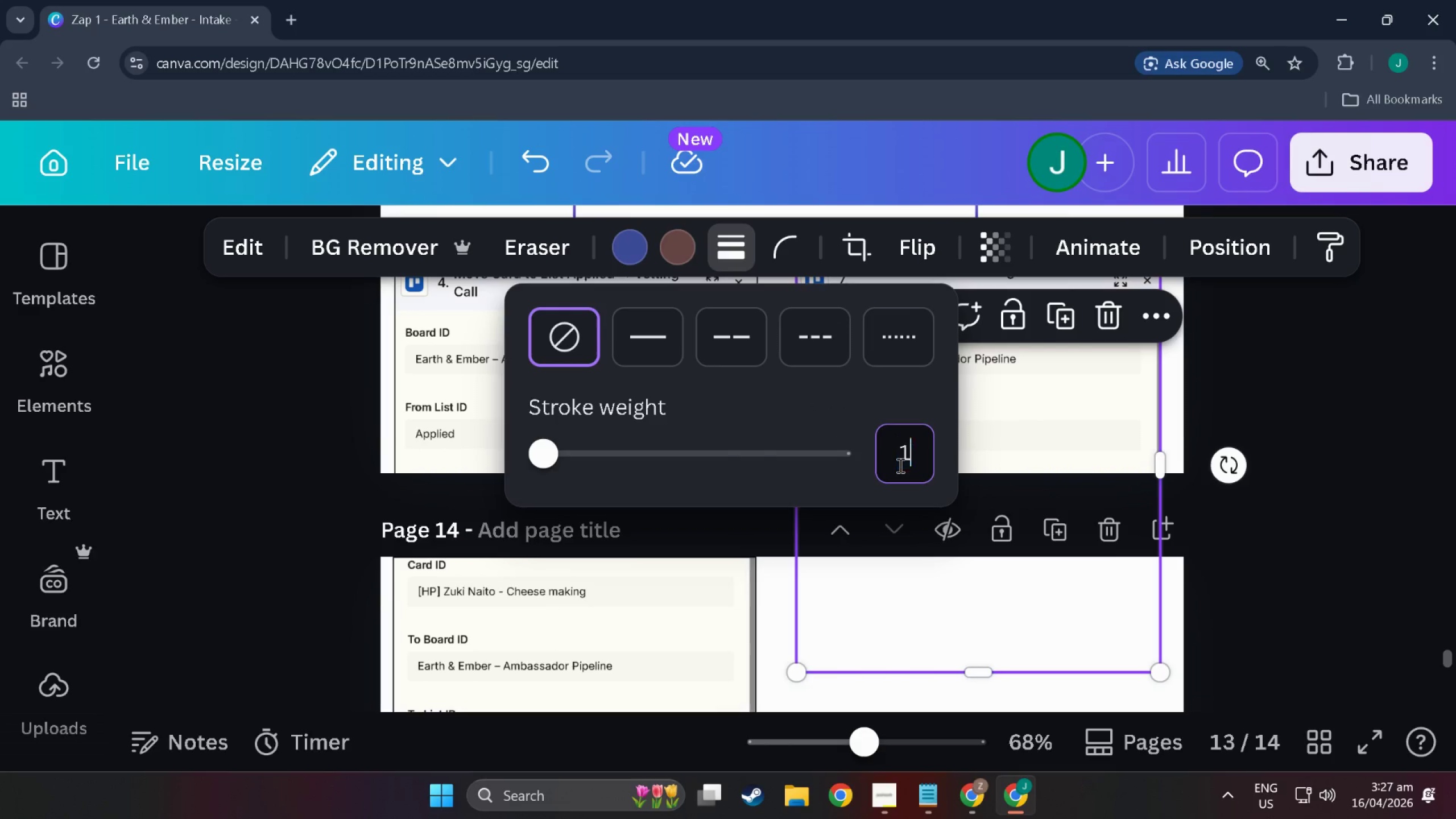 
key(1)
 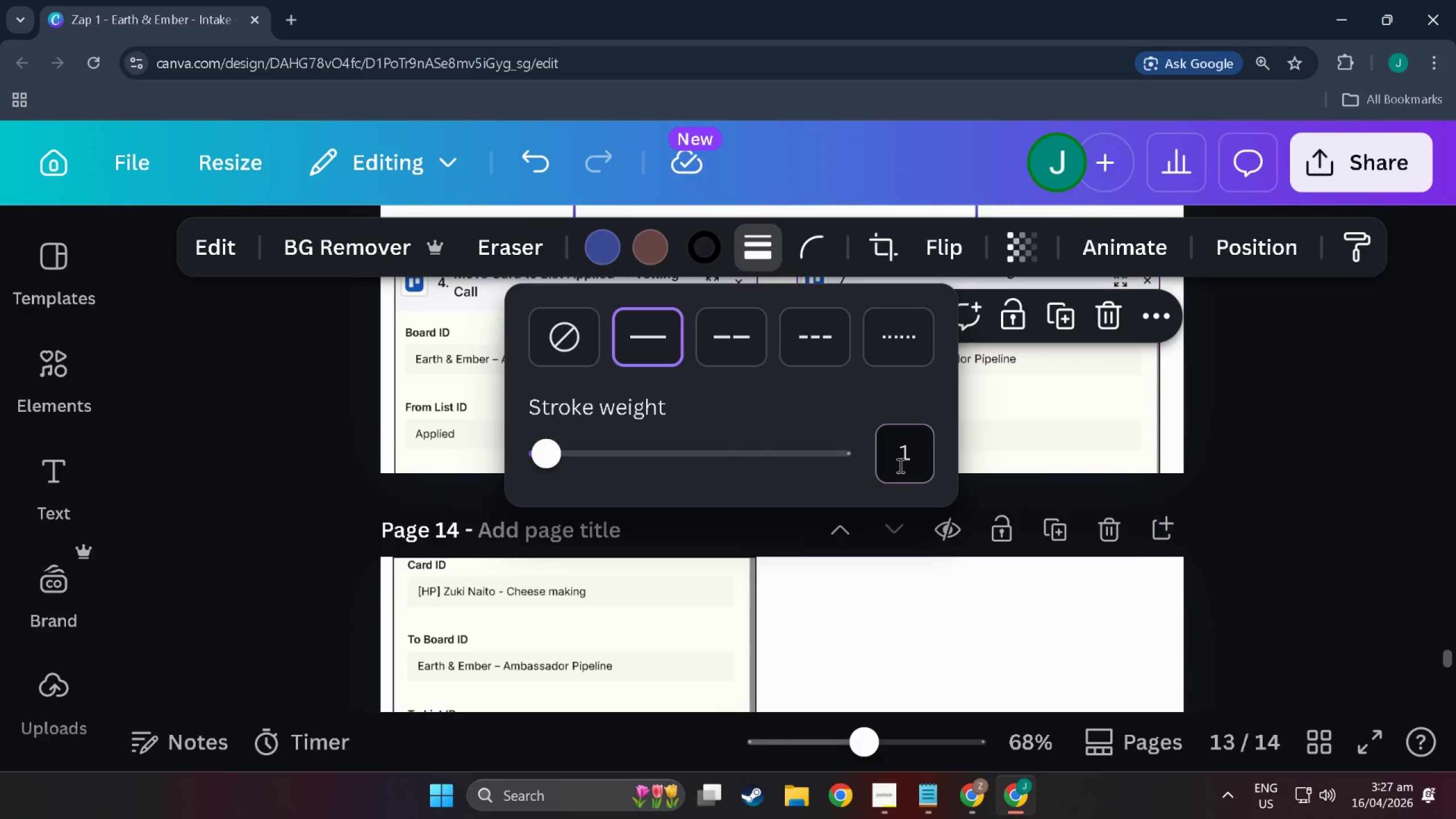 
key(NumpadEnter)
 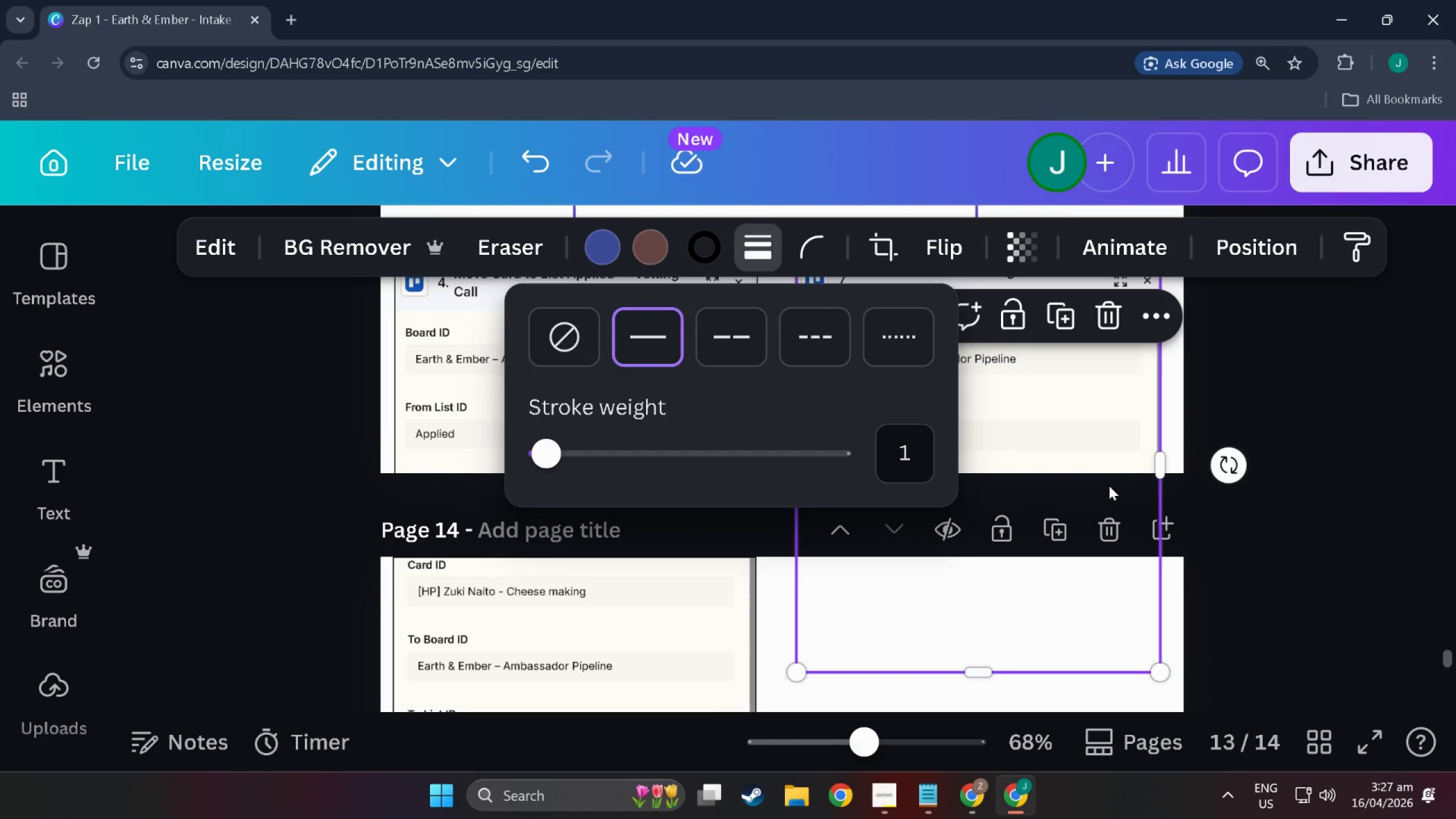 
left_click([1130, 495])
 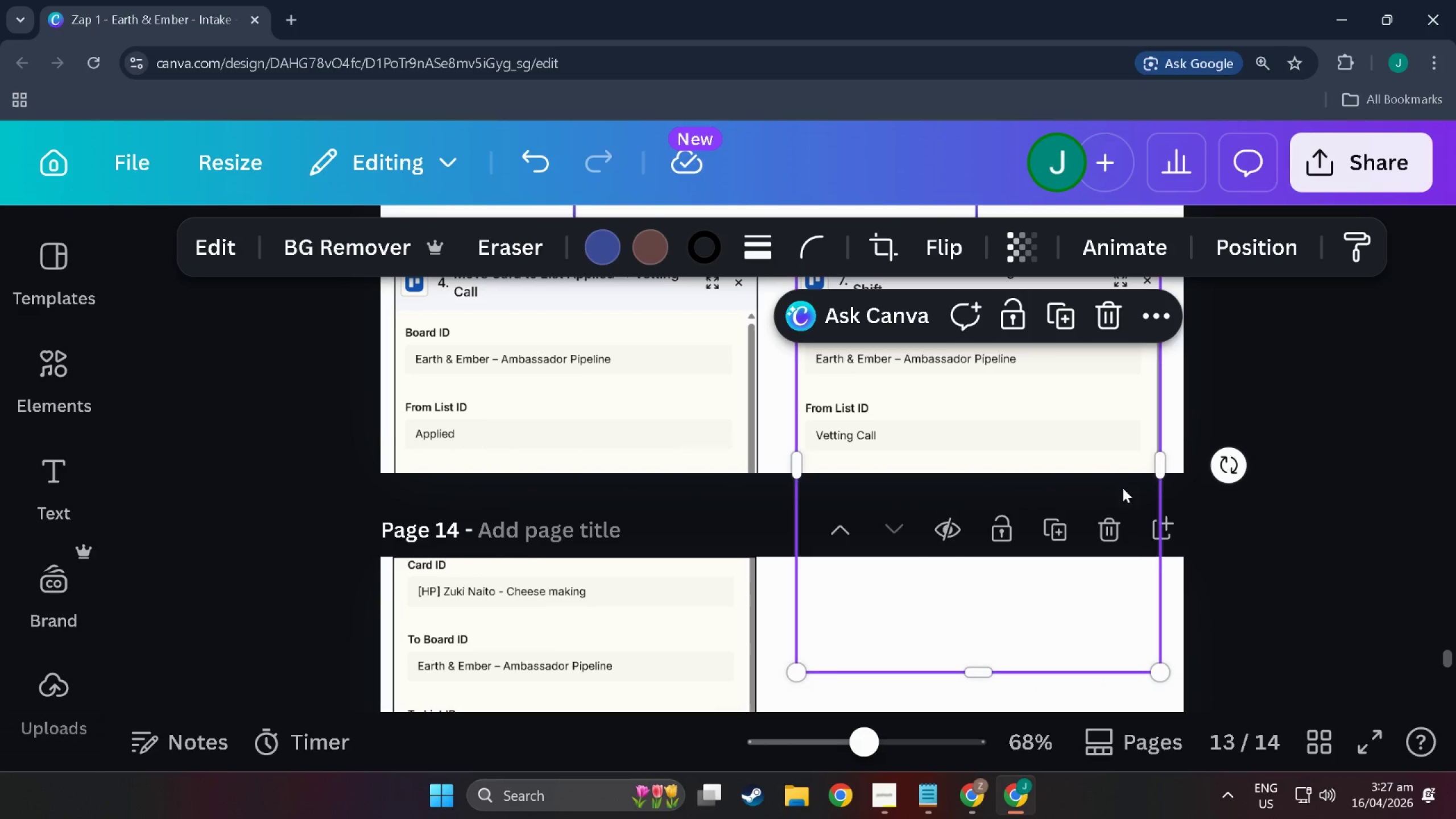 
key(Control+C)
 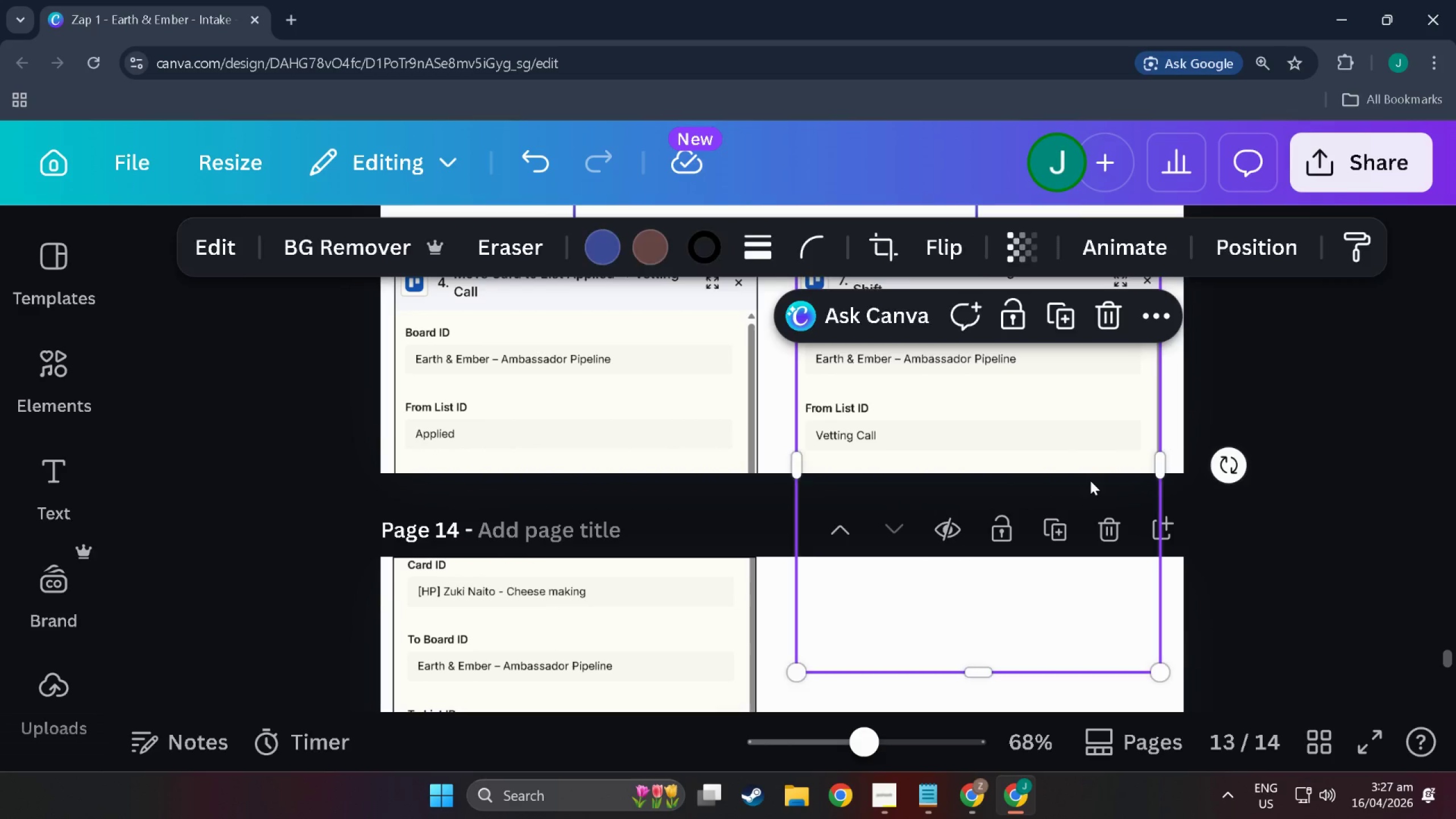 
key(Control+V)
 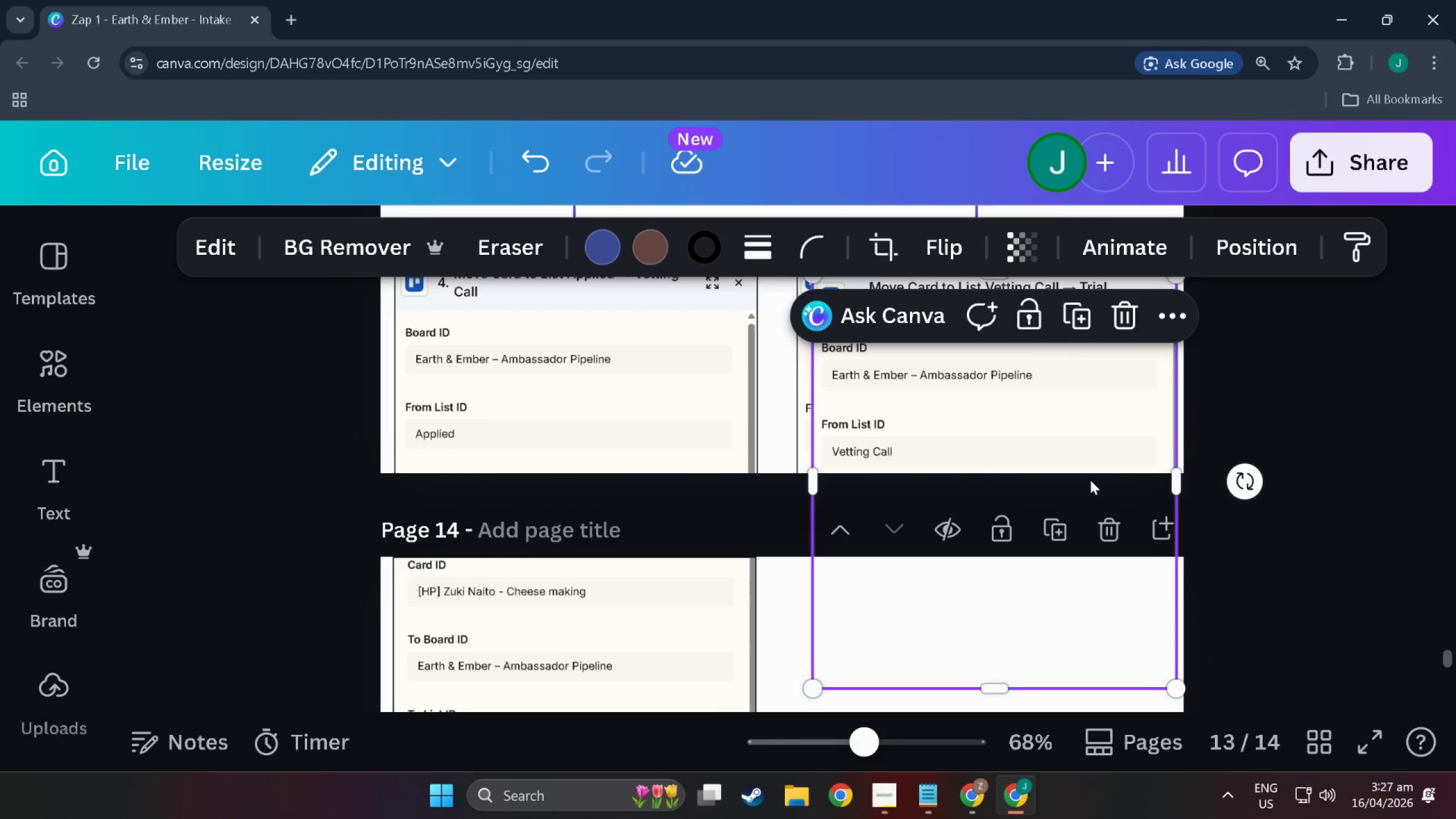 
left_click_drag(start_coordinate=[1090, 480], to_coordinate=[1065, 582])
 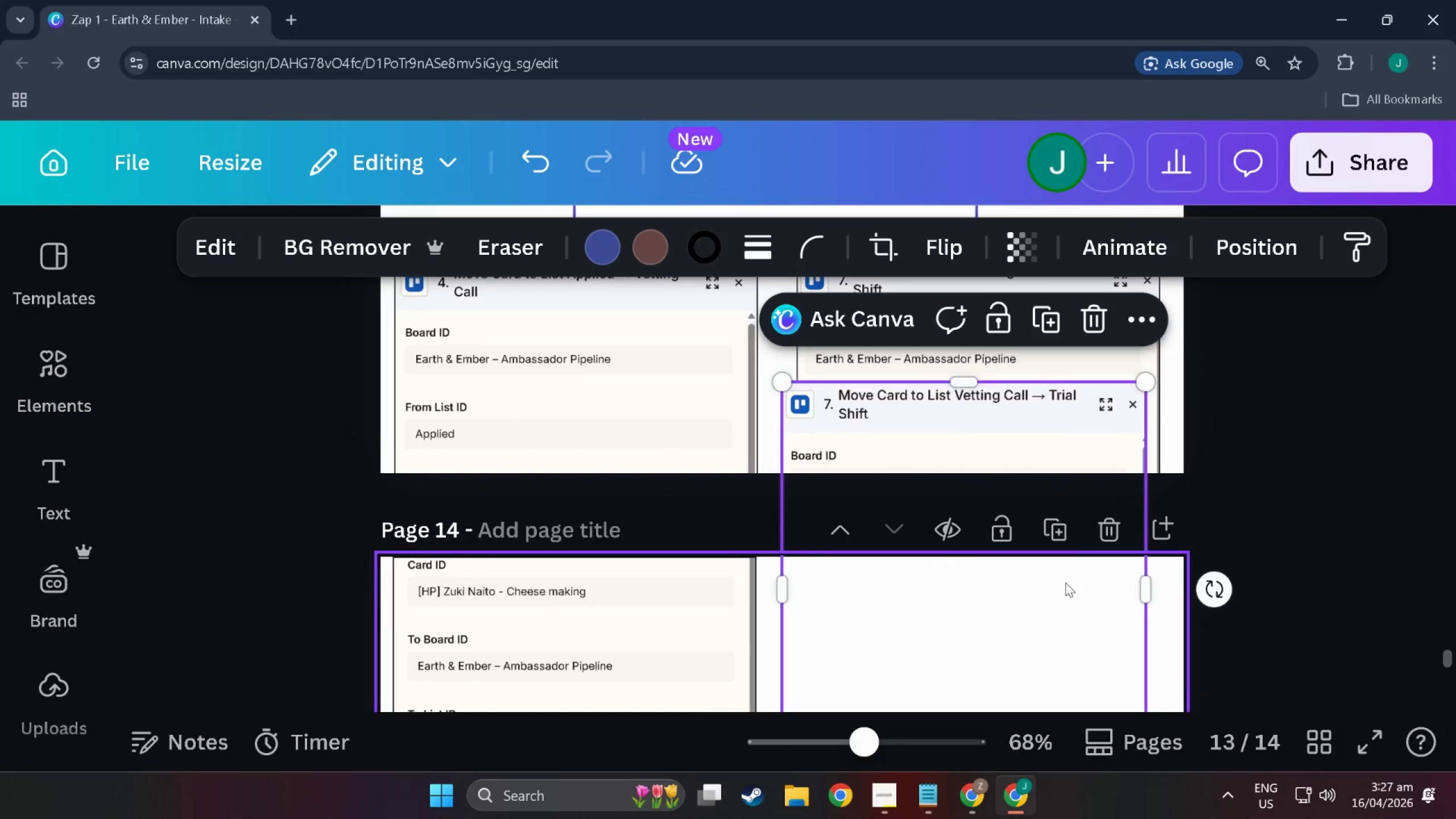 
key(Control+Z)
 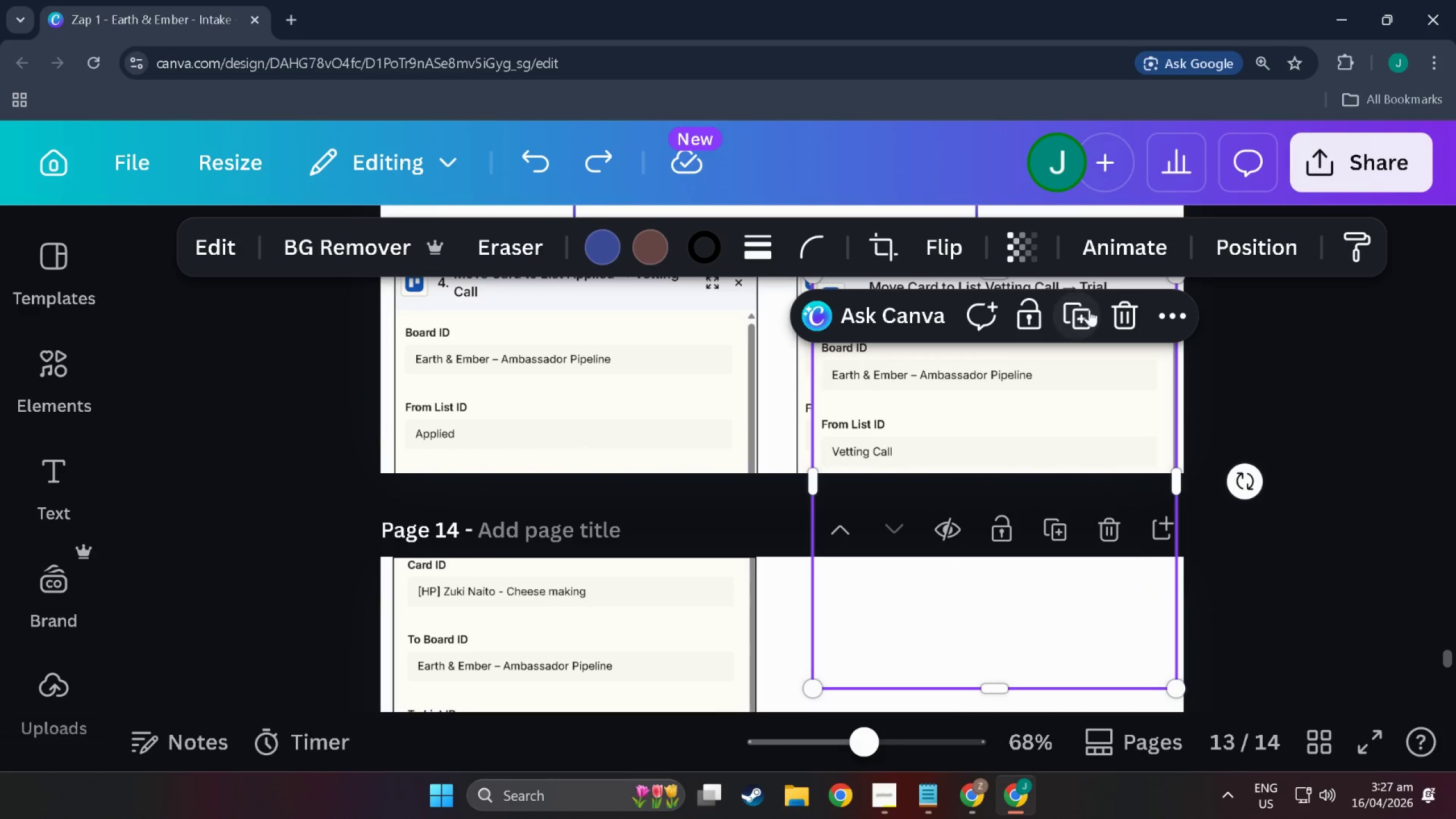 
left_click([1107, 309])
 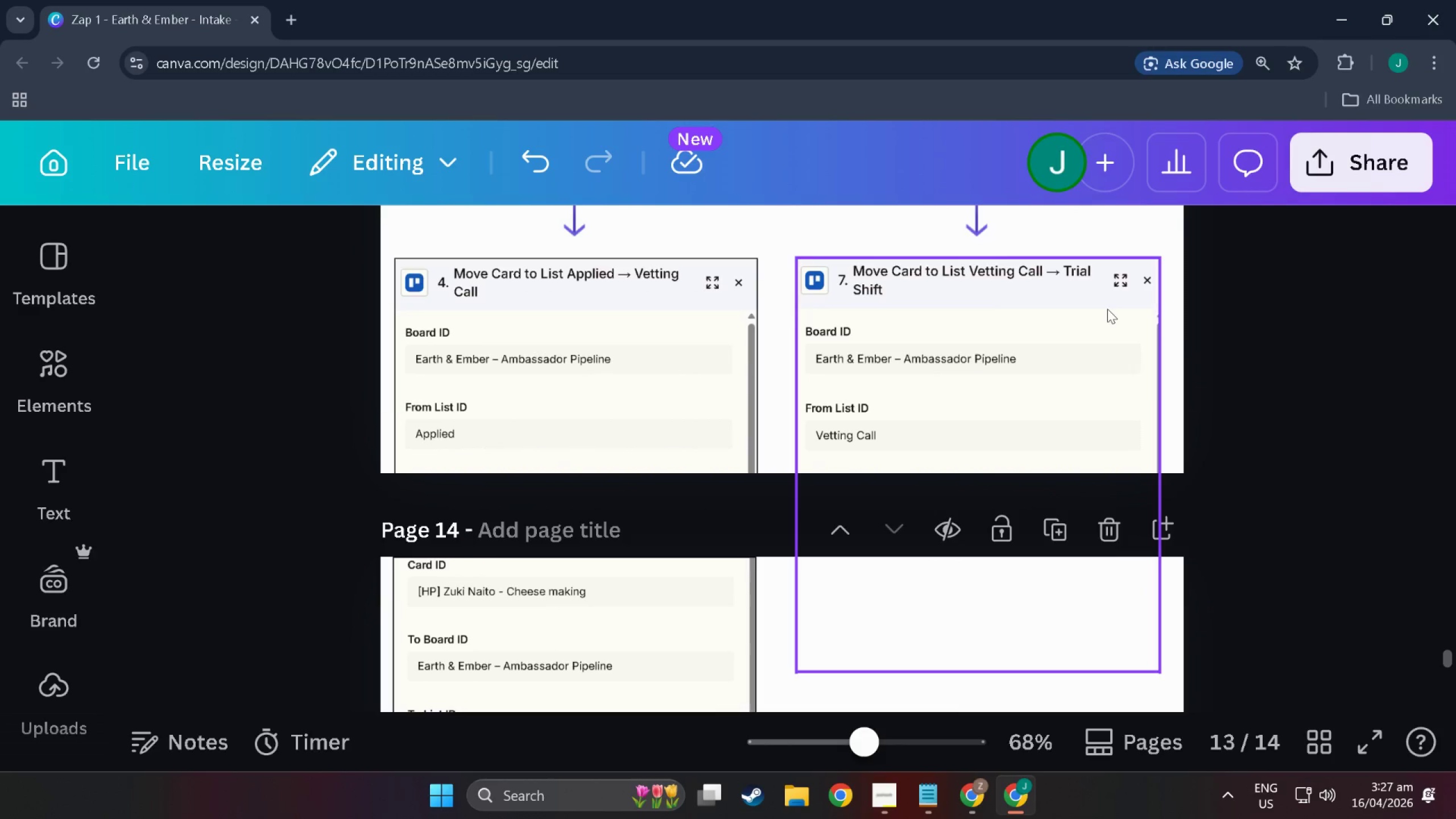 
key(Alt+Tab)
 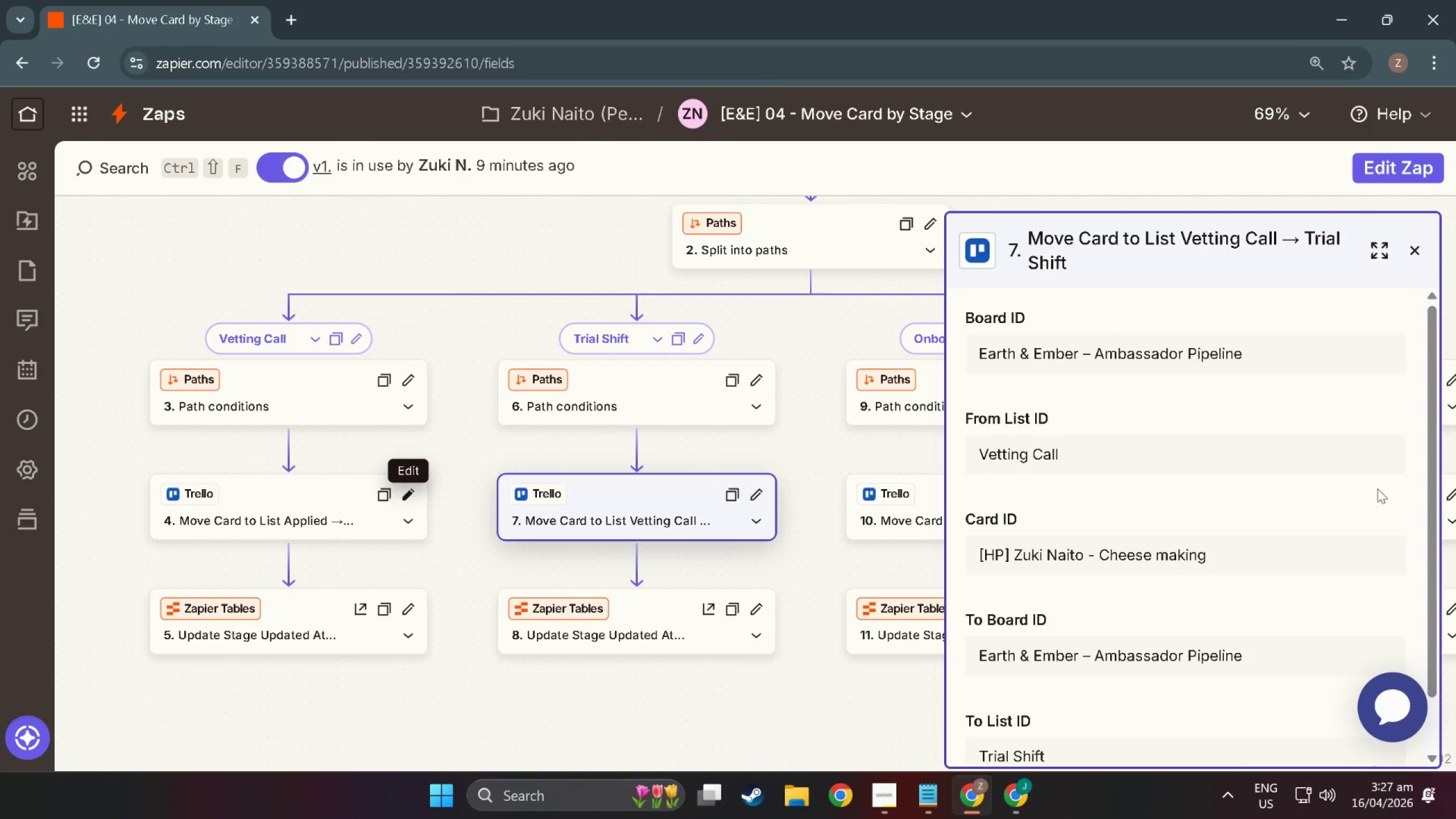 
left_click_drag(start_coordinate=[1434, 438], to_coordinate=[1425, 601])
 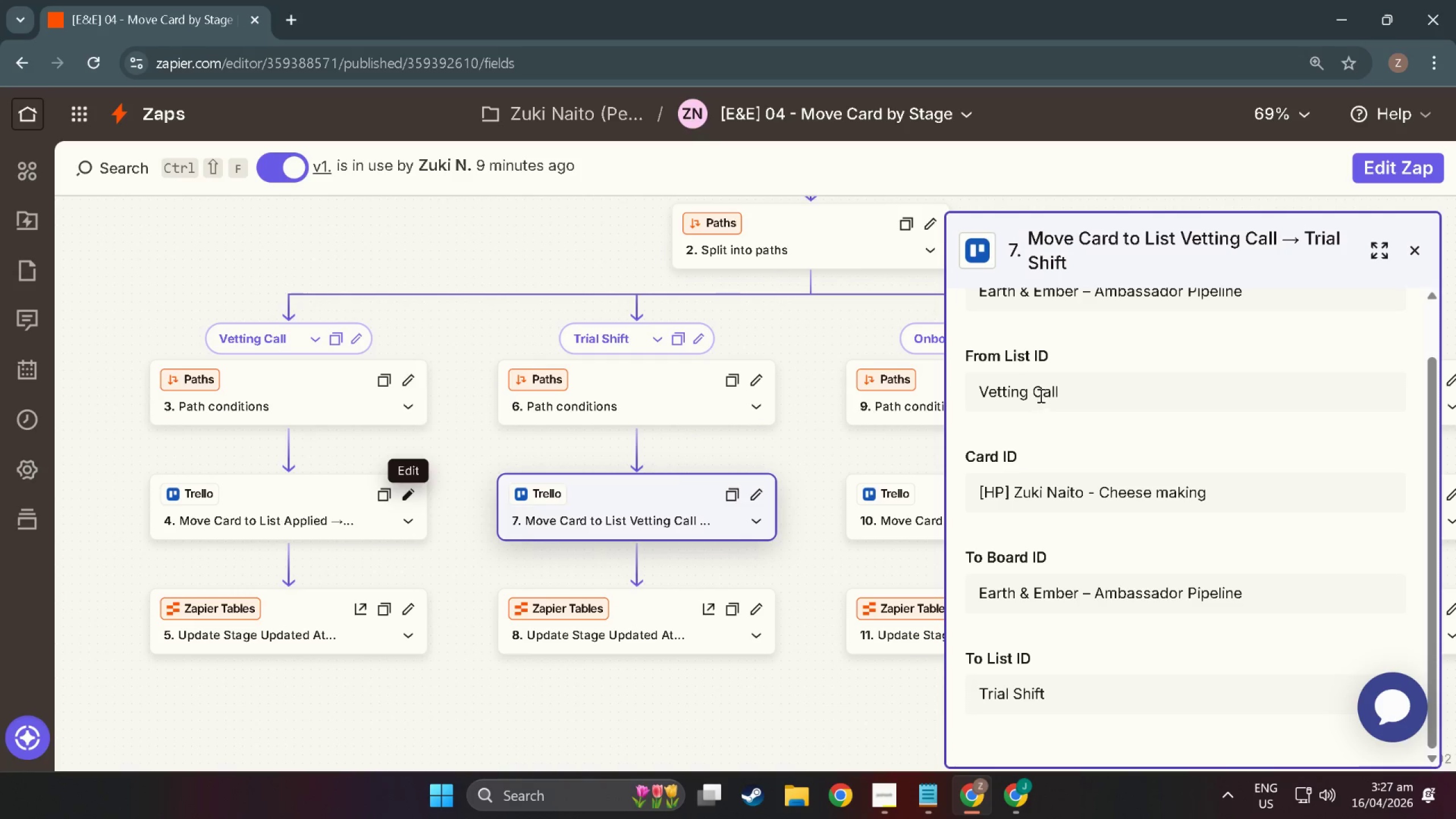 
key(Shift+ShiftLeft)
 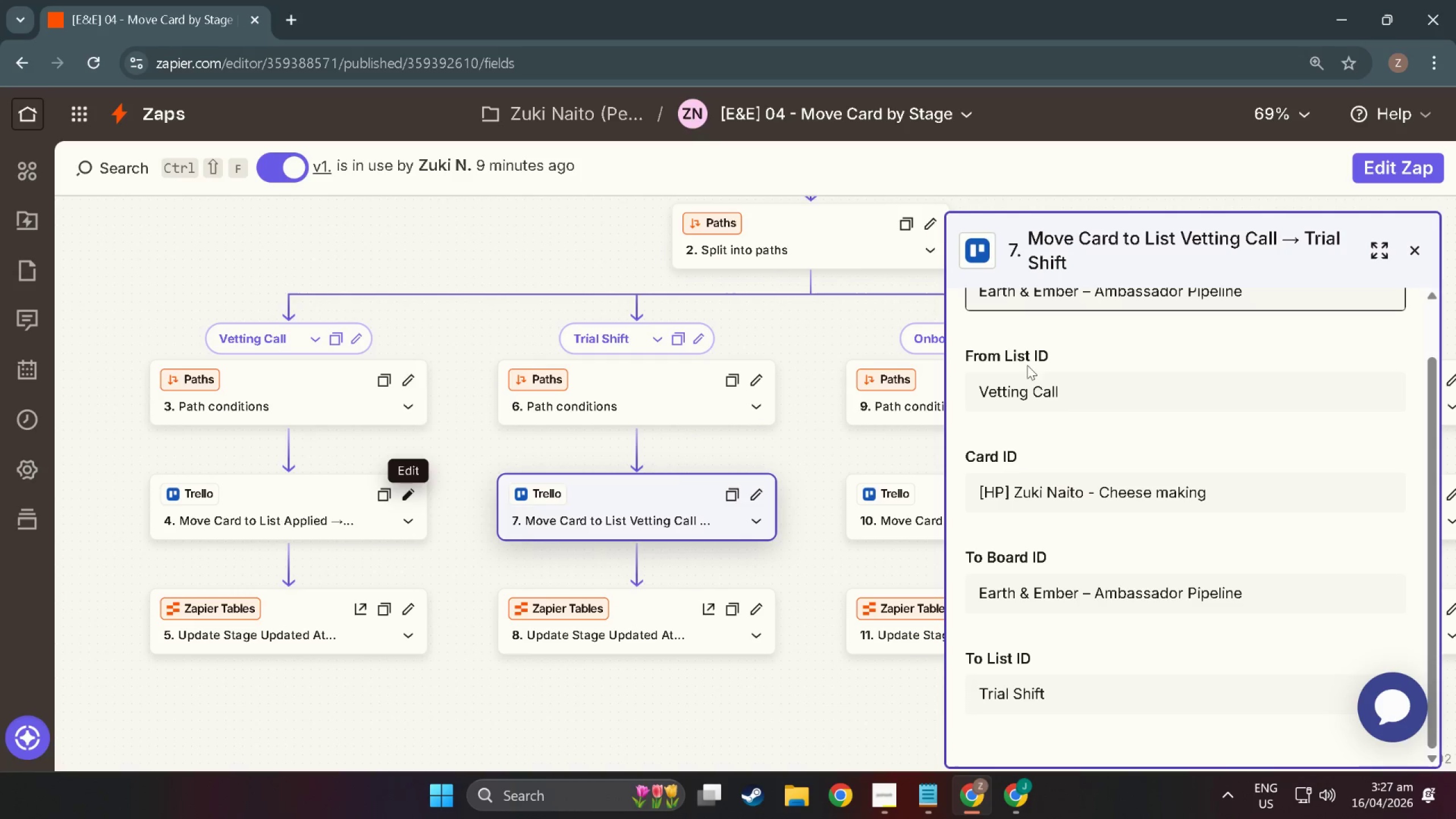 
key(Meta+Shift+MetaLeft)
 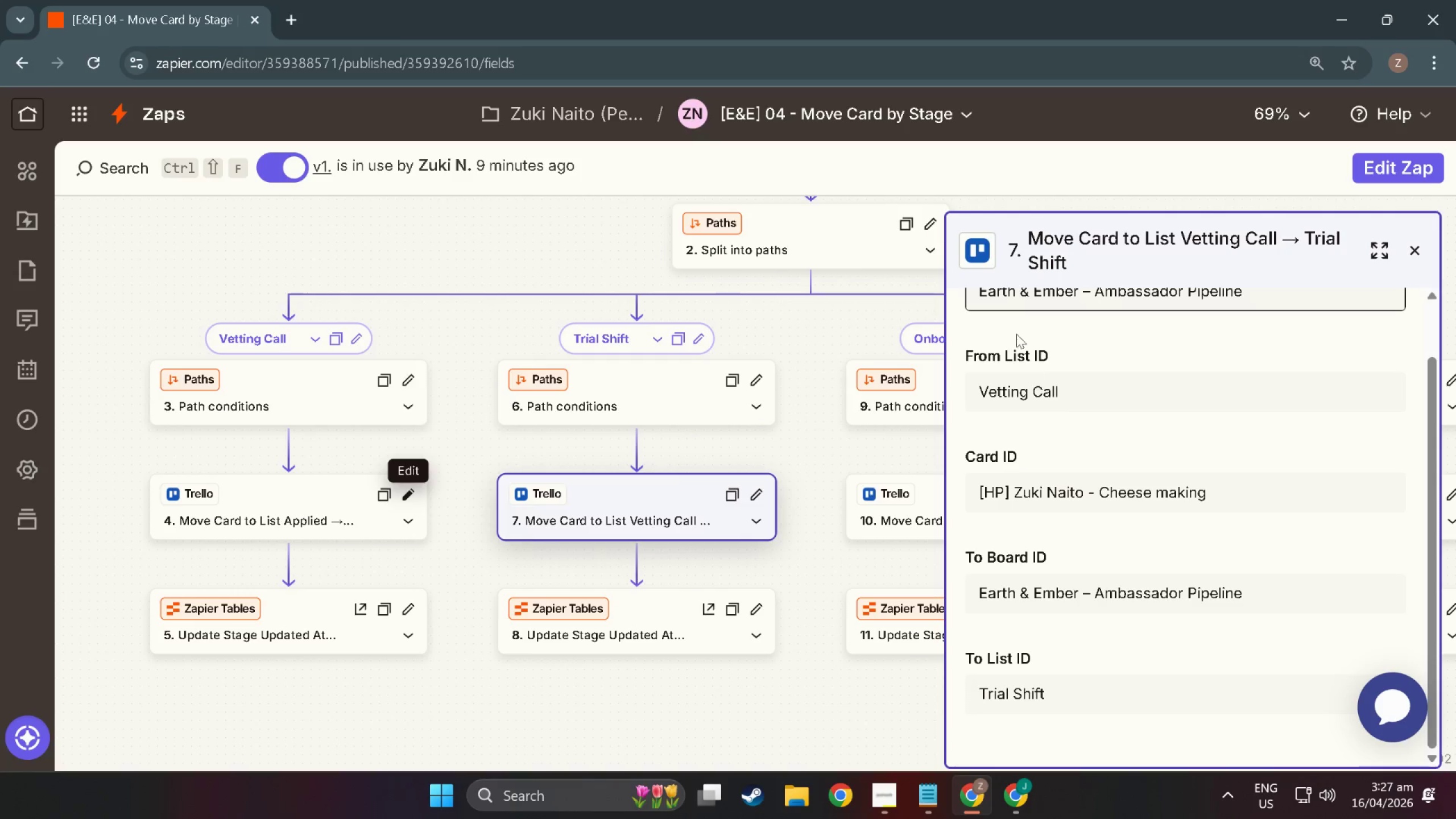 
key(Meta+Shift+S)
 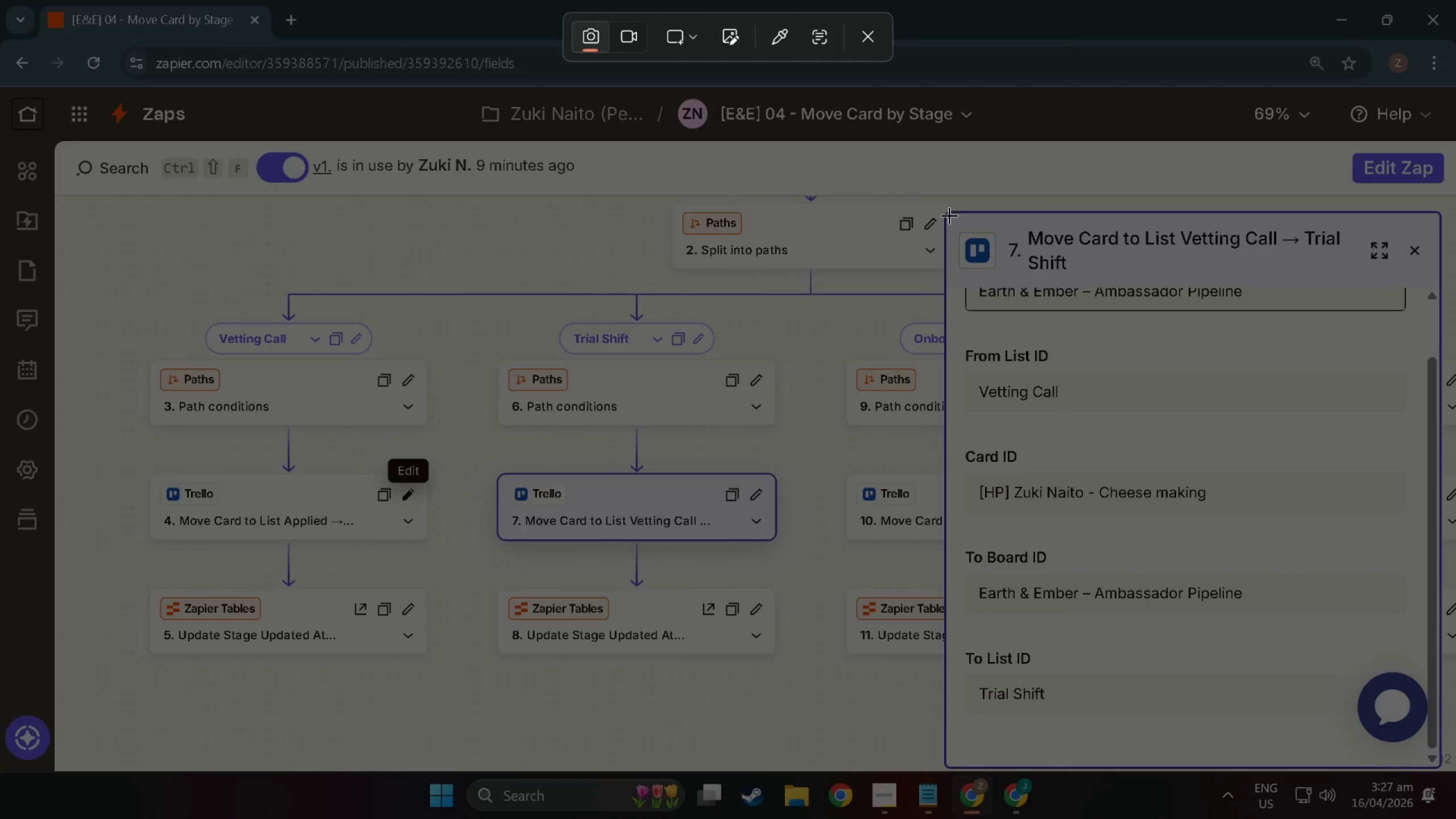 
left_click_drag(start_coordinate=[949, 213], to_coordinate=[1434, 760])
 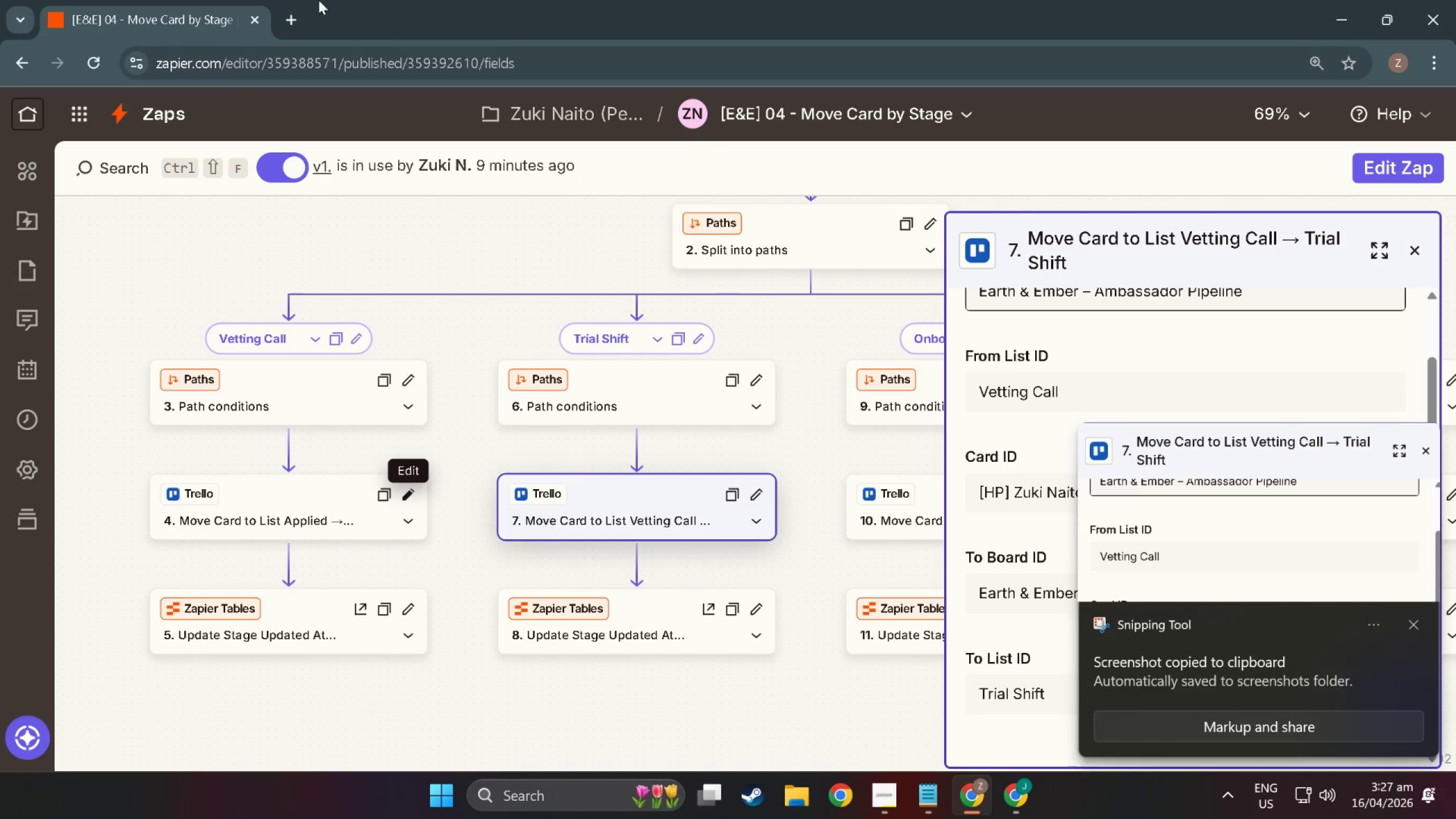 
key(Alt+AltLeft)
 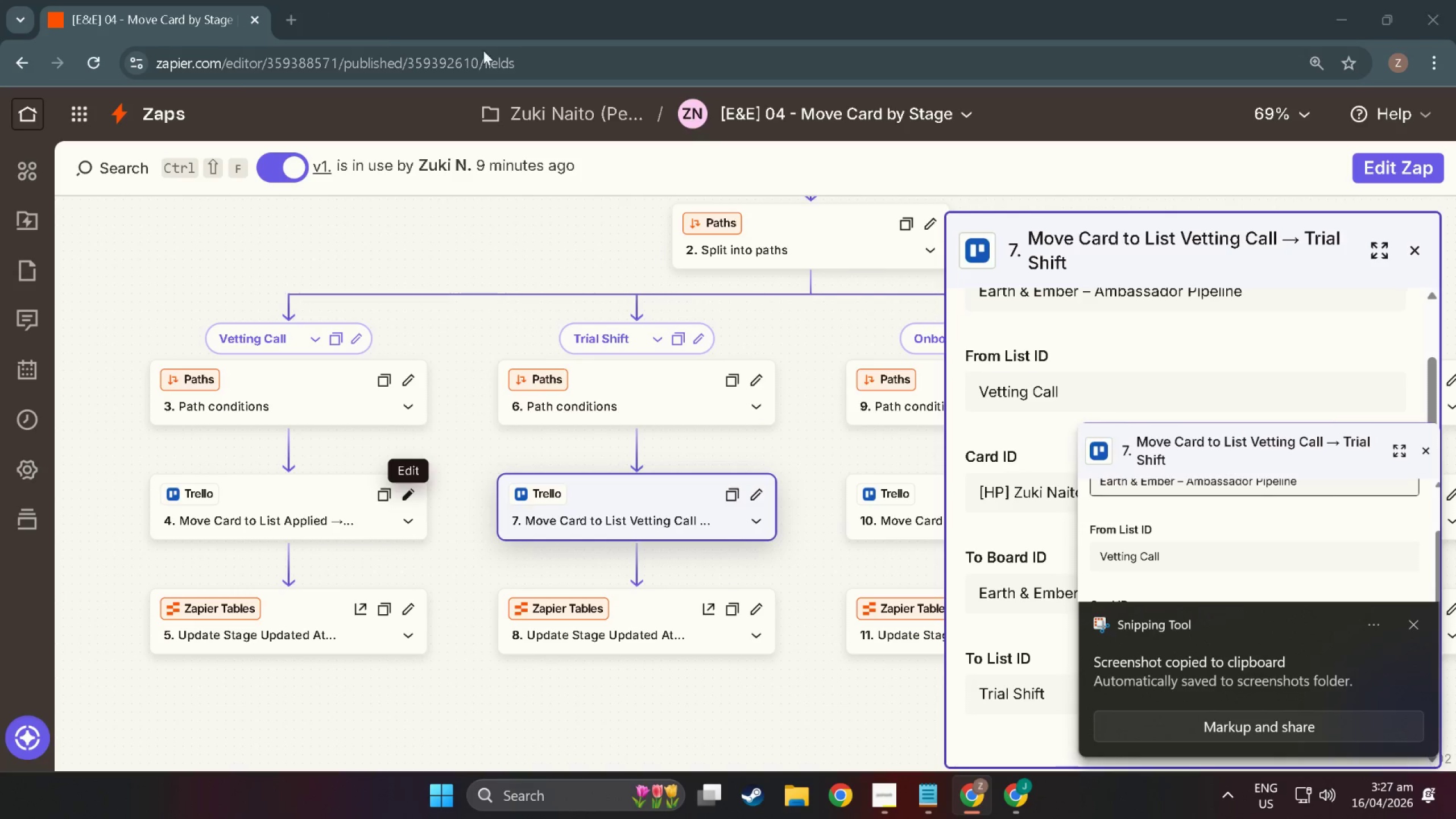 
key(Alt+Tab)
 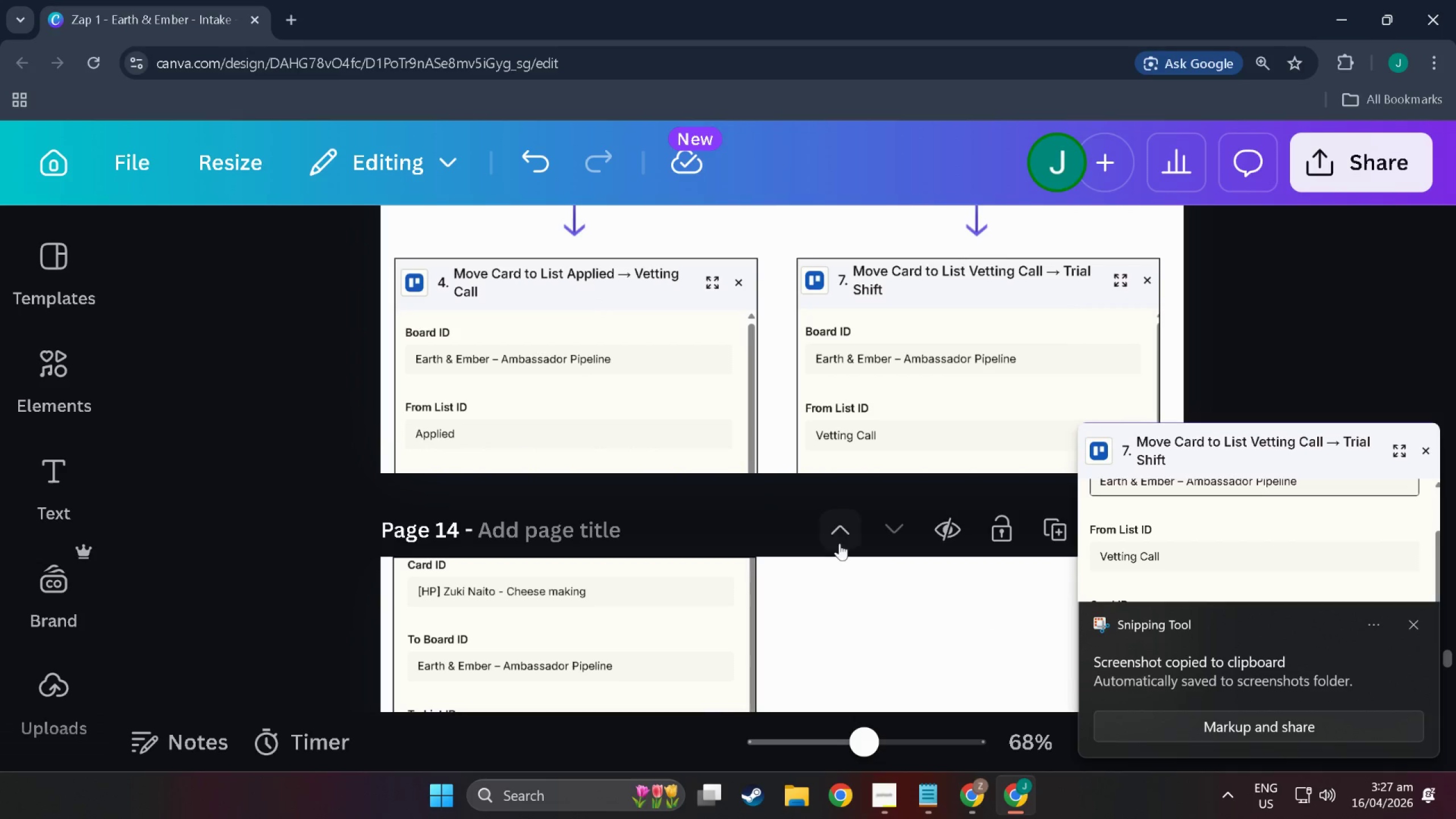 
left_click([891, 583])
 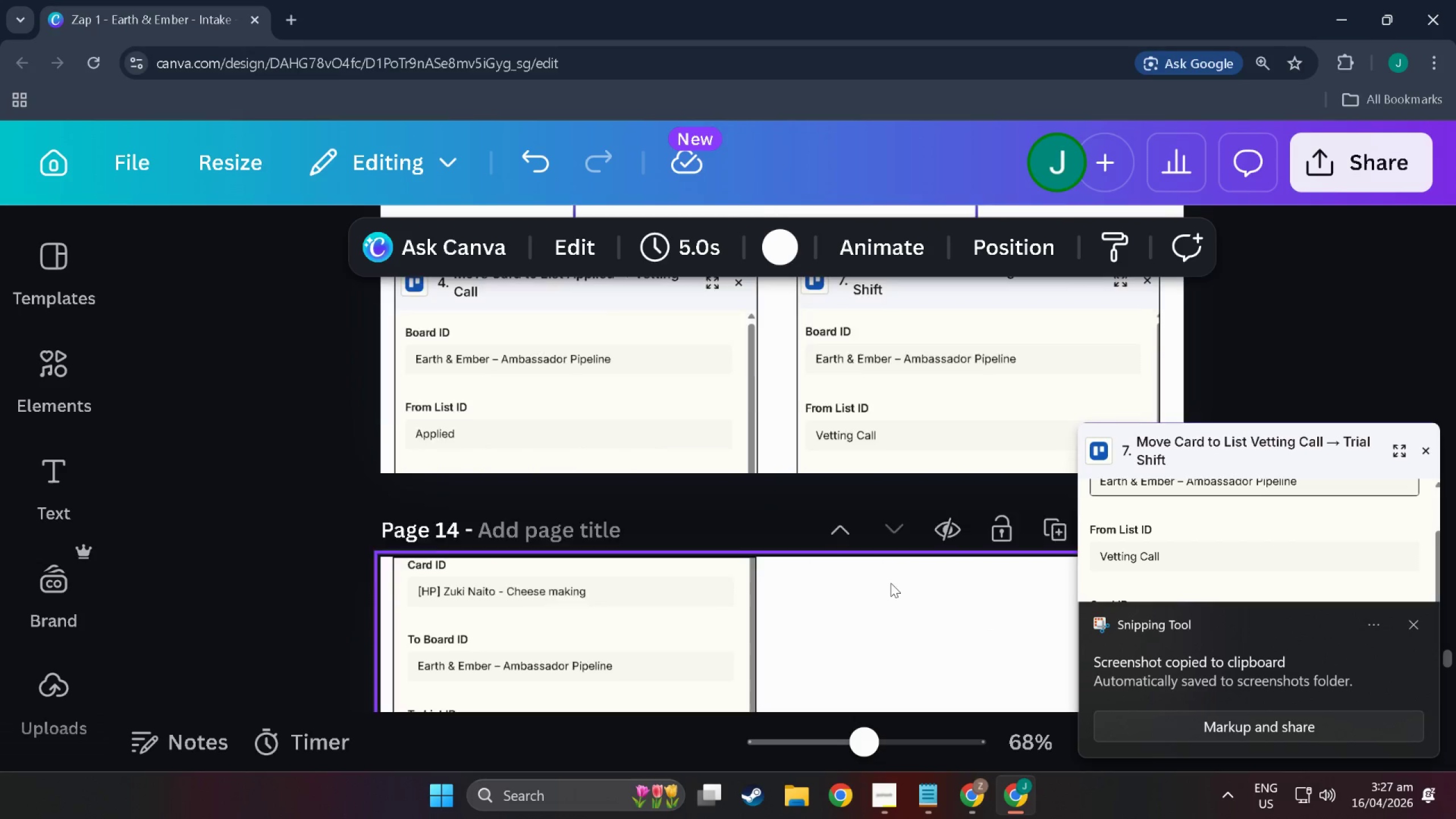 
scroll: coordinate [891, 583], scroll_direction: down, amount: 4.0
 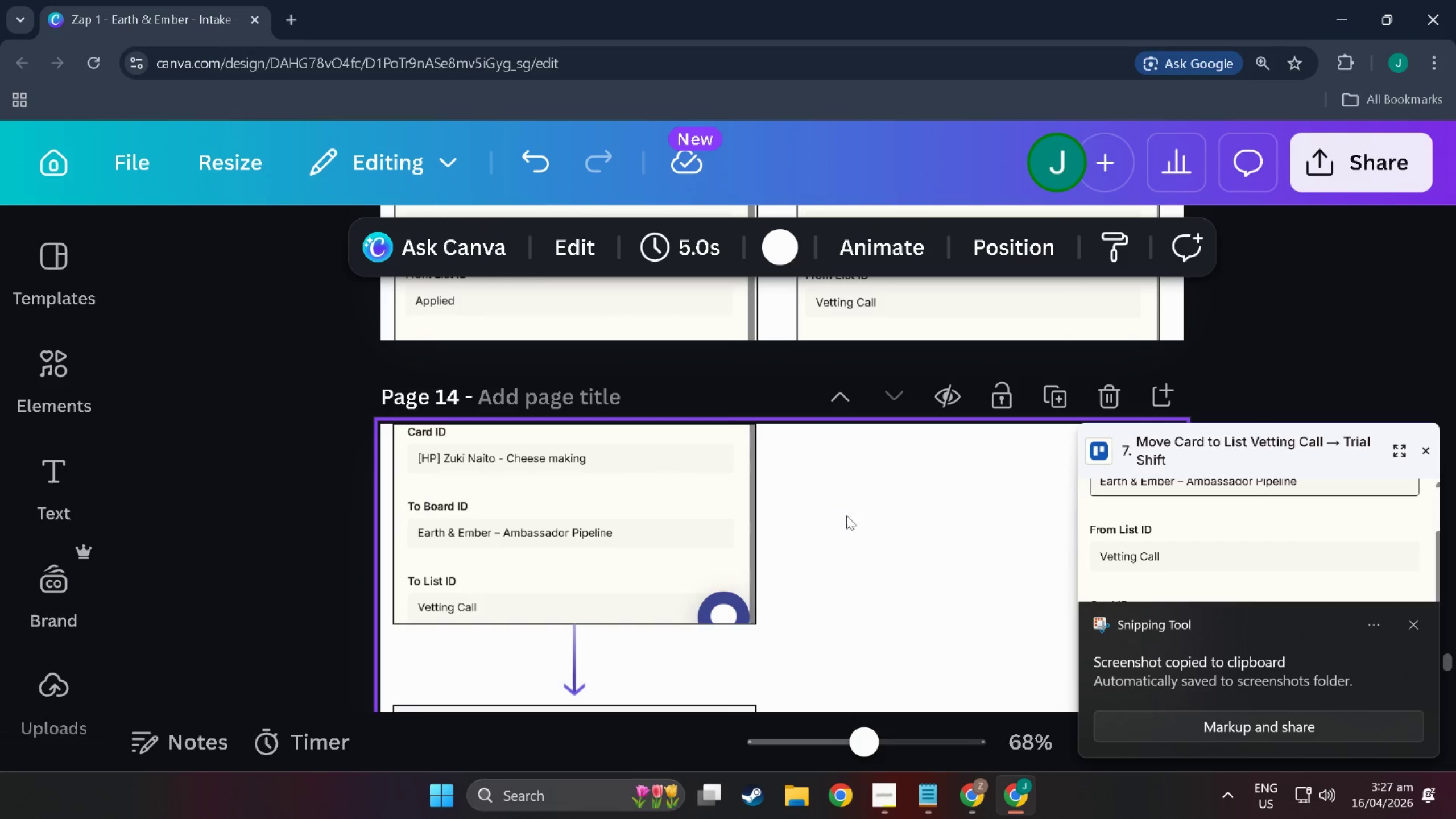 
key(Control+V)
 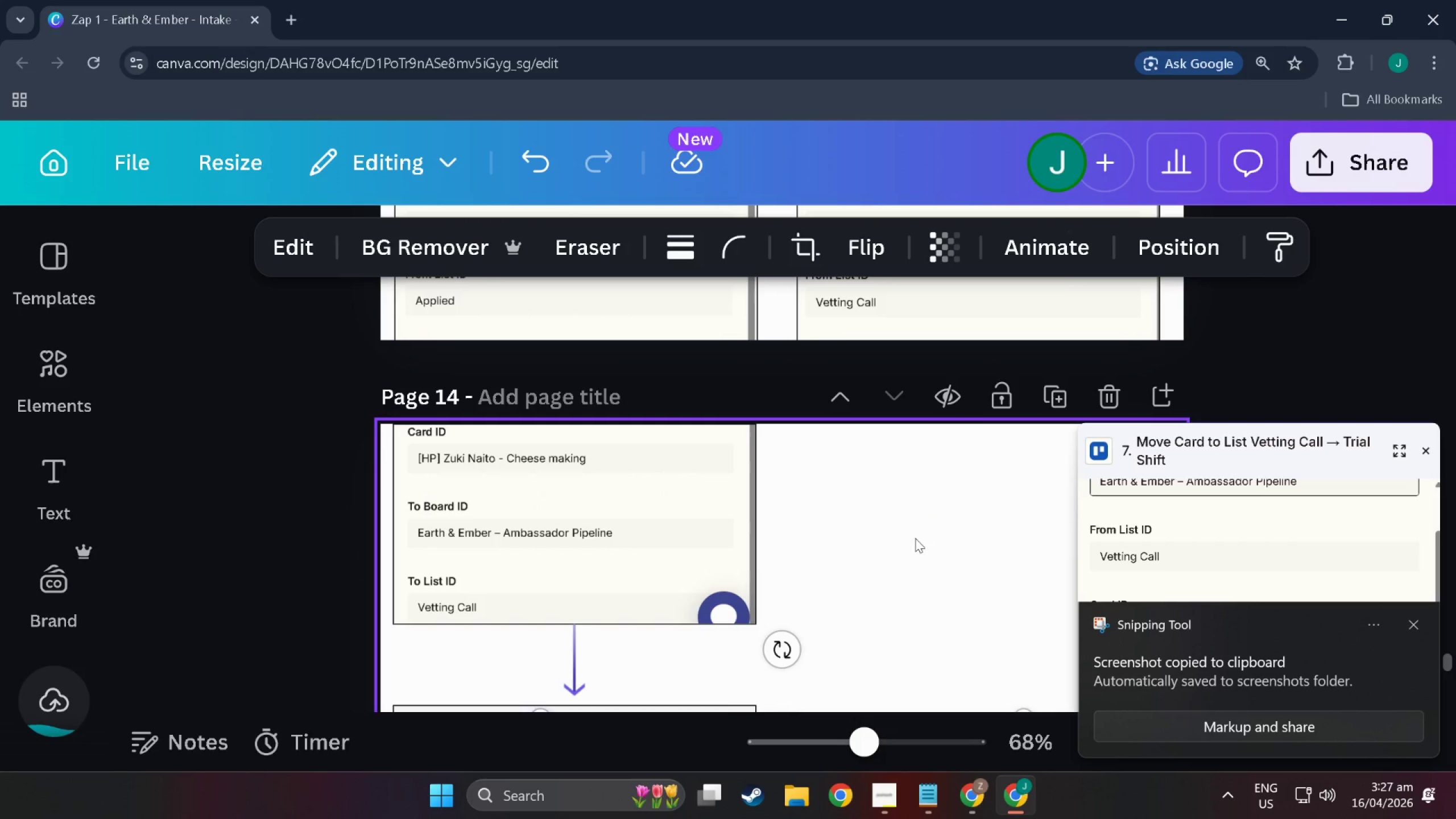 
scroll: coordinate [934, 556], scroll_direction: down, amount: 8.0
 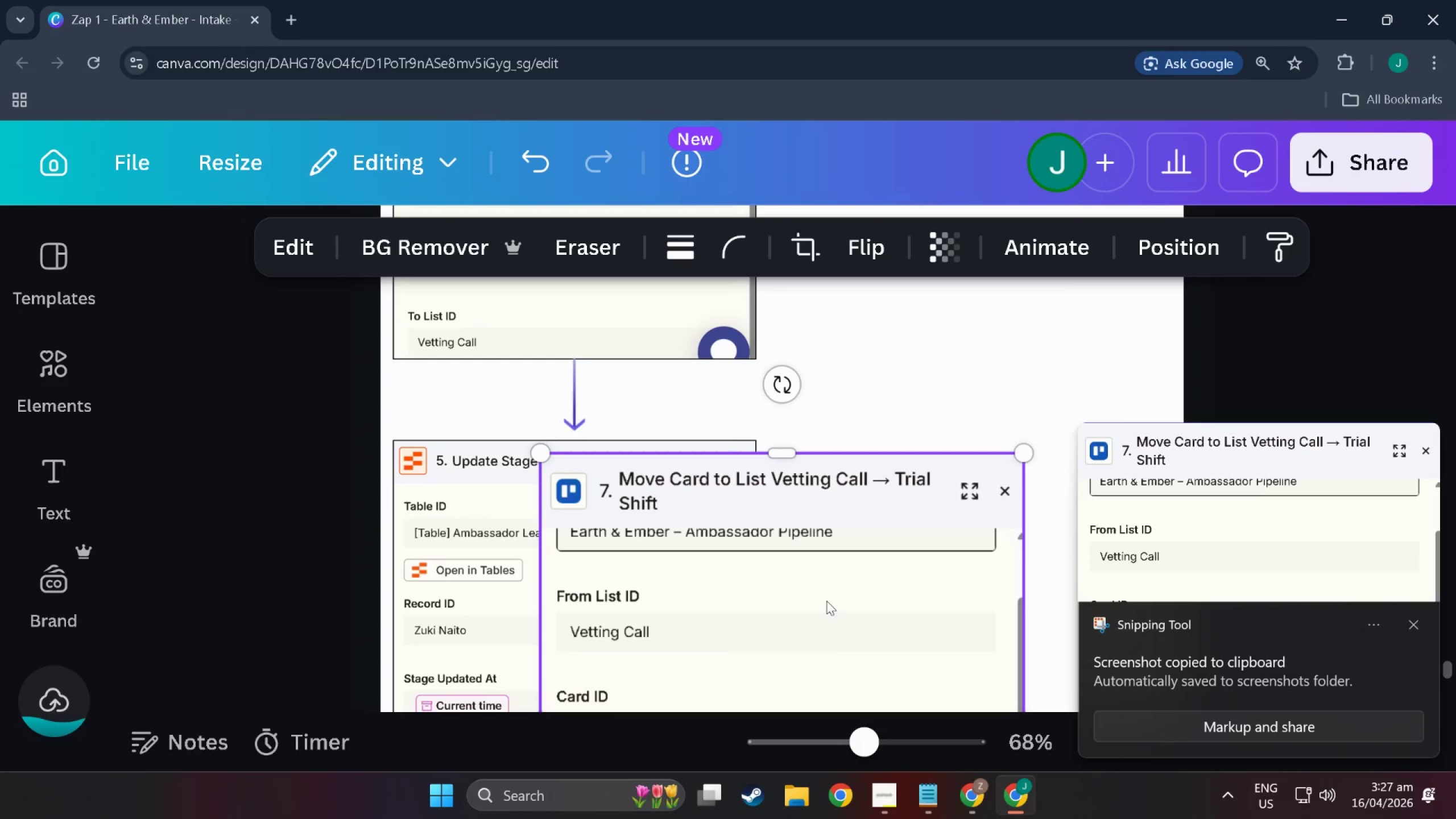 
left_click_drag(start_coordinate=[825, 640], to_coordinate=[982, 422])
 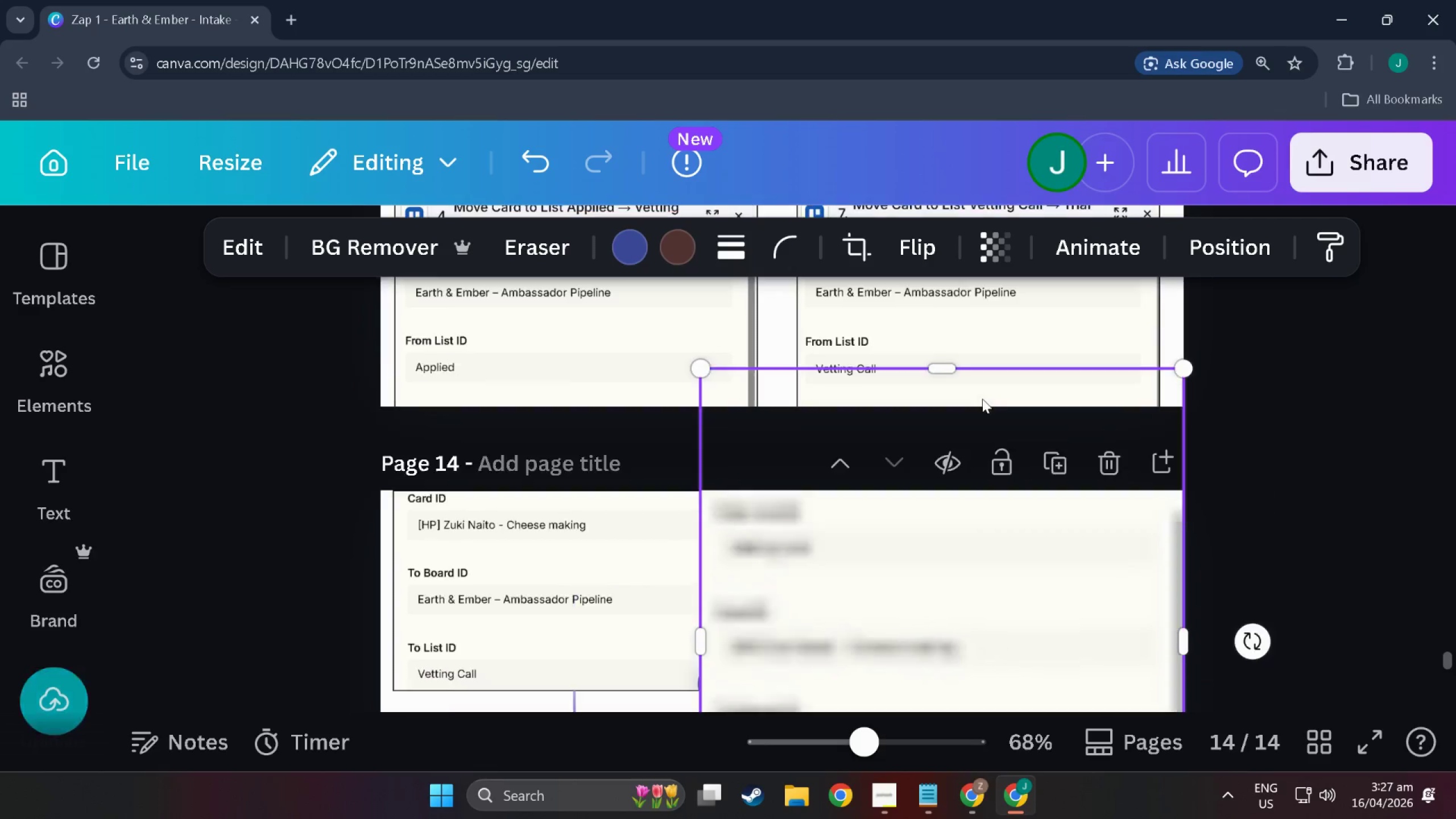 
scroll: coordinate [982, 399], scroll_direction: up, amount: 10.0
 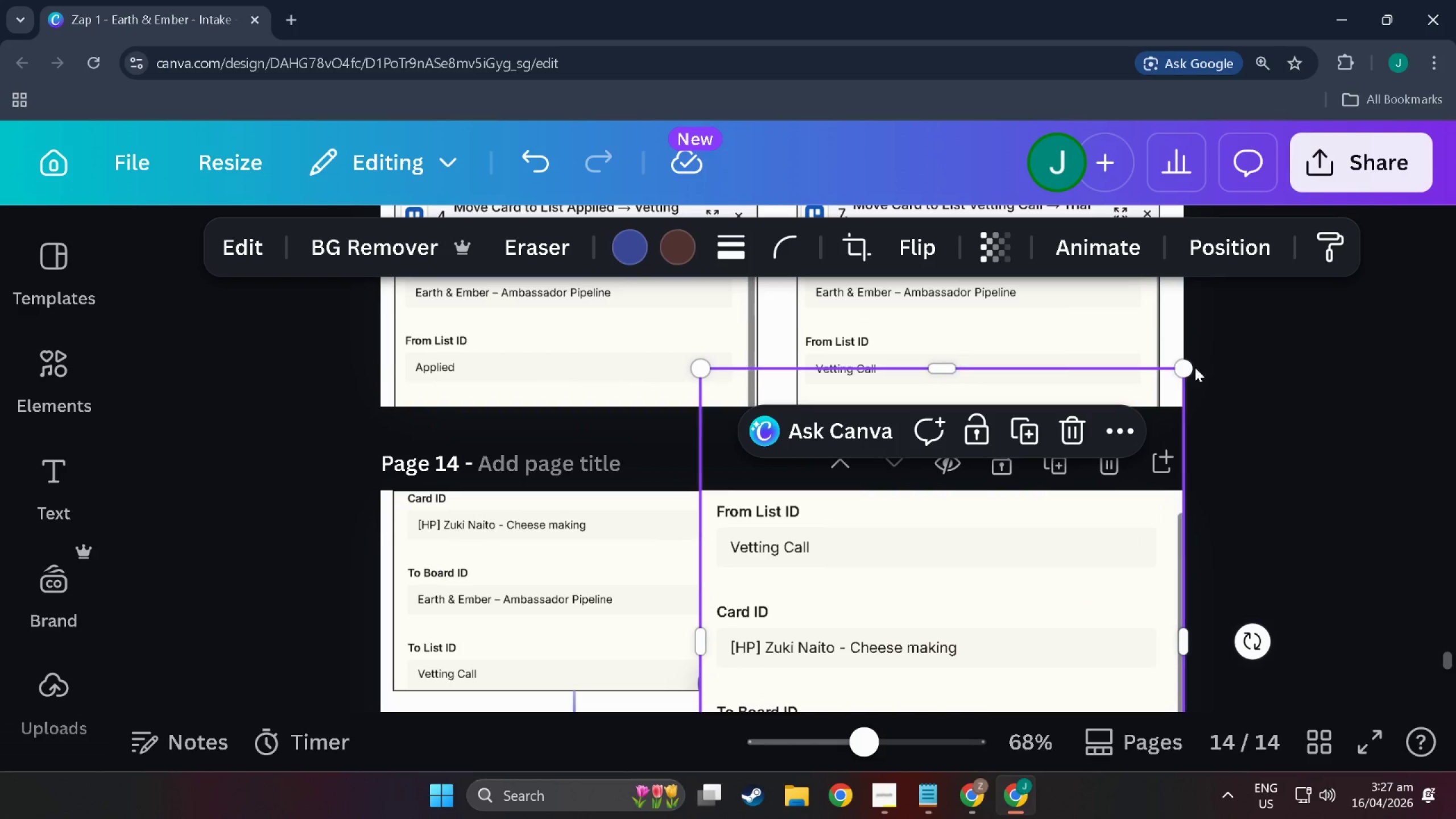 
left_click_drag(start_coordinate=[1188, 369], to_coordinate=[1037, 493])
 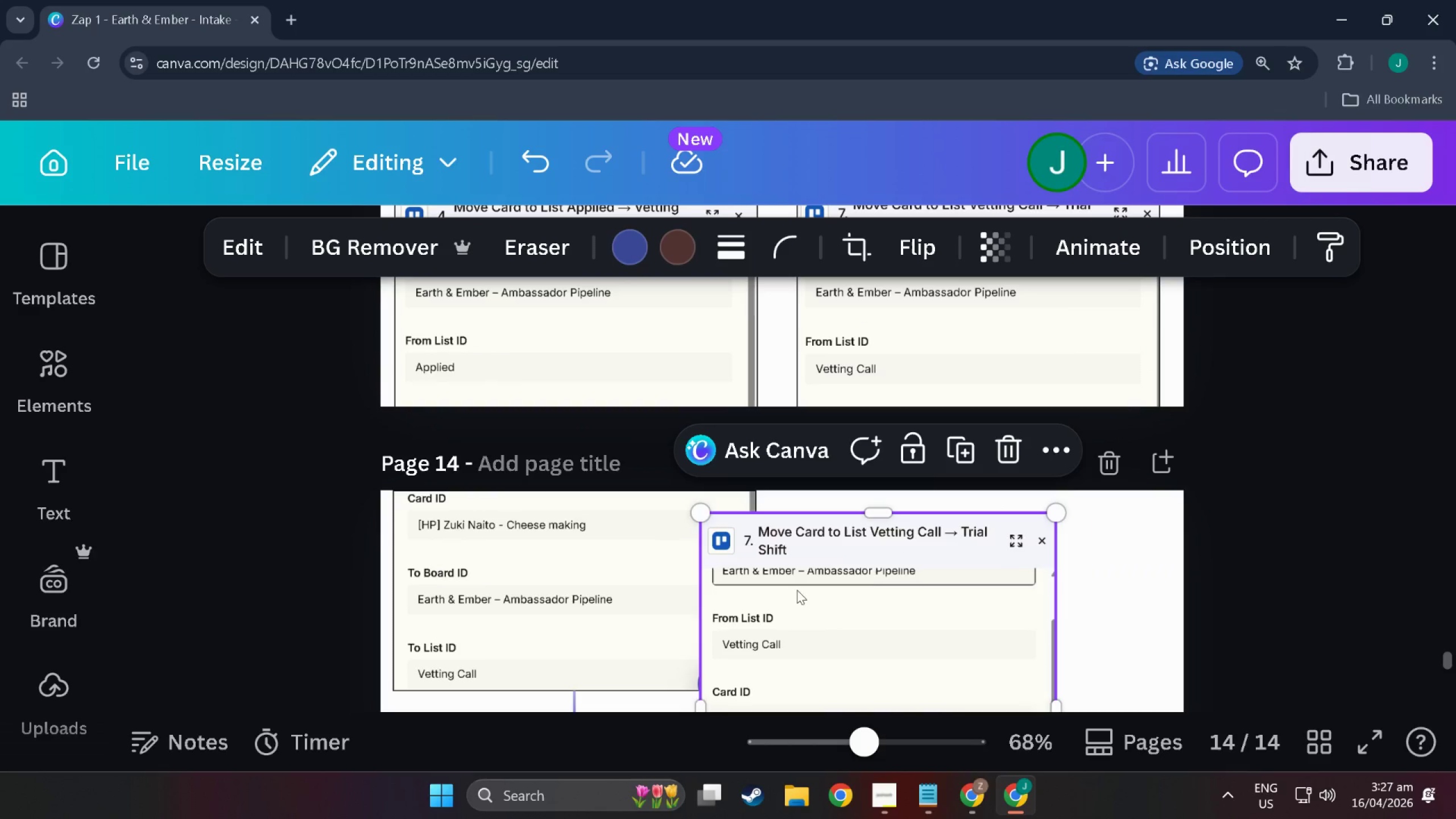 
left_click_drag(start_coordinate=[839, 593], to_coordinate=[934, 474])
 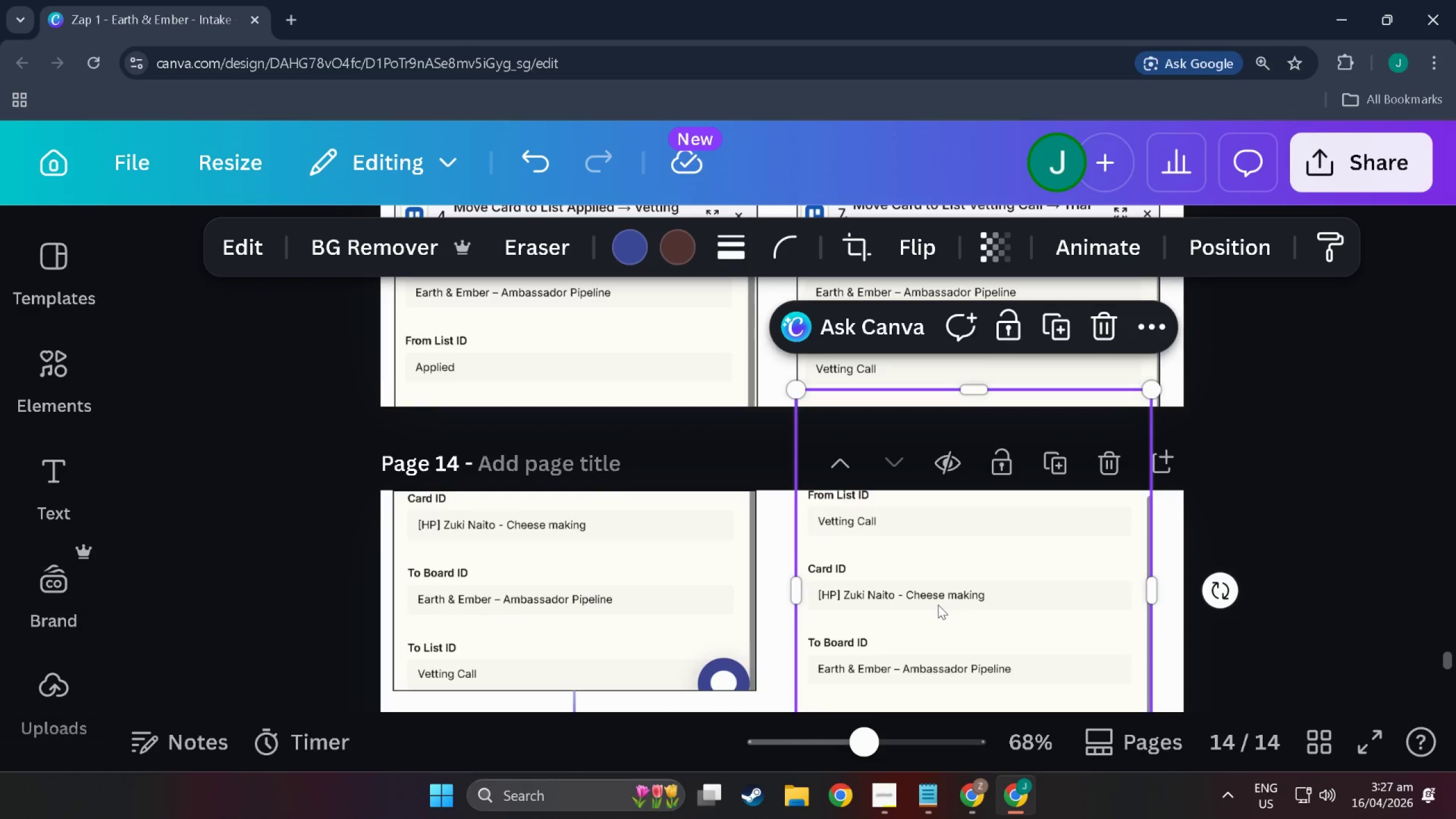 
left_click_drag(start_coordinate=[938, 605], to_coordinate=[938, 543])
 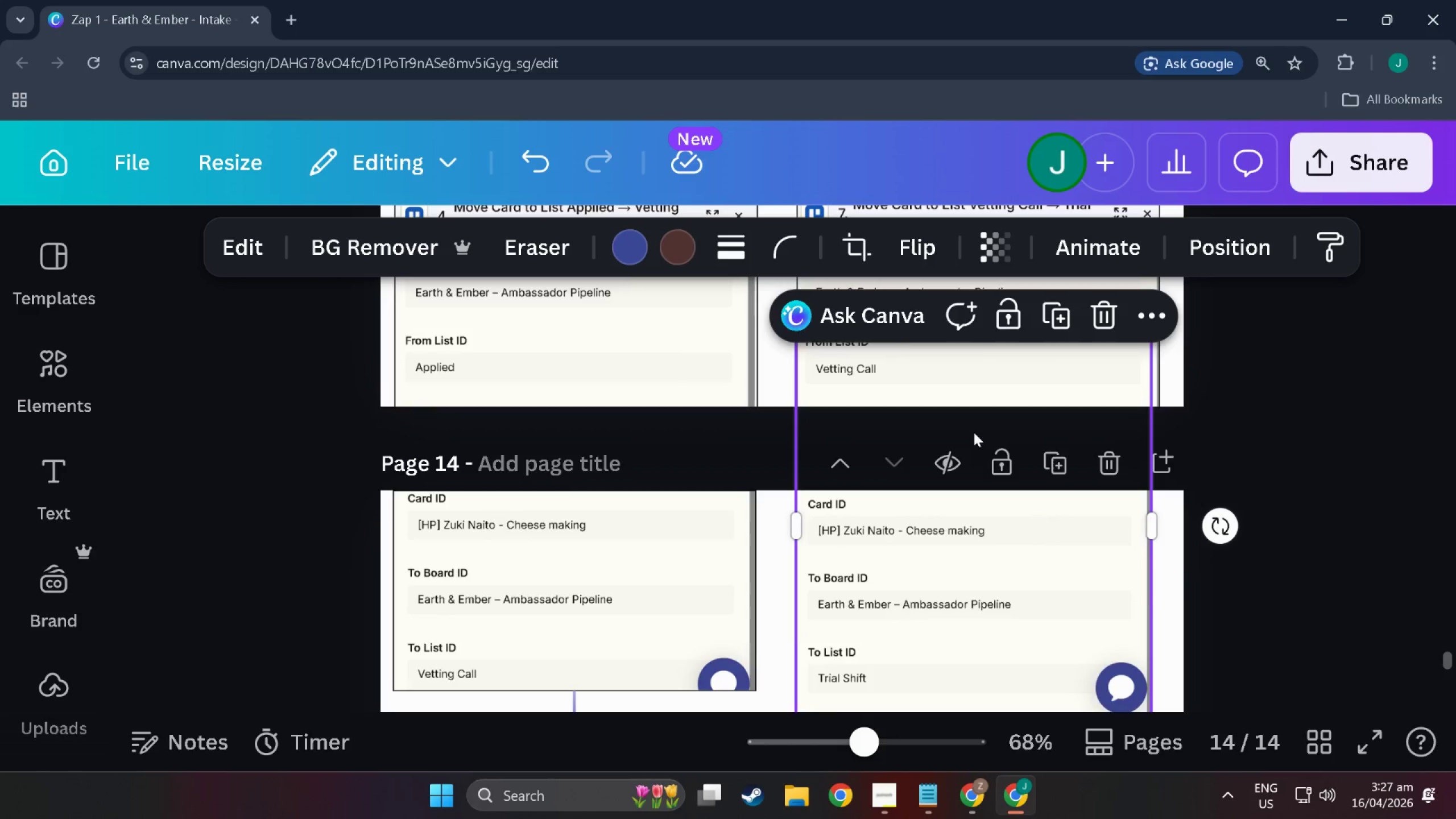 
scroll: coordinate [980, 472], scroll_direction: up, amount: 4.0
 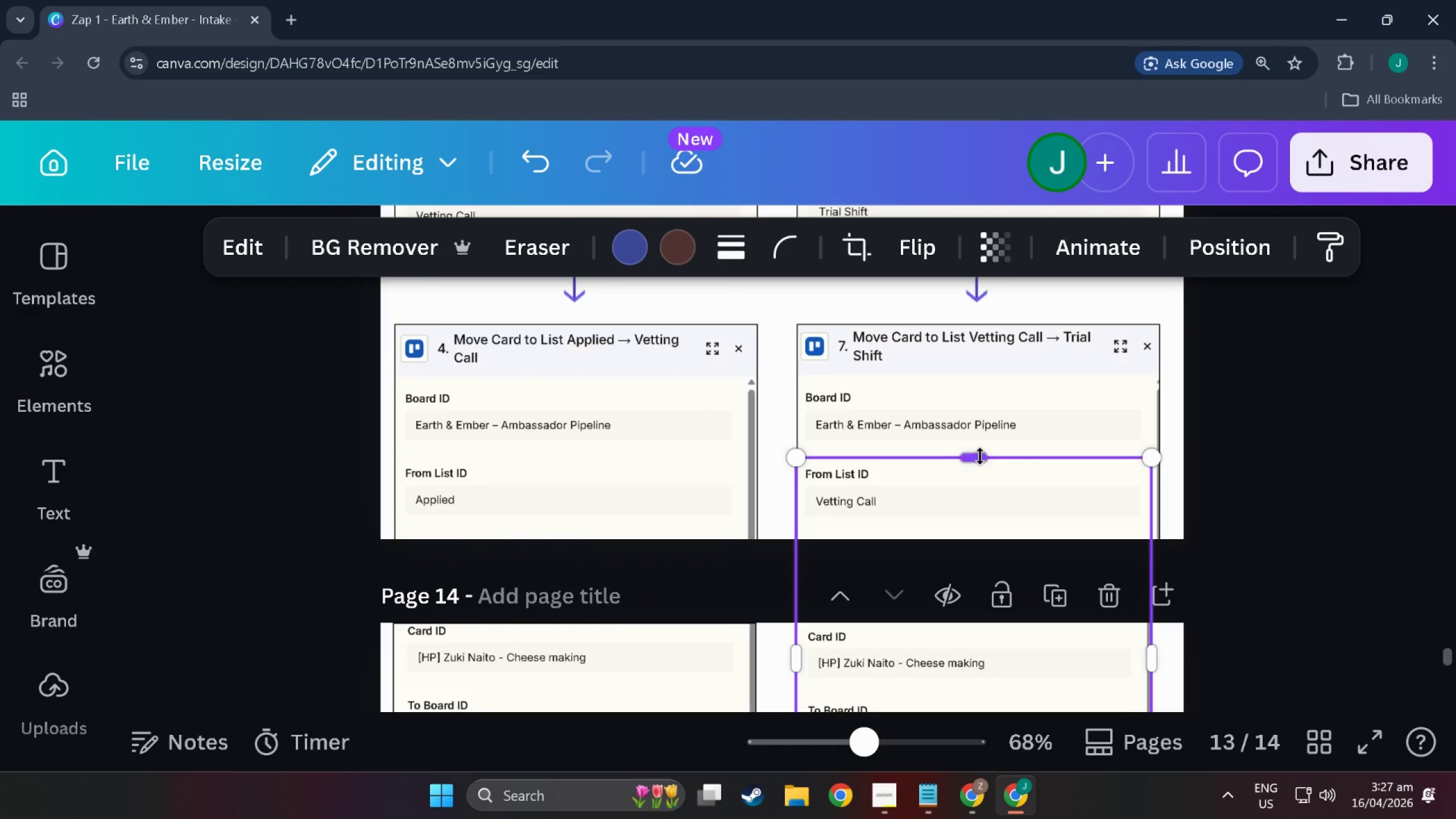 
left_click_drag(start_coordinate=[980, 456], to_coordinate=[983, 605])
 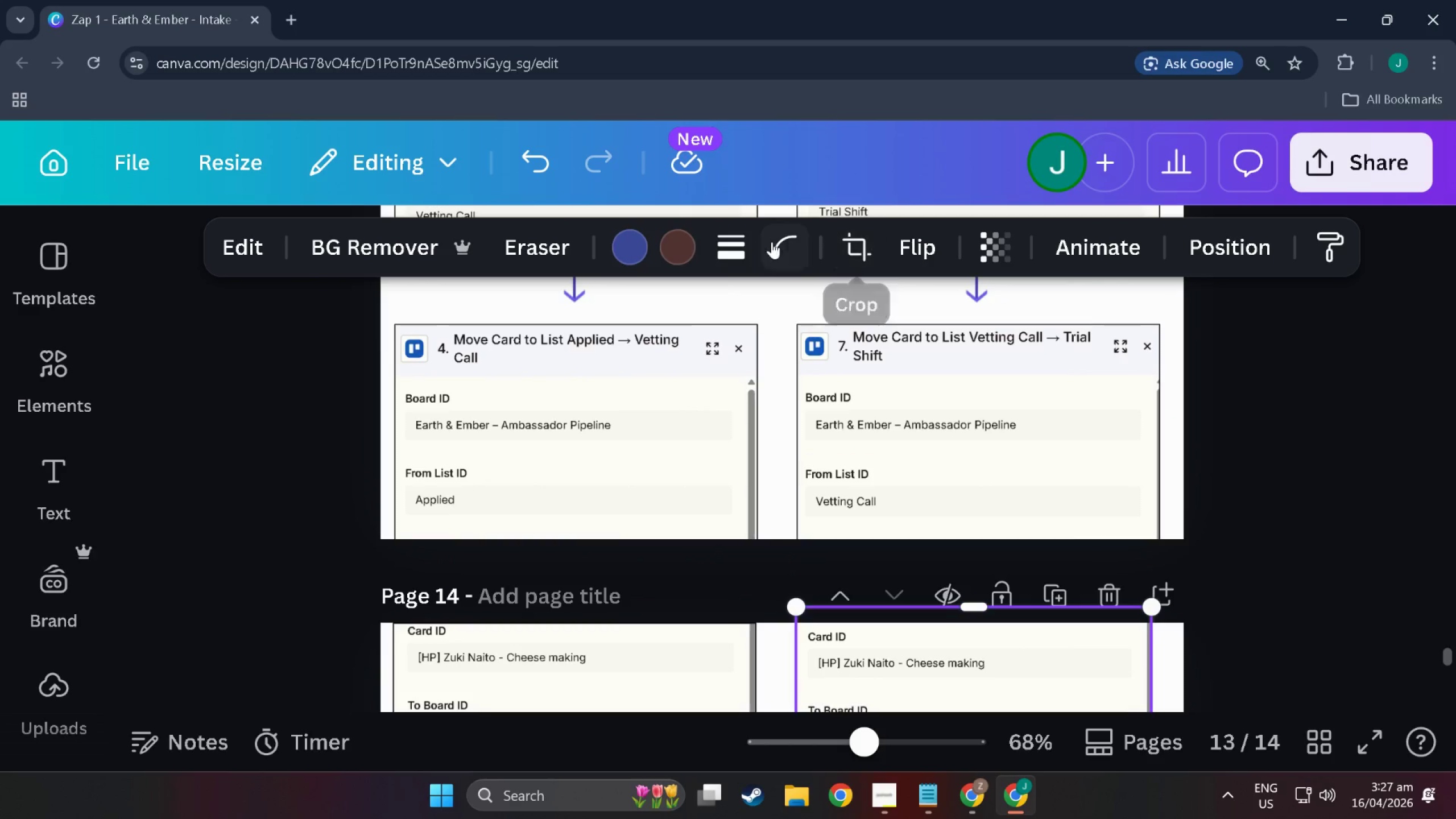 
left_click([737, 243])
 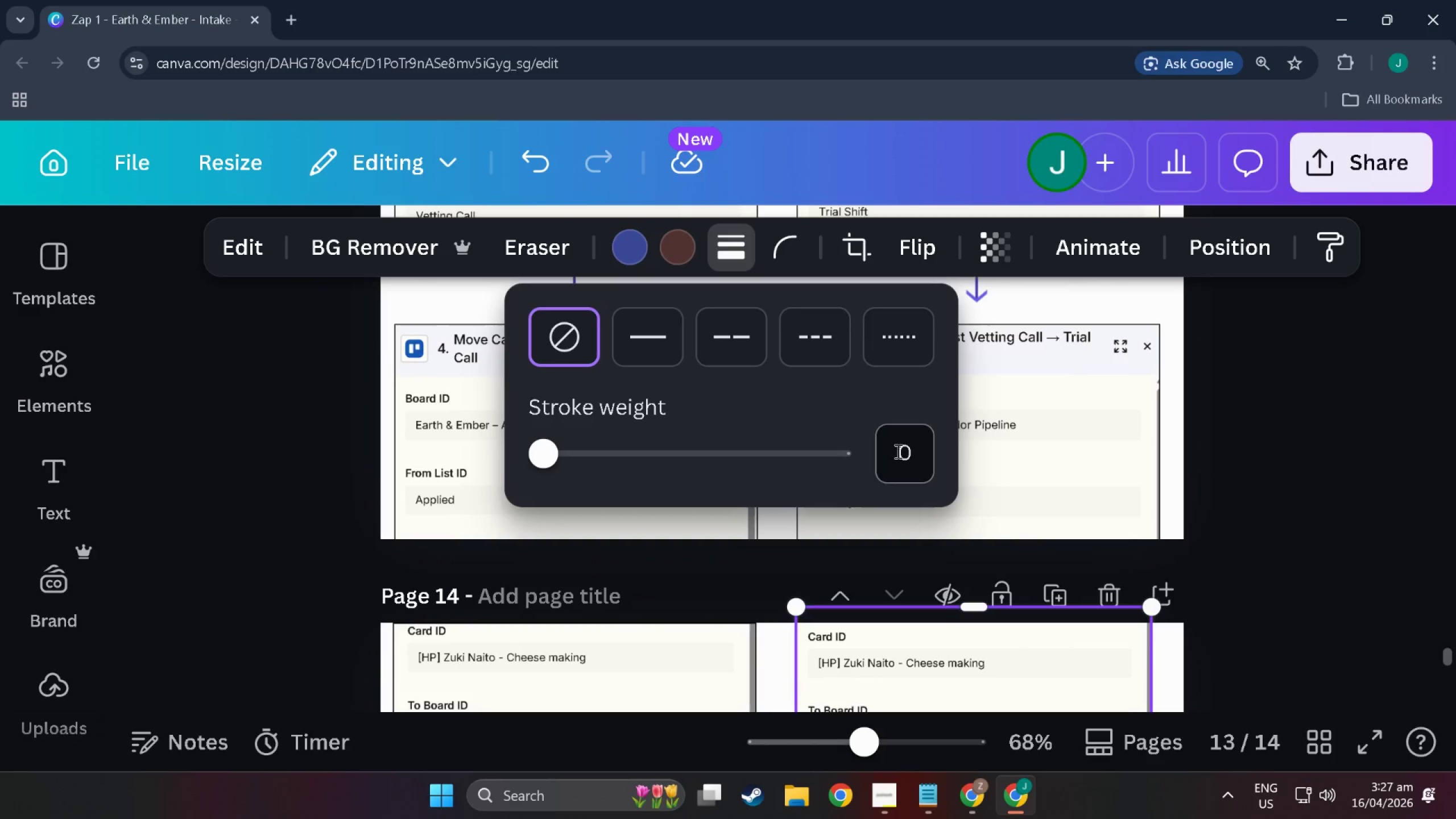 
left_click([928, 462])
 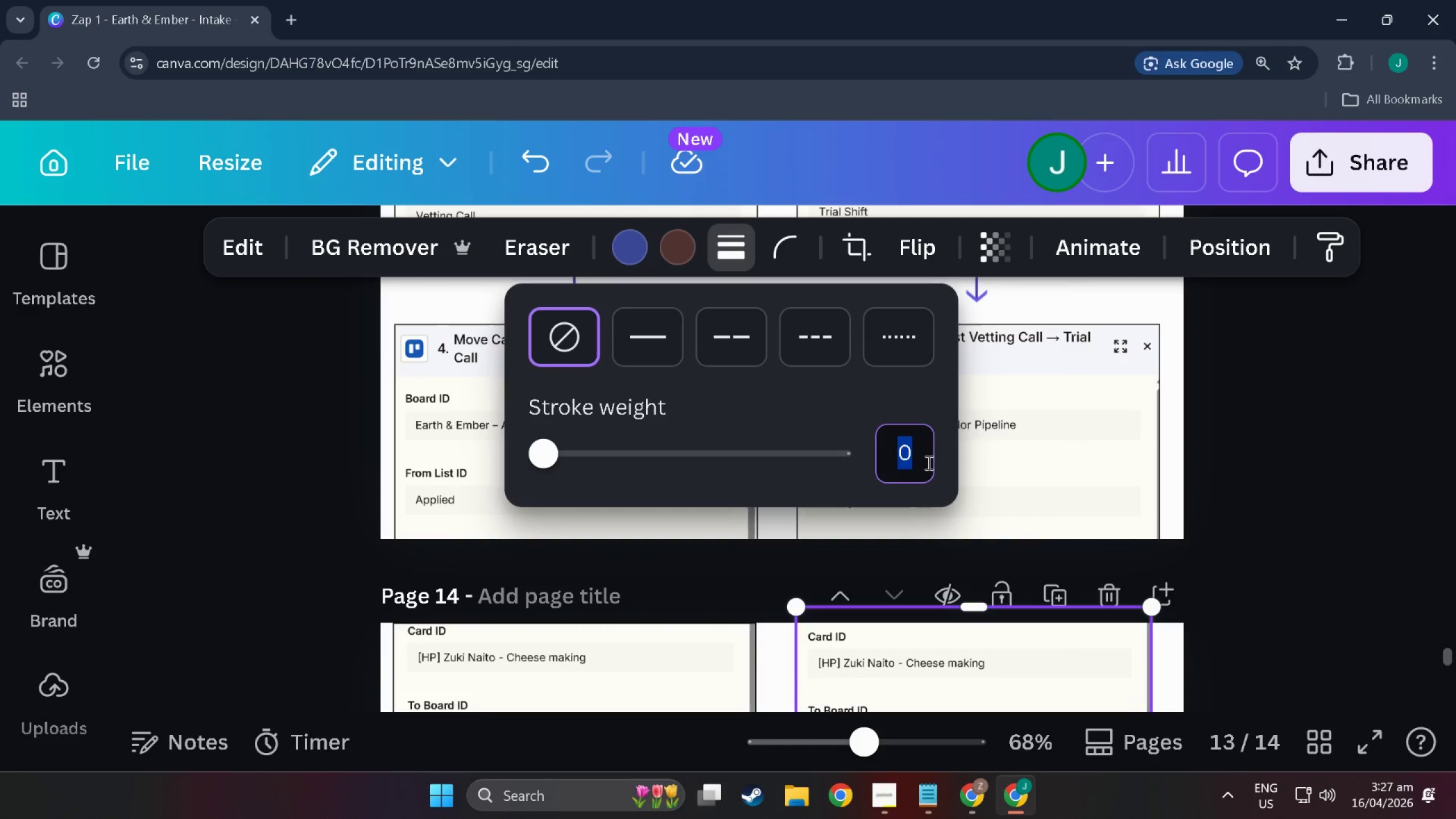 
key(1)
 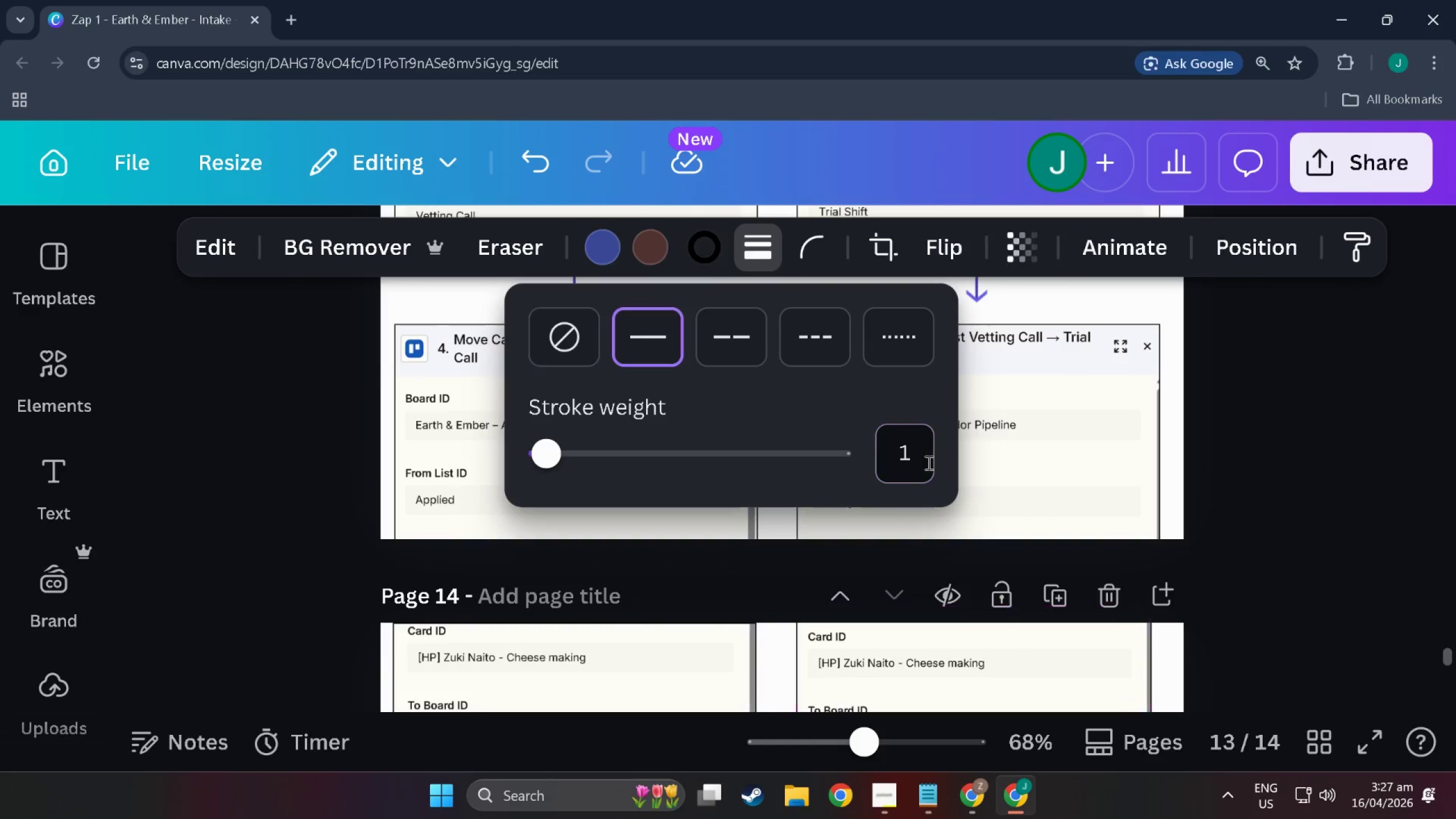 
key(NumpadEnter)
 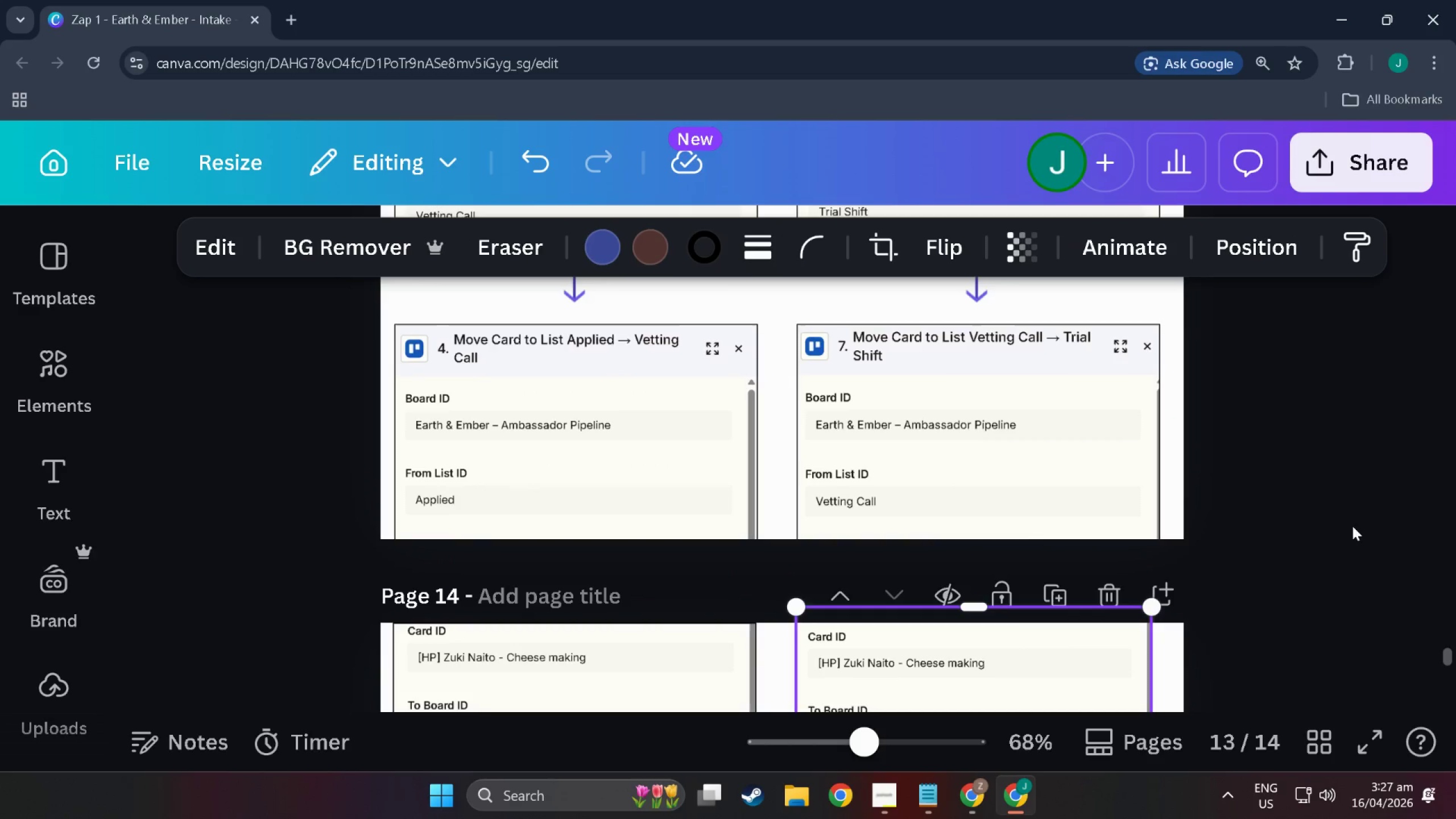 
left_click([1293, 535])
 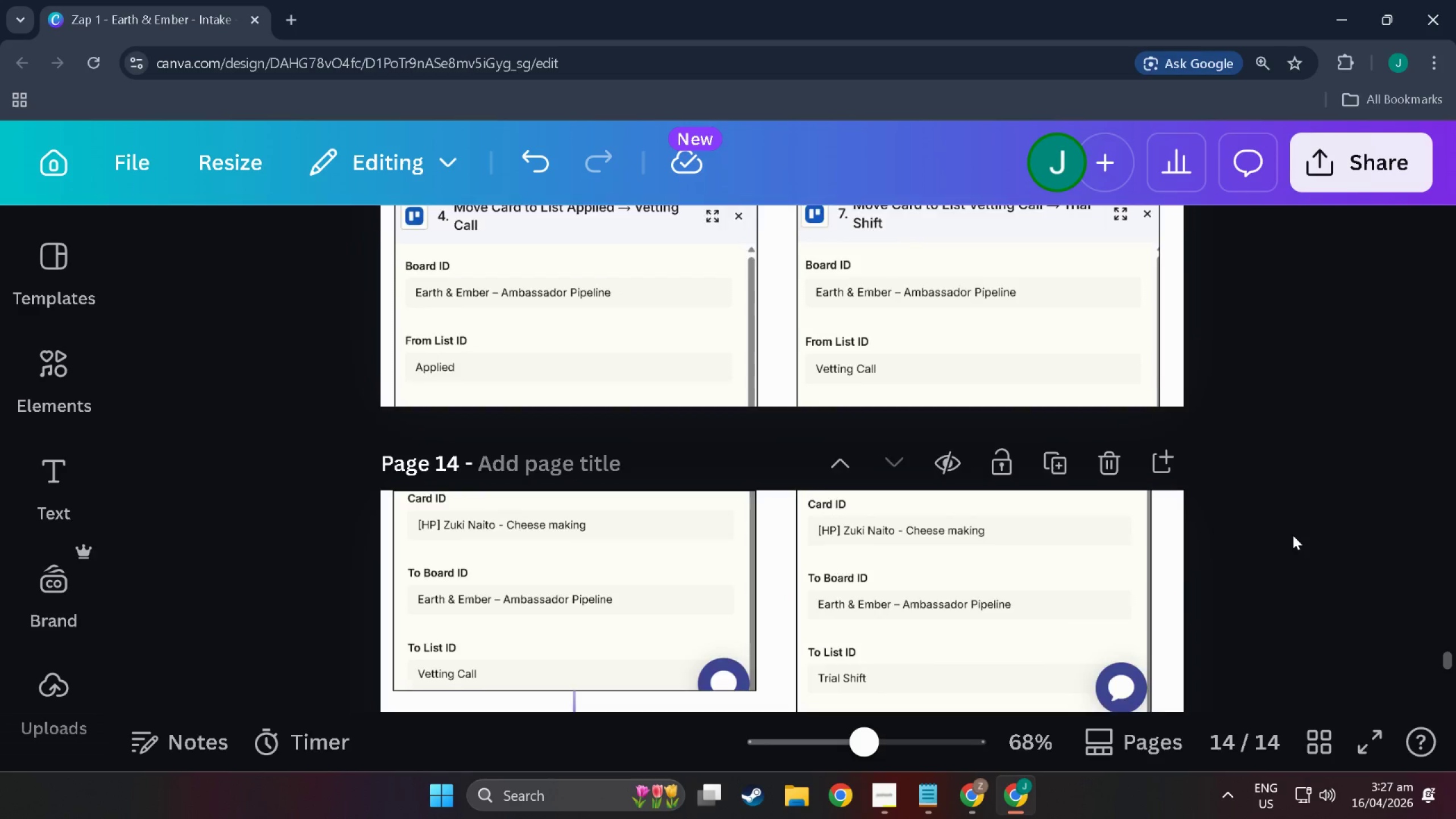 
scroll: coordinate [1293, 535], scroll_direction: down, amount: 9.0
 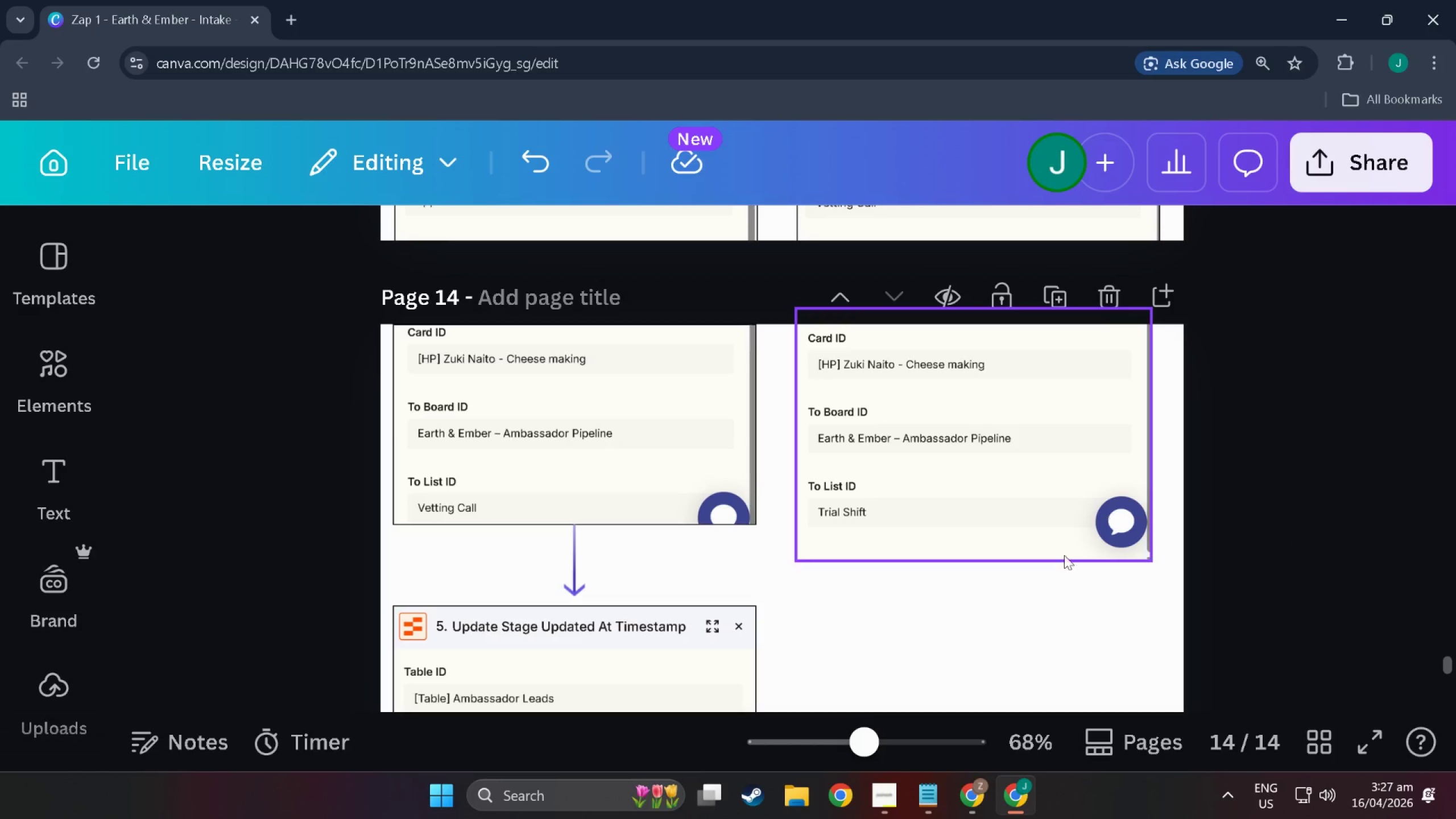 
left_click([980, 544])
 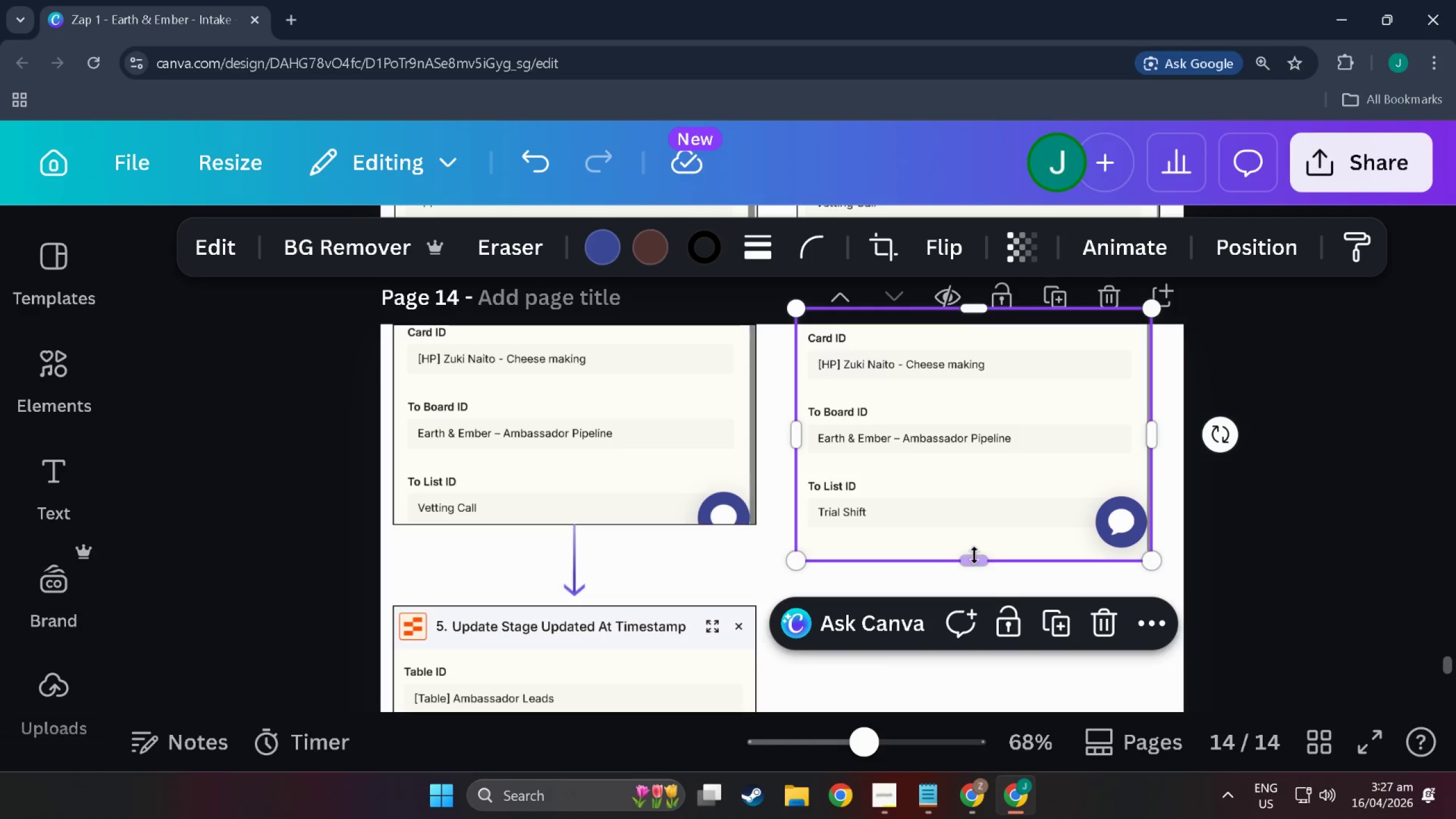 
left_click_drag(start_coordinate=[977, 562], to_coordinate=[968, 524])
 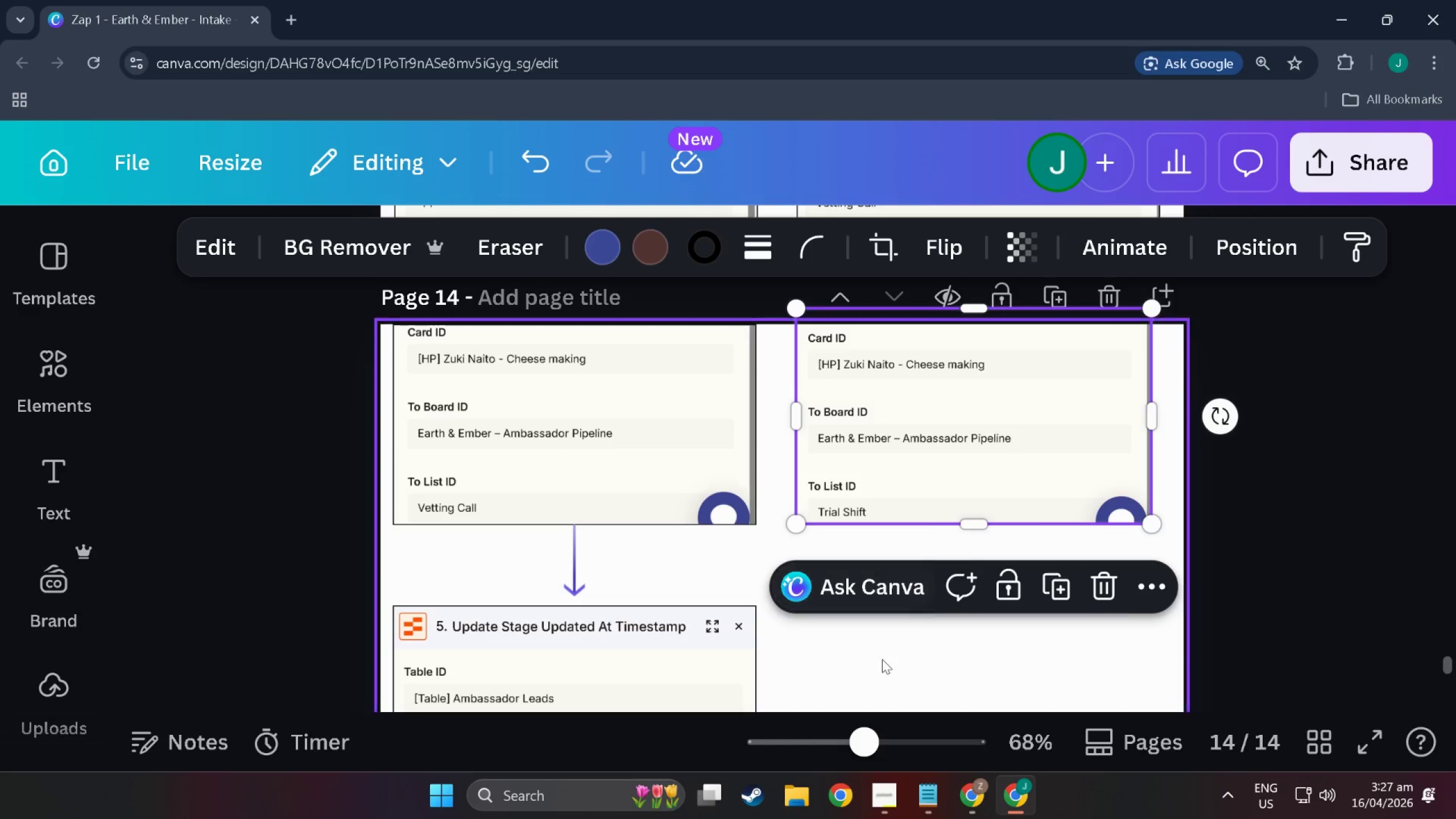 
left_click([896, 670])
 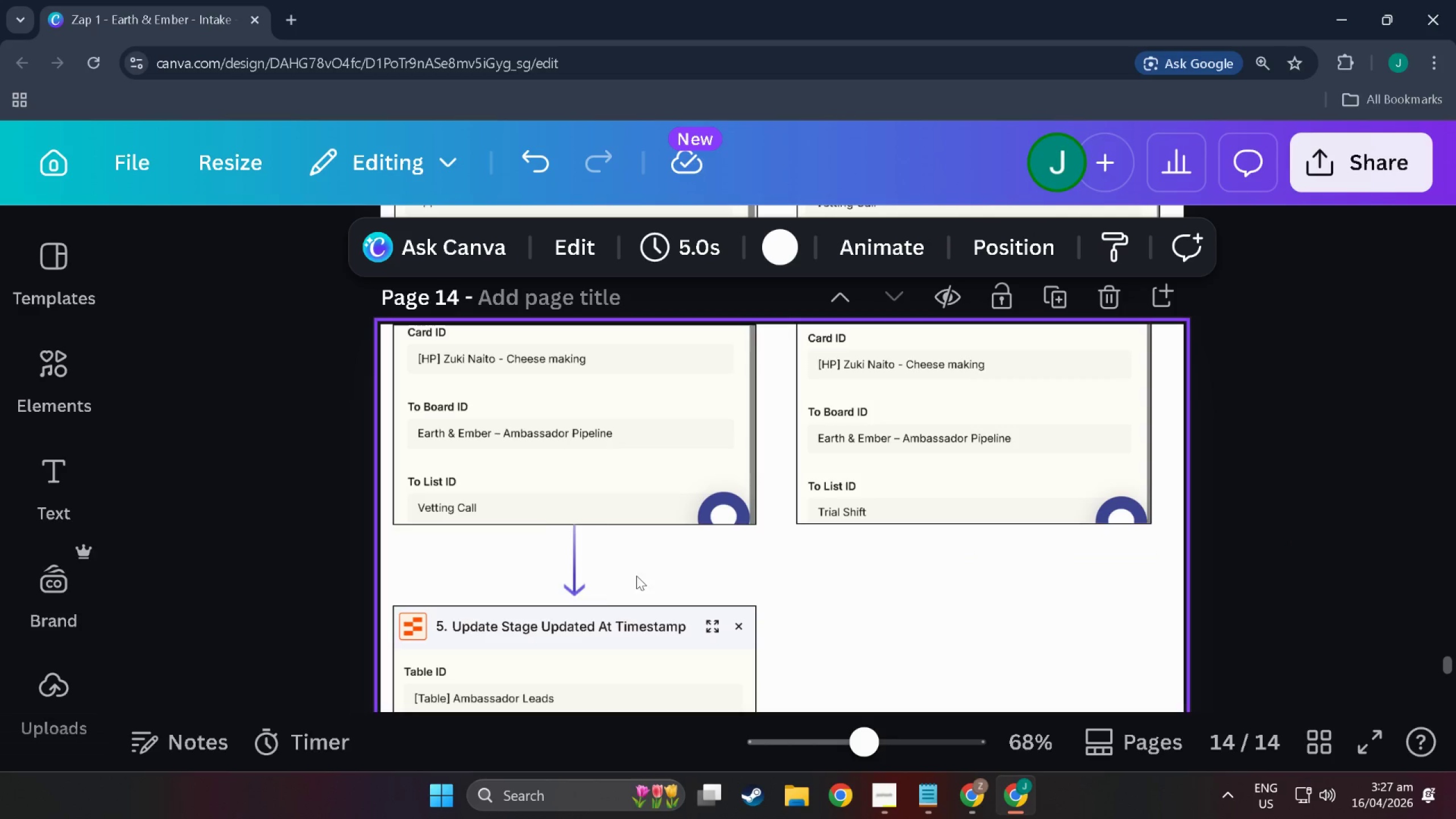 
left_click([582, 575])
 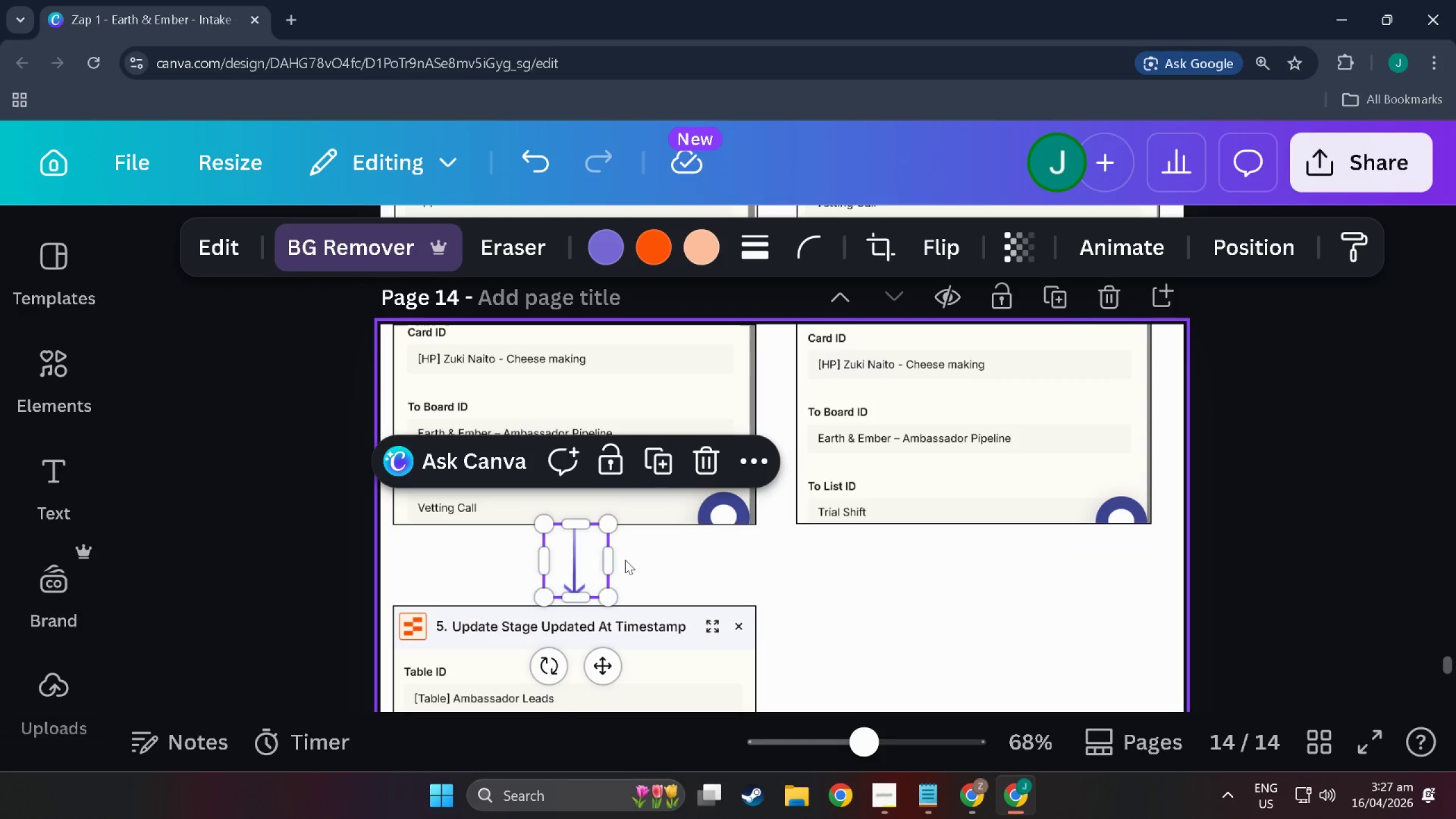 
key(Control+C)
 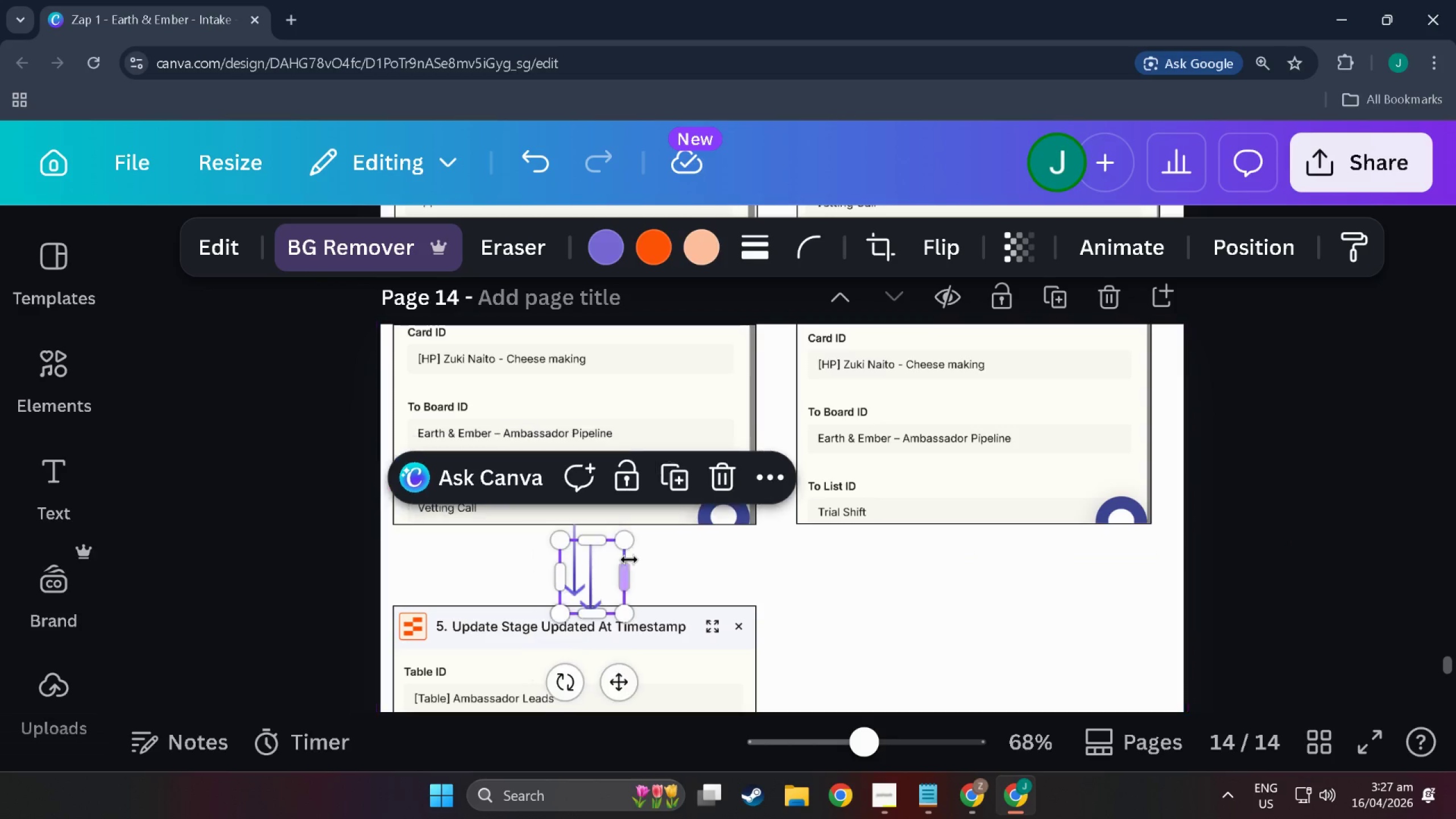 
key(Control+V)
 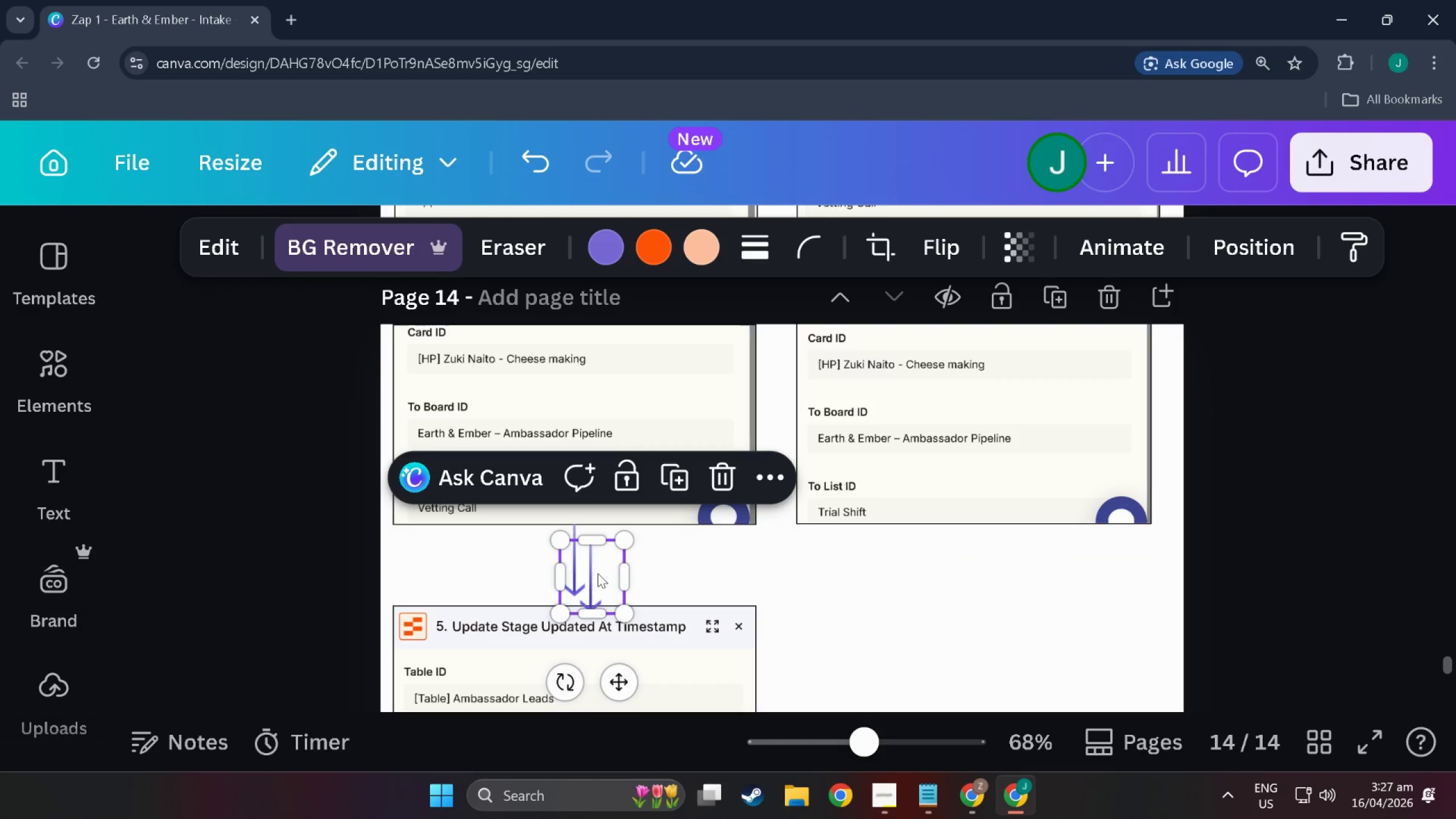 
left_click_drag(start_coordinate=[598, 573], to_coordinate=[982, 556])
 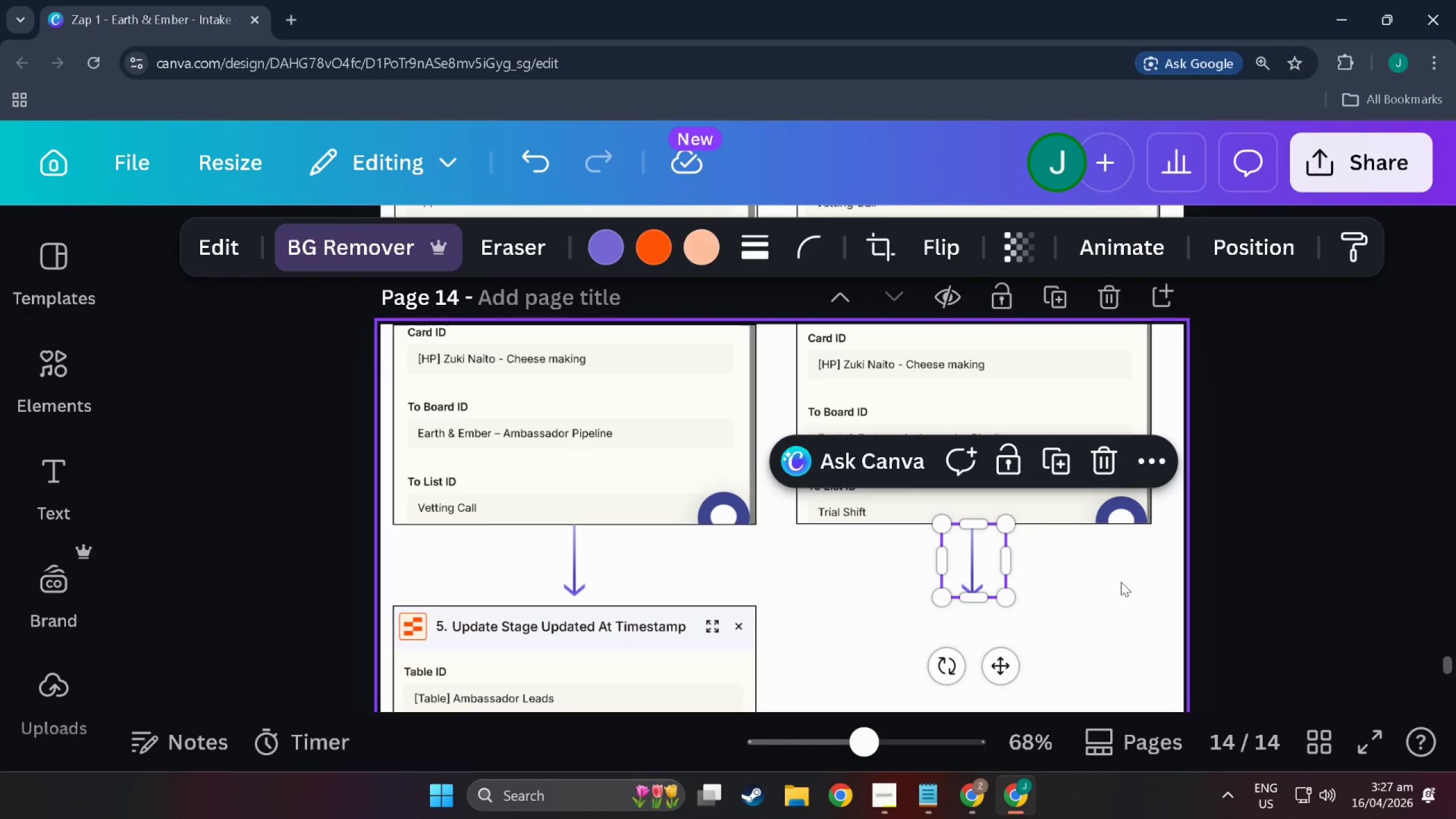 
left_click([1121, 582])
 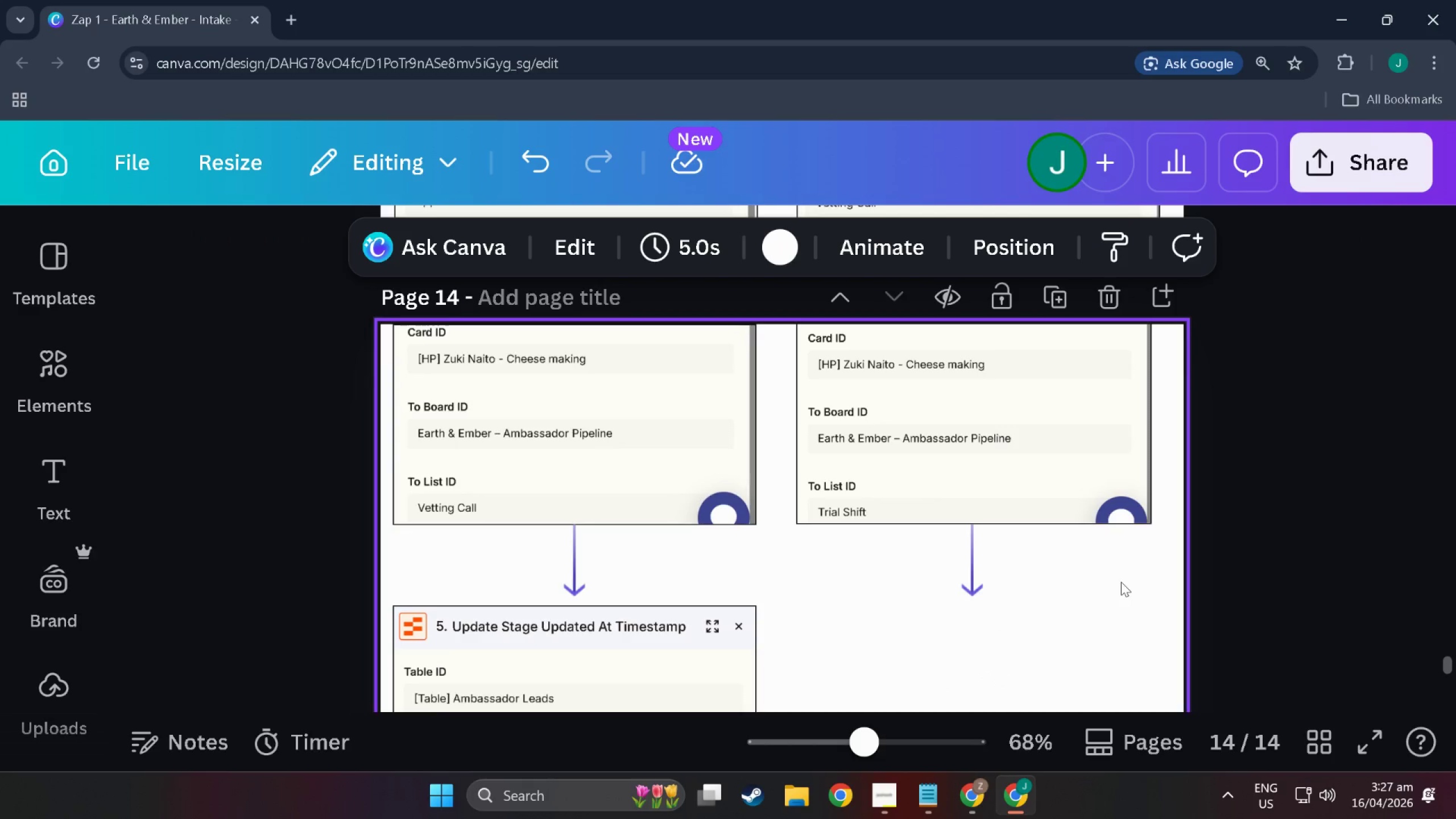 
scroll: coordinate [1121, 582], scroll_direction: down, amount: 4.0
 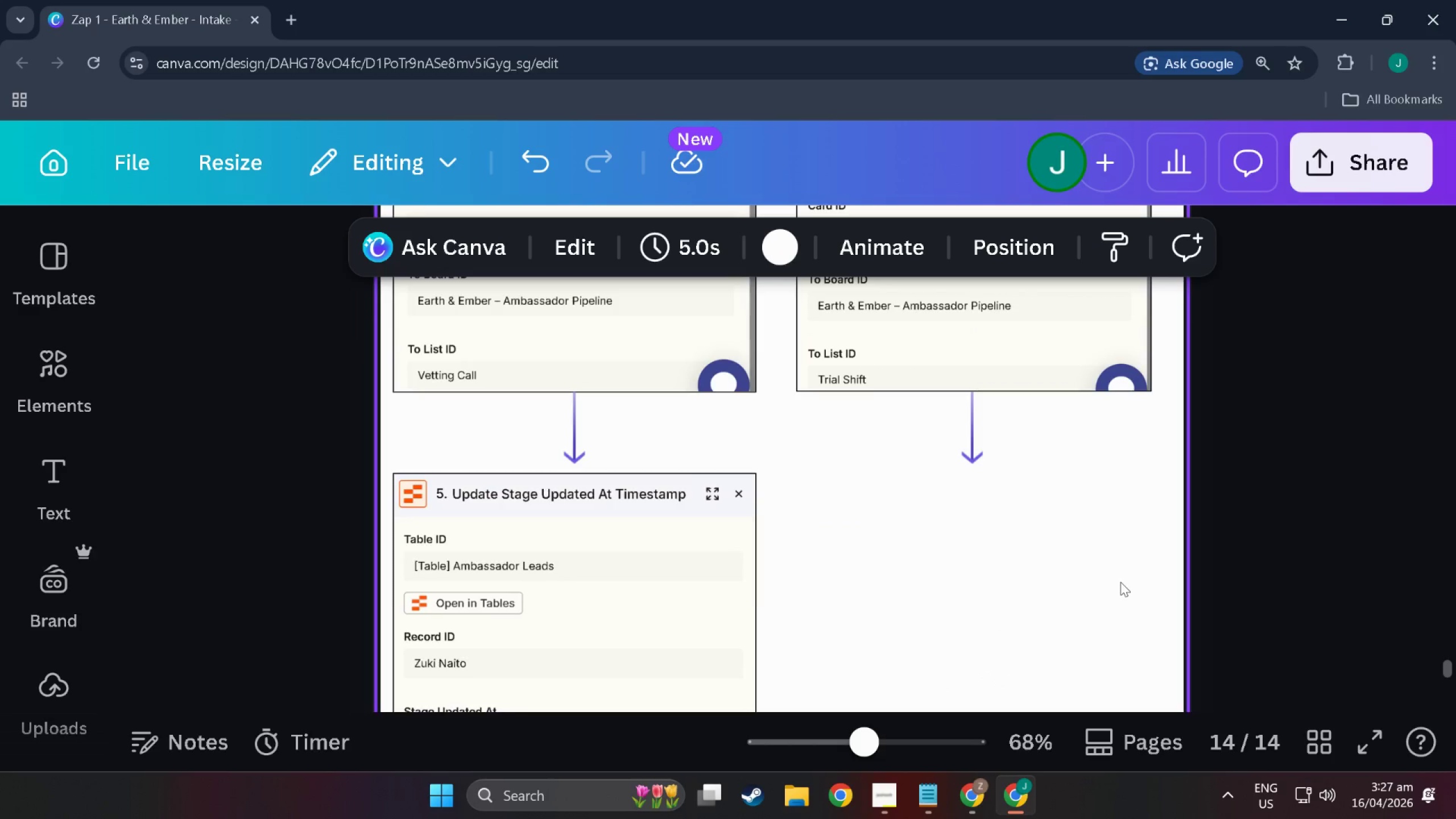 
key(Alt+AltLeft)
 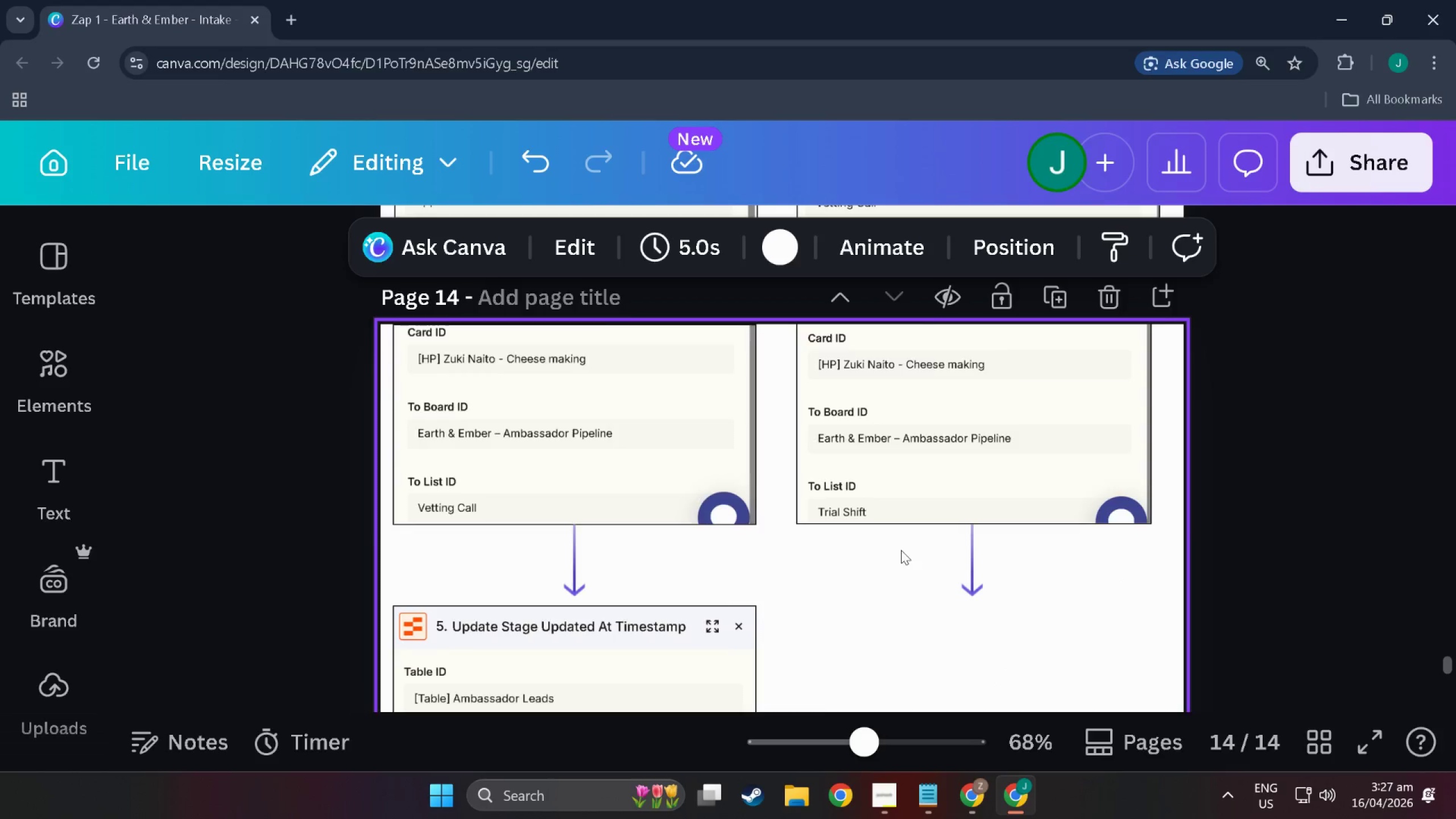 
key(Alt+Tab)
 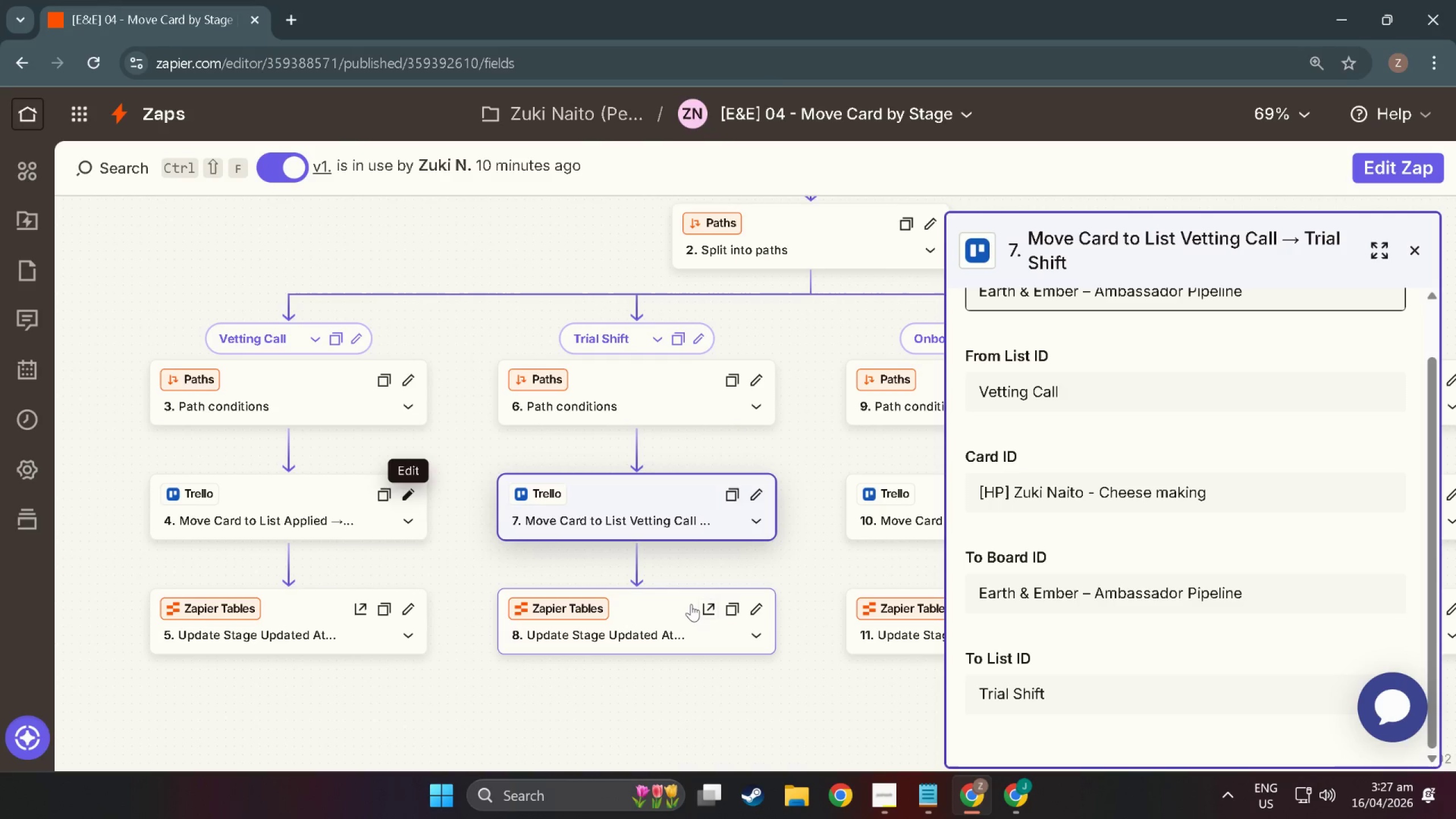 
scroll: coordinate [1120, 582], scroll_direction: up, amount: 4.0
 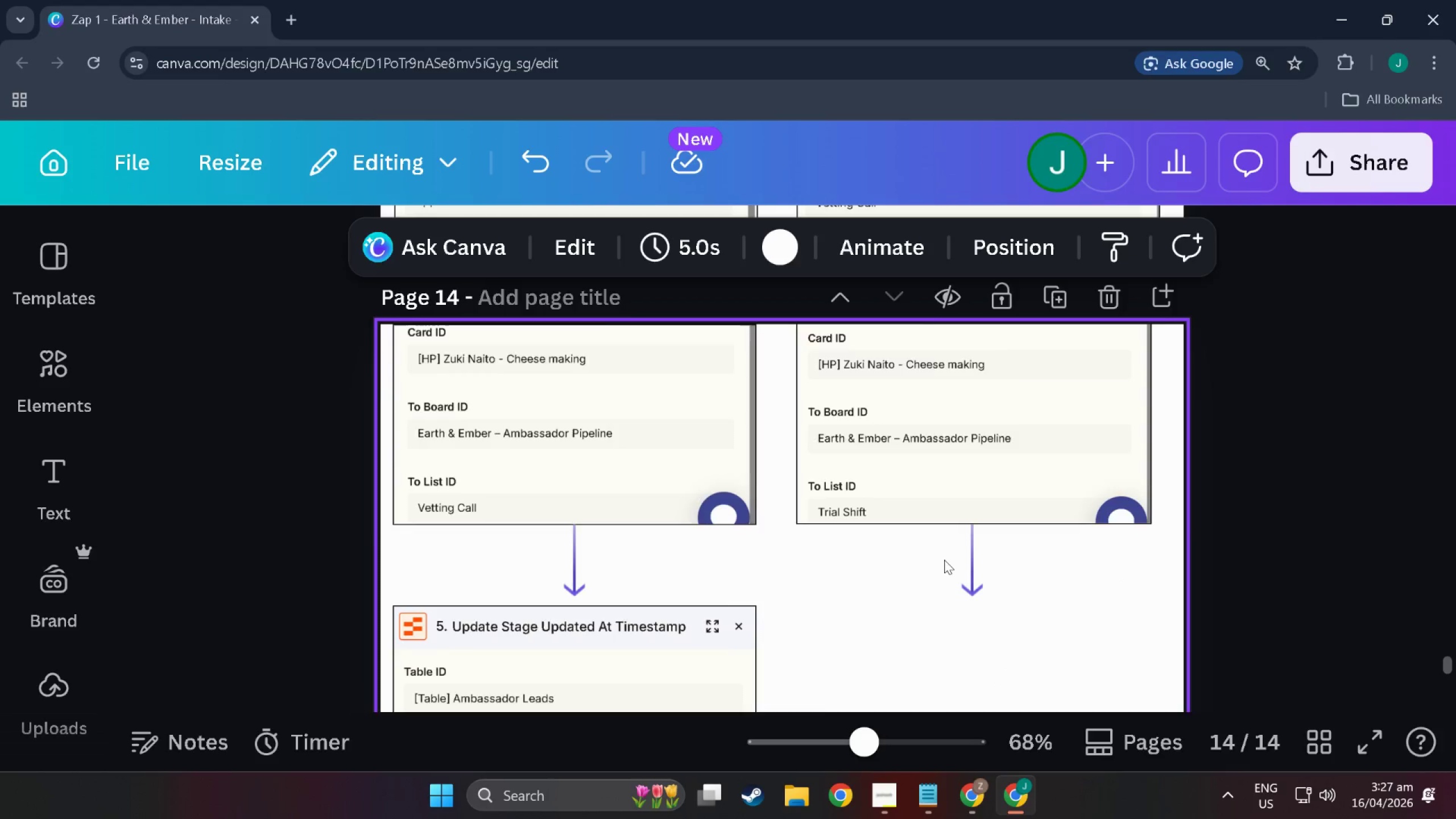 
left_click([655, 613])
 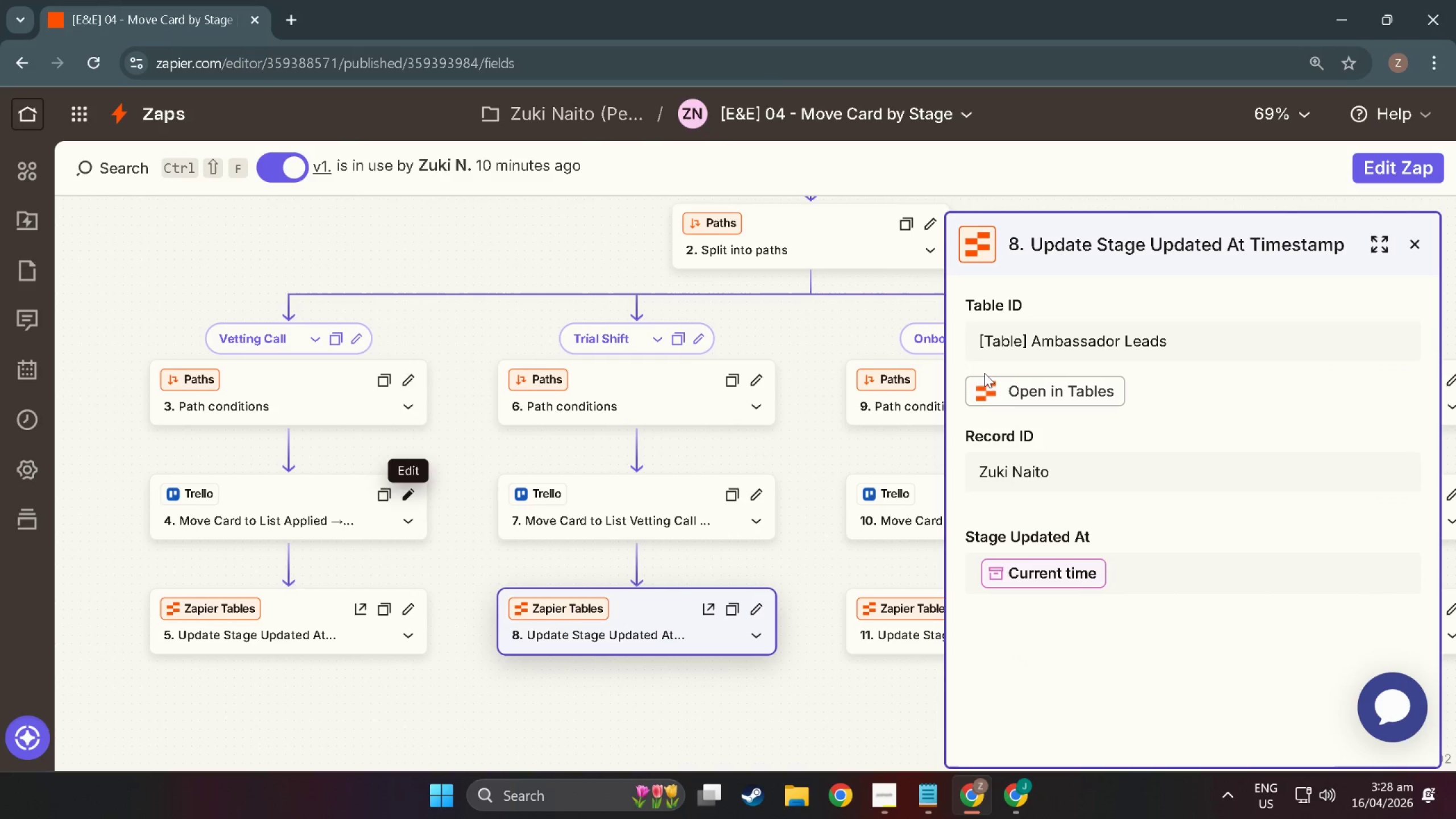 
key(Meta+Shift+S)
 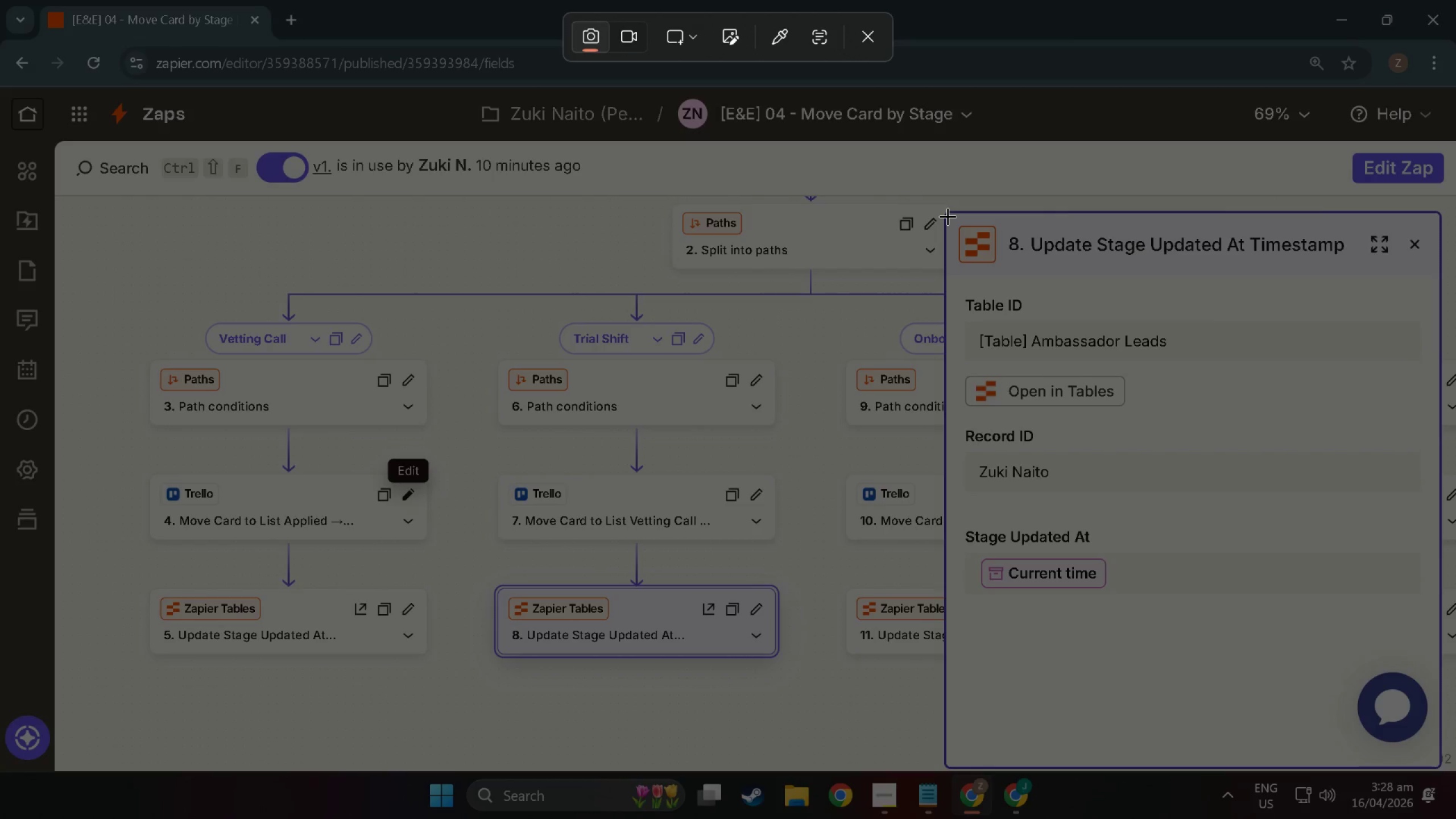 
left_click_drag(start_coordinate=[948, 216], to_coordinate=[1436, 760])
 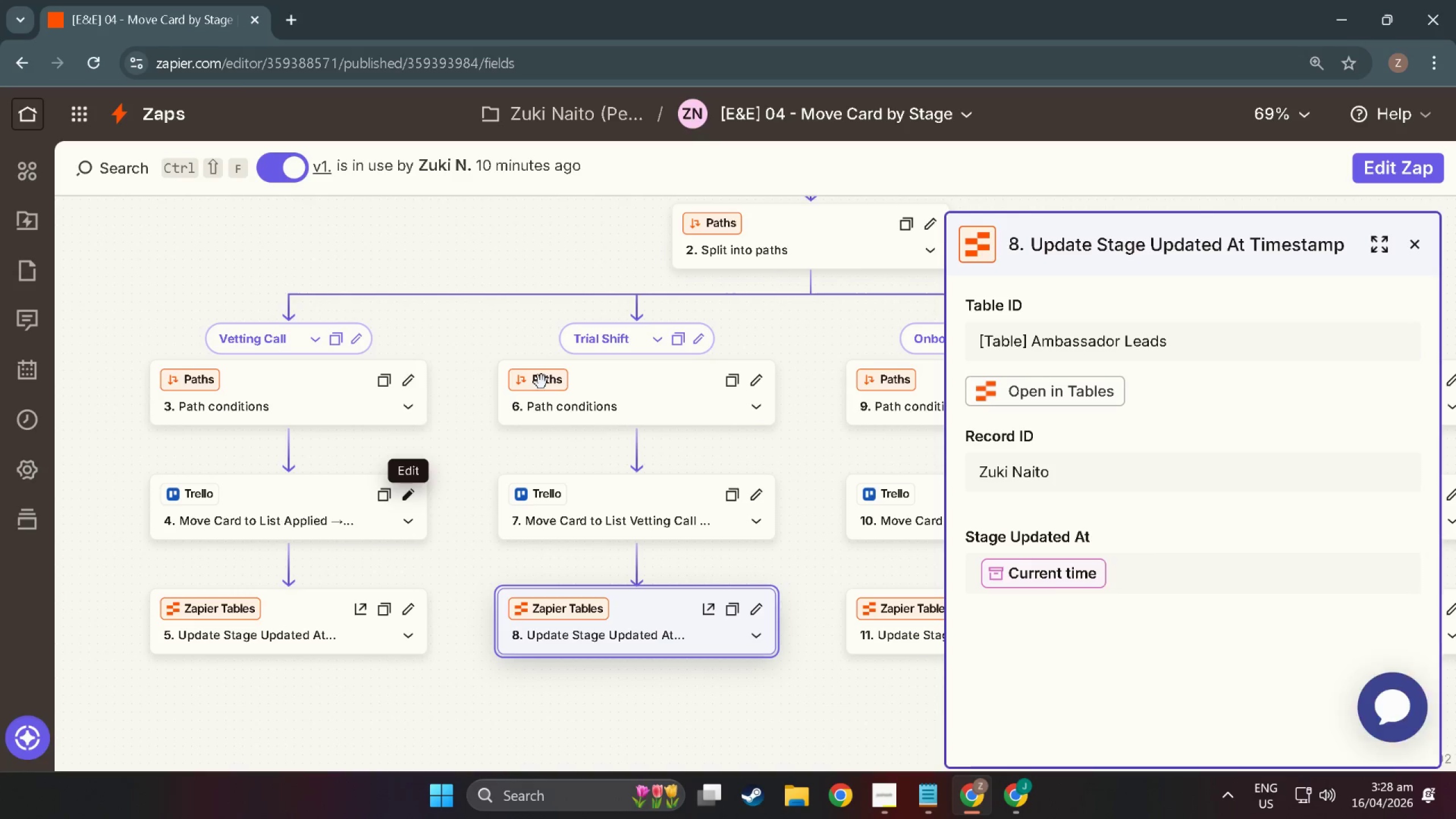 
key(Alt+AltLeft)
 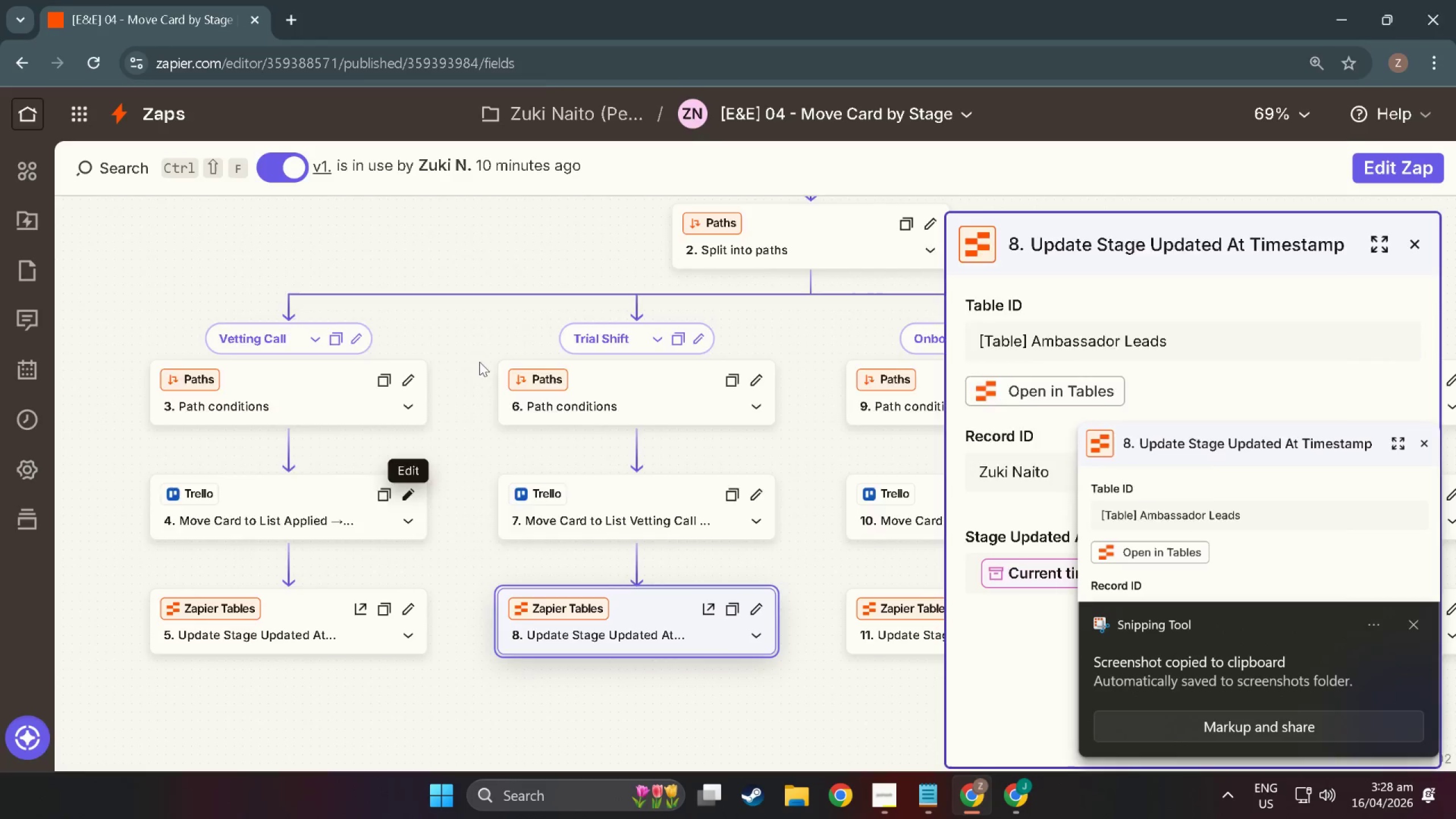 
key(Alt+Tab)
 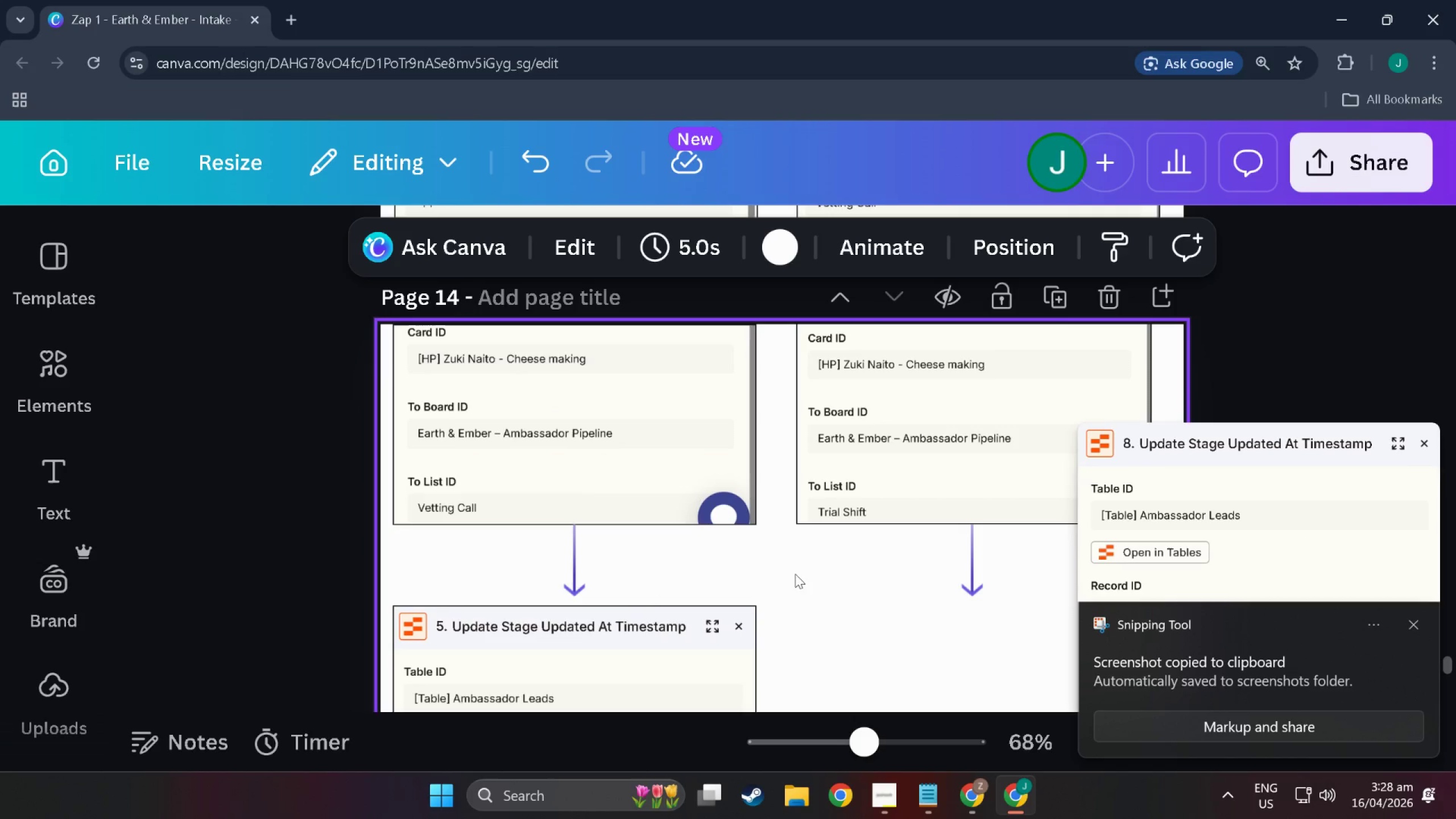 
left_click([869, 656])
 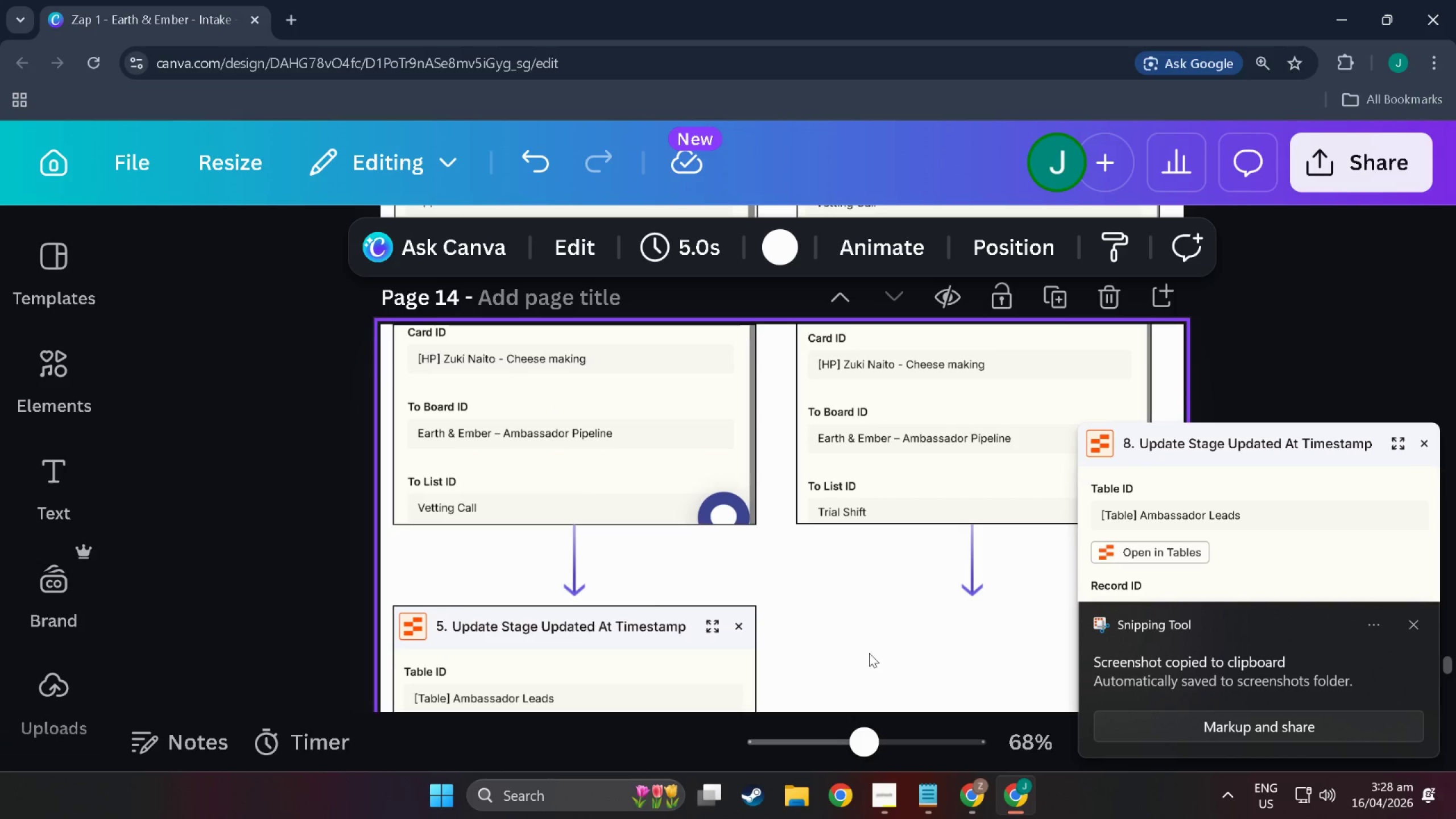 
key(Control+V)
 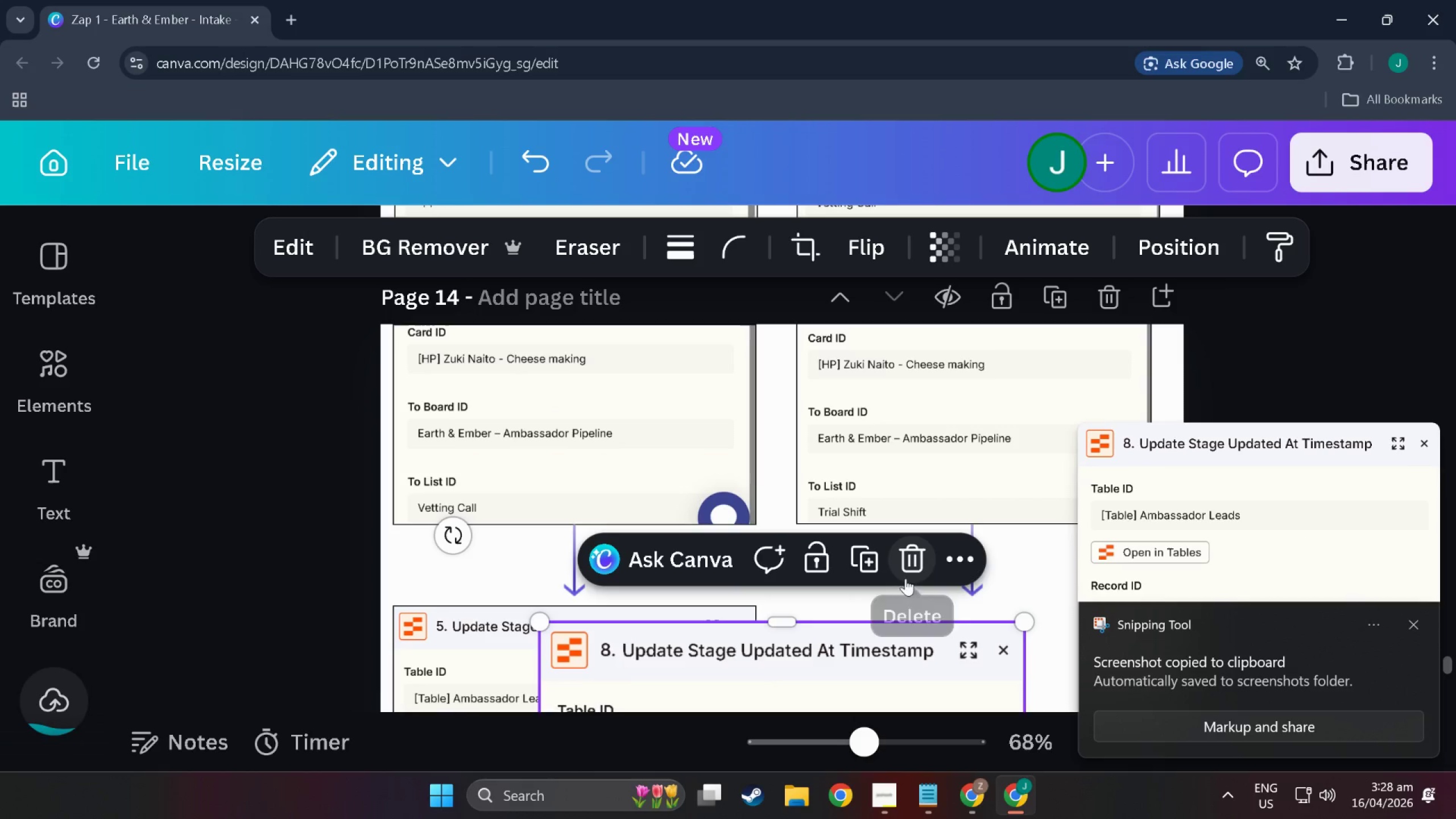 
left_click_drag(start_coordinate=[775, 655], to_coordinate=[1040, 558])
 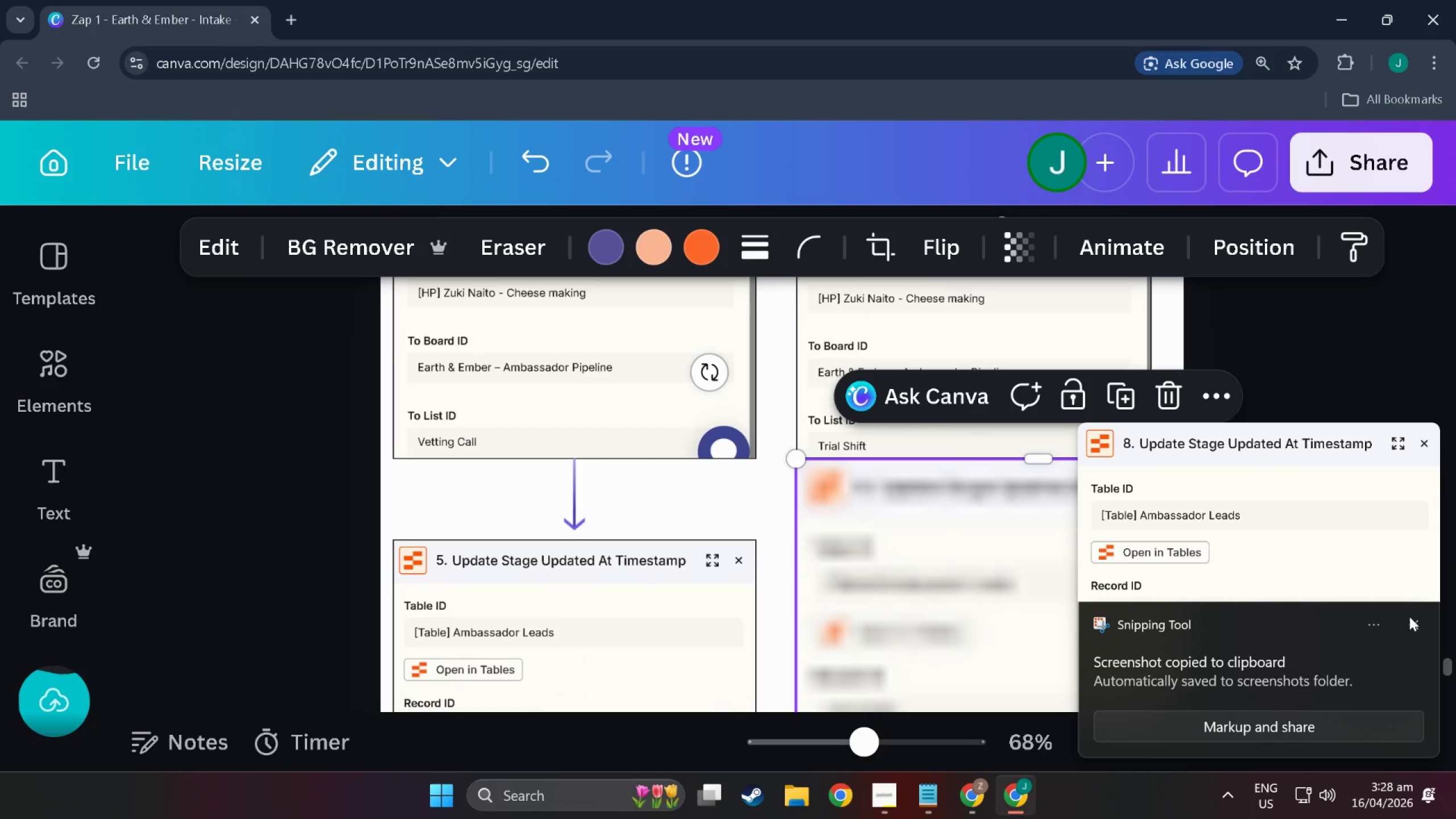 
scroll: coordinate [804, 694], scroll_direction: down, amount: 2.0
 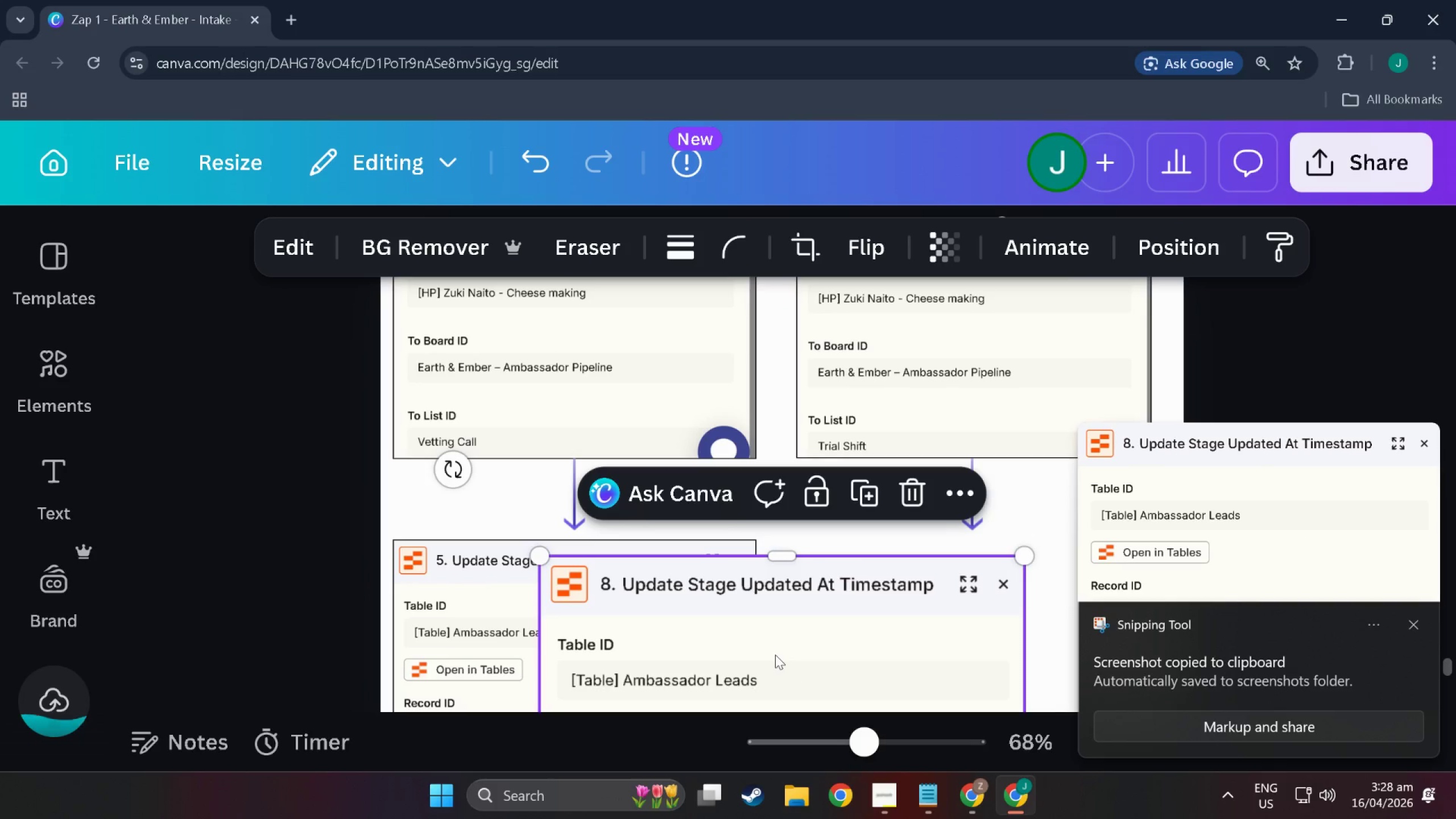 
left_click([1414, 625])
 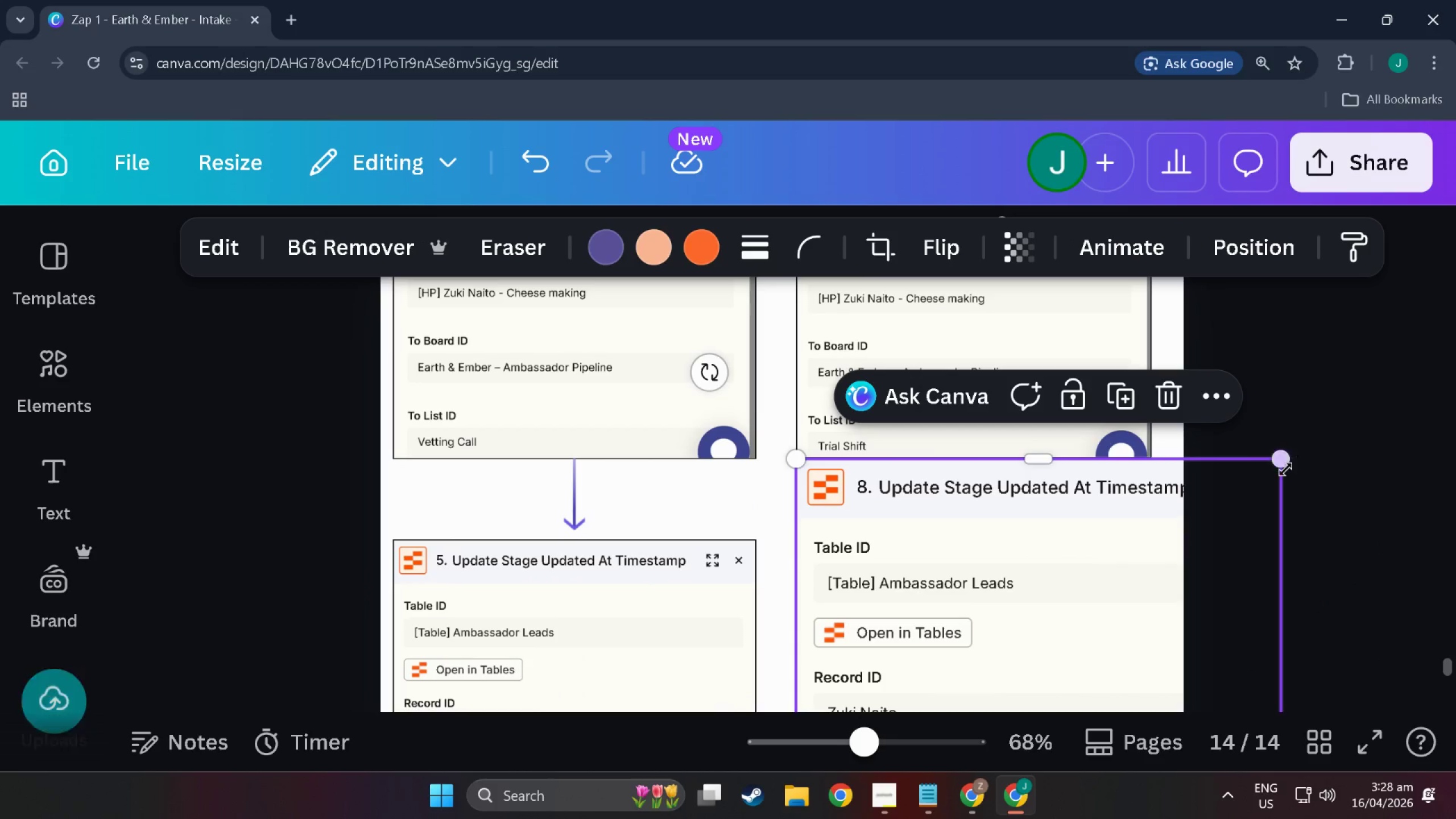 
left_click_drag(start_coordinate=[1285, 469], to_coordinate=[1076, 536])
 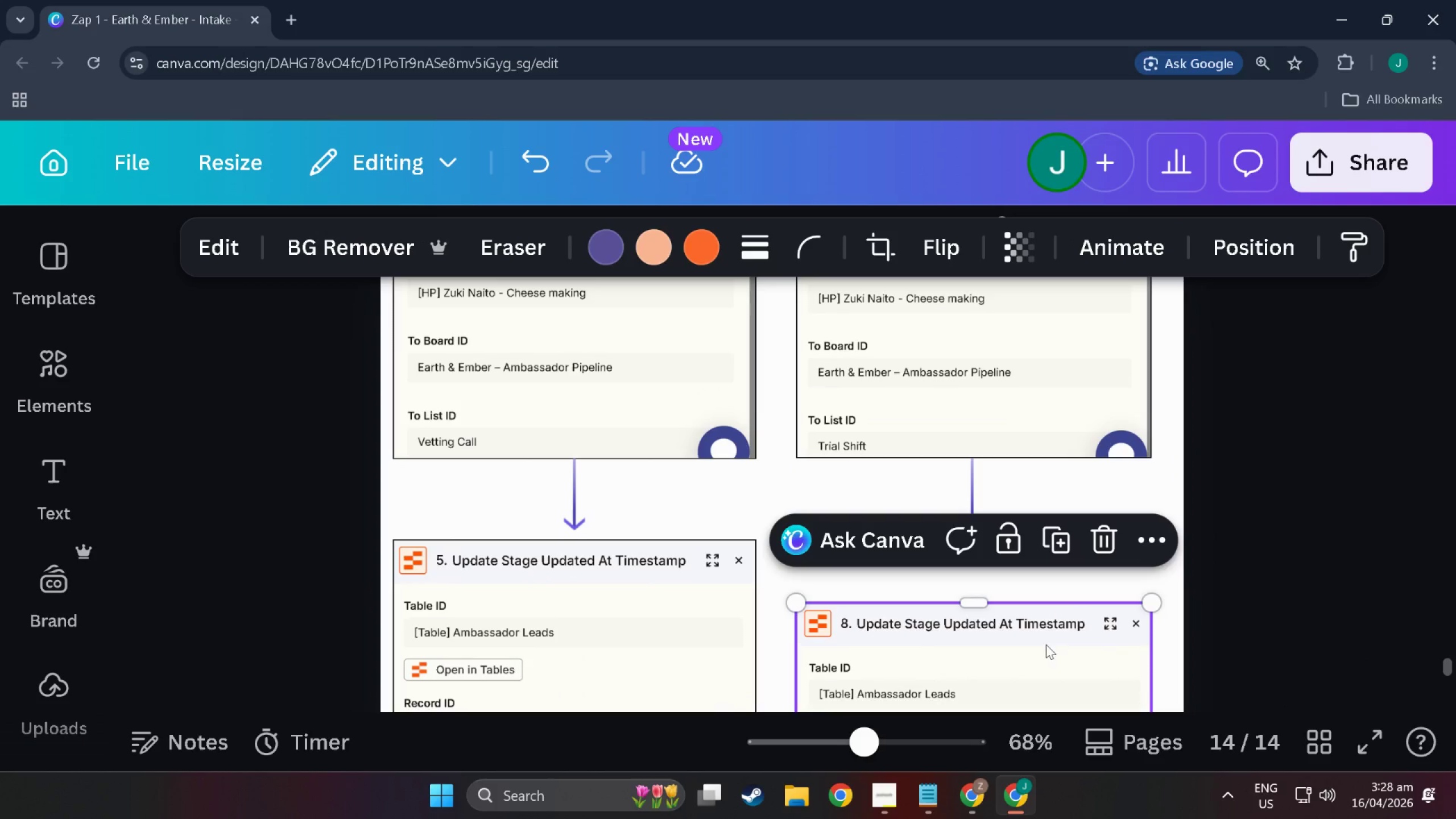 
left_click_drag(start_coordinate=[1045, 656], to_coordinate=[1041, 591])
 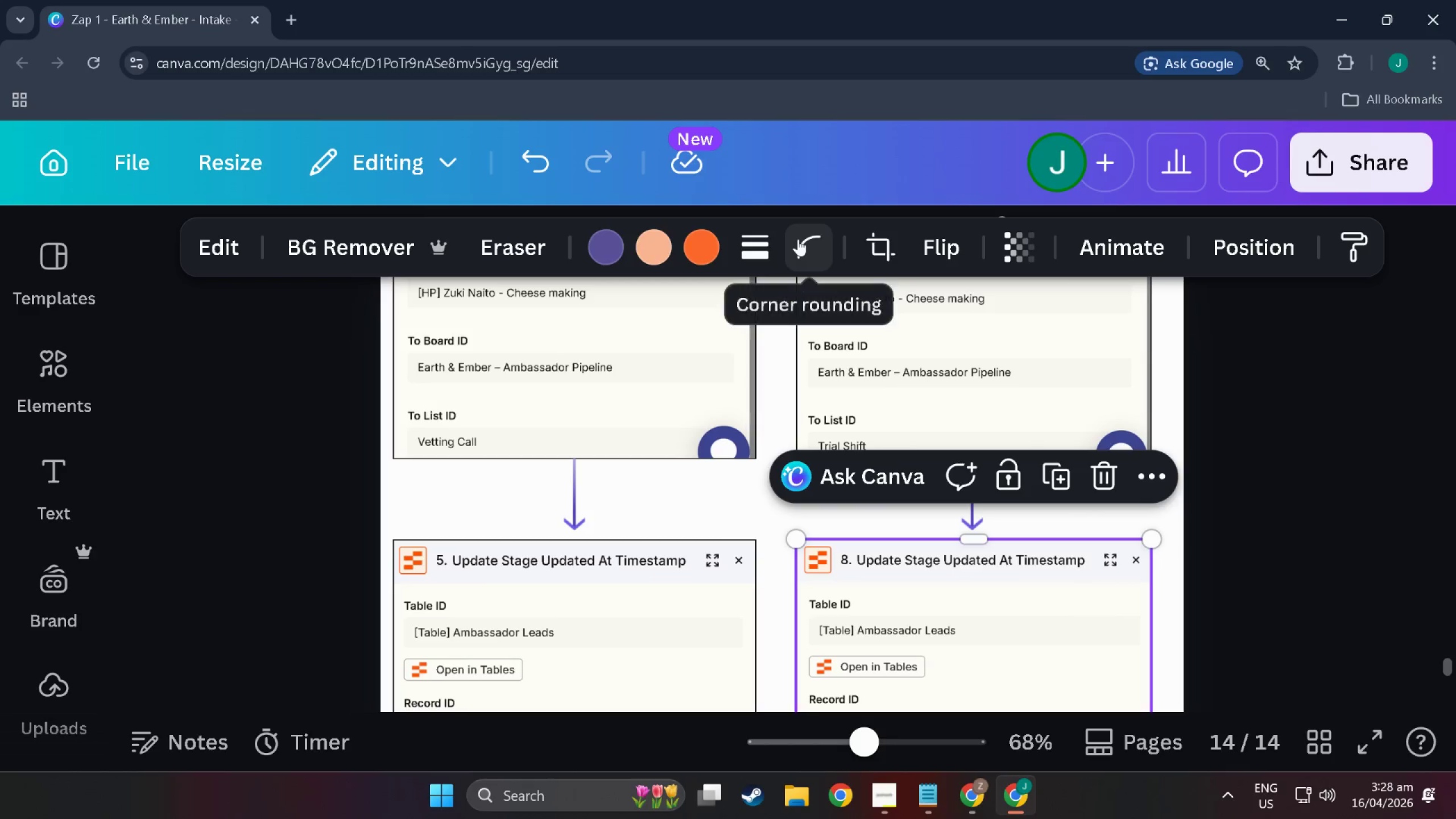 
left_click([768, 244])
 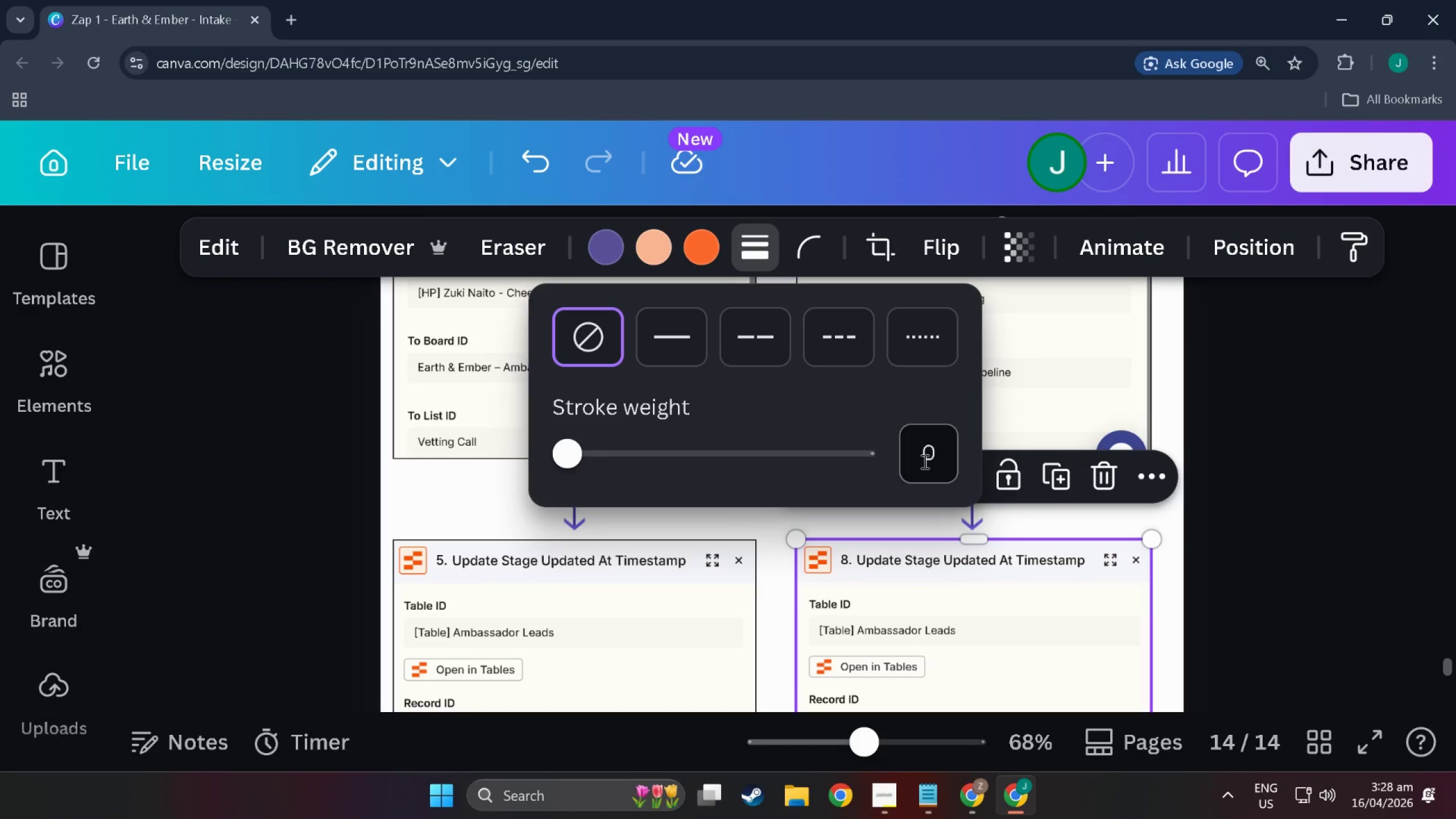 
left_click([925, 461])
 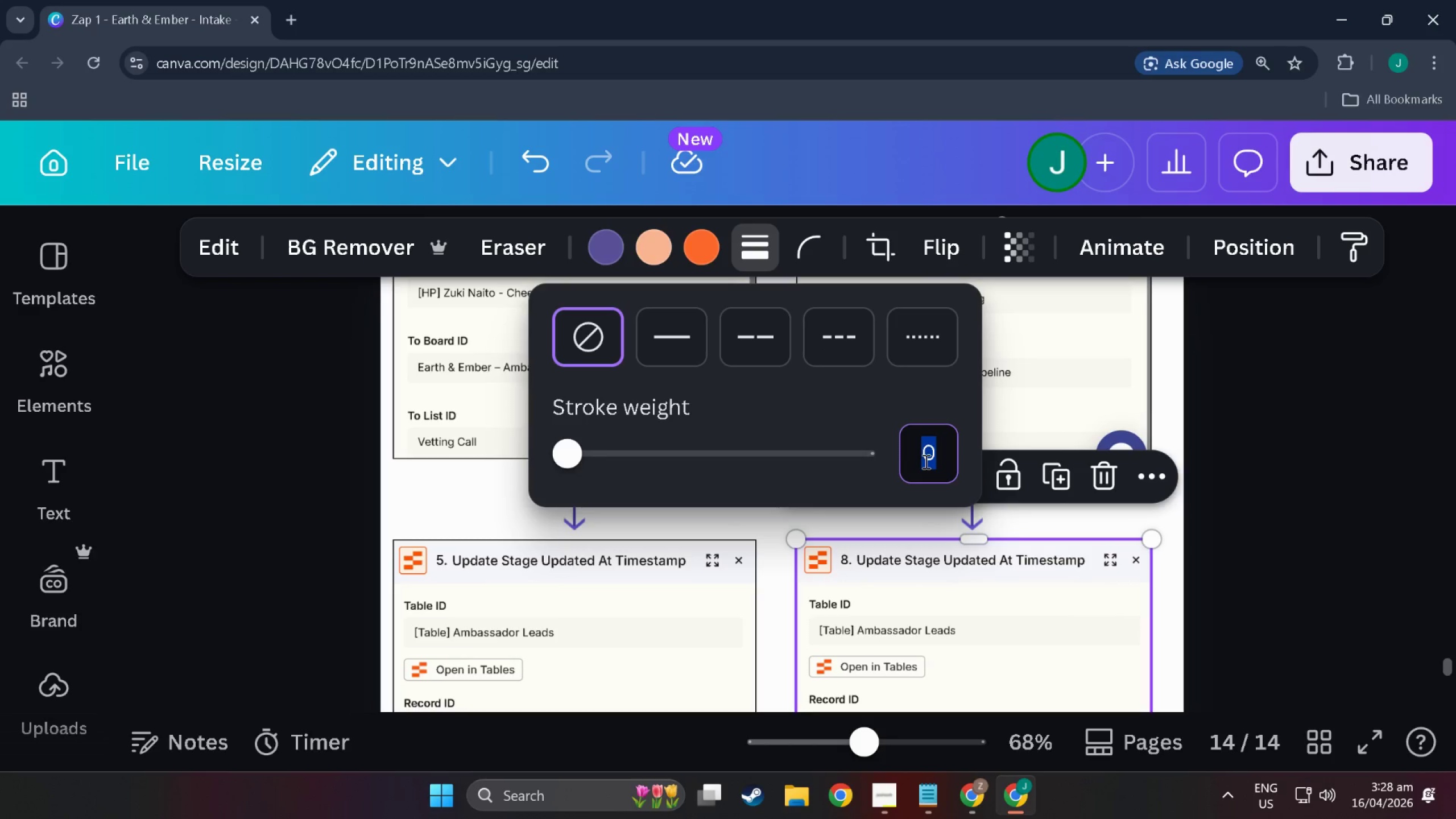 
key(1)
 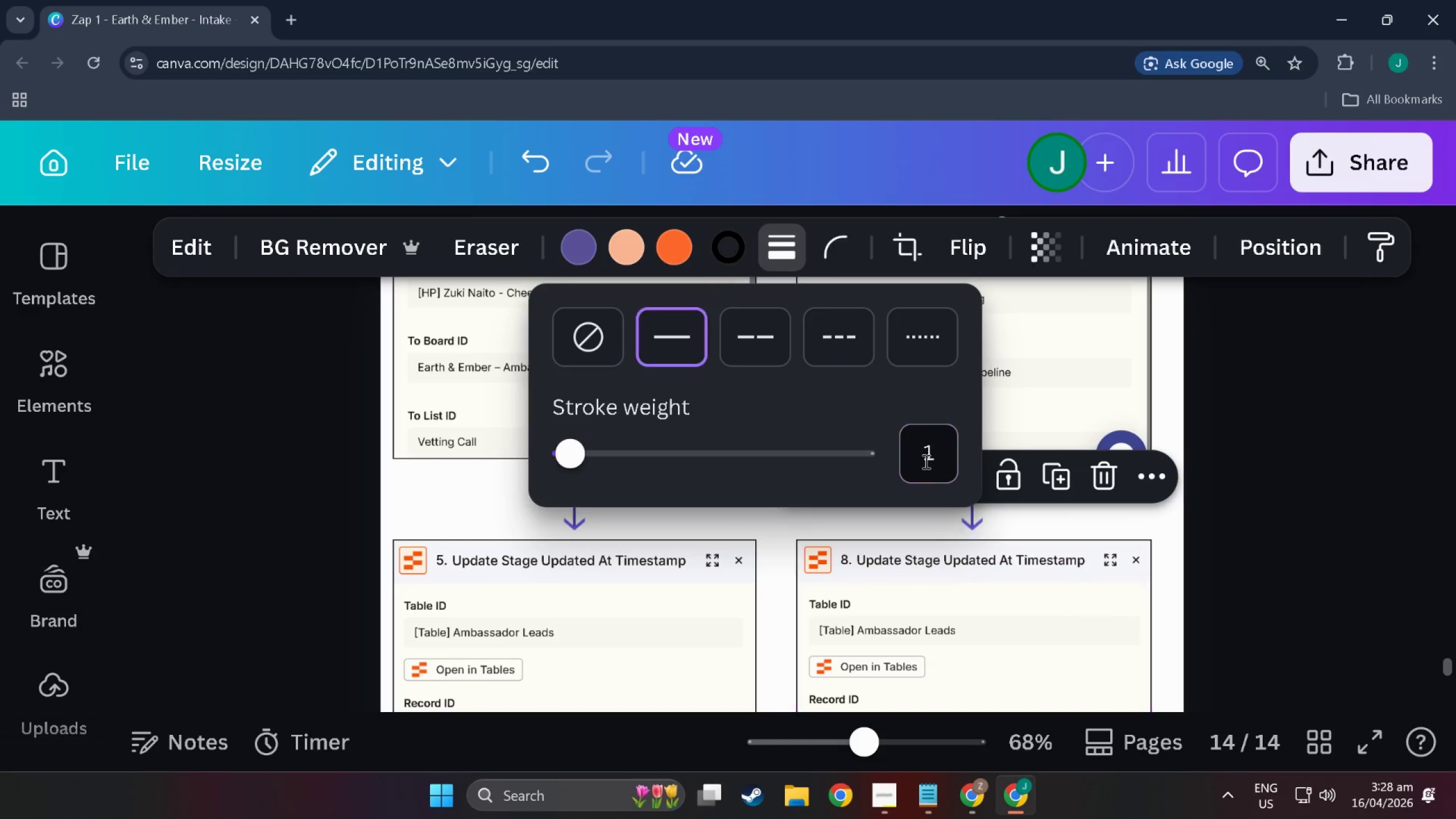 
key(NumpadEnter)
 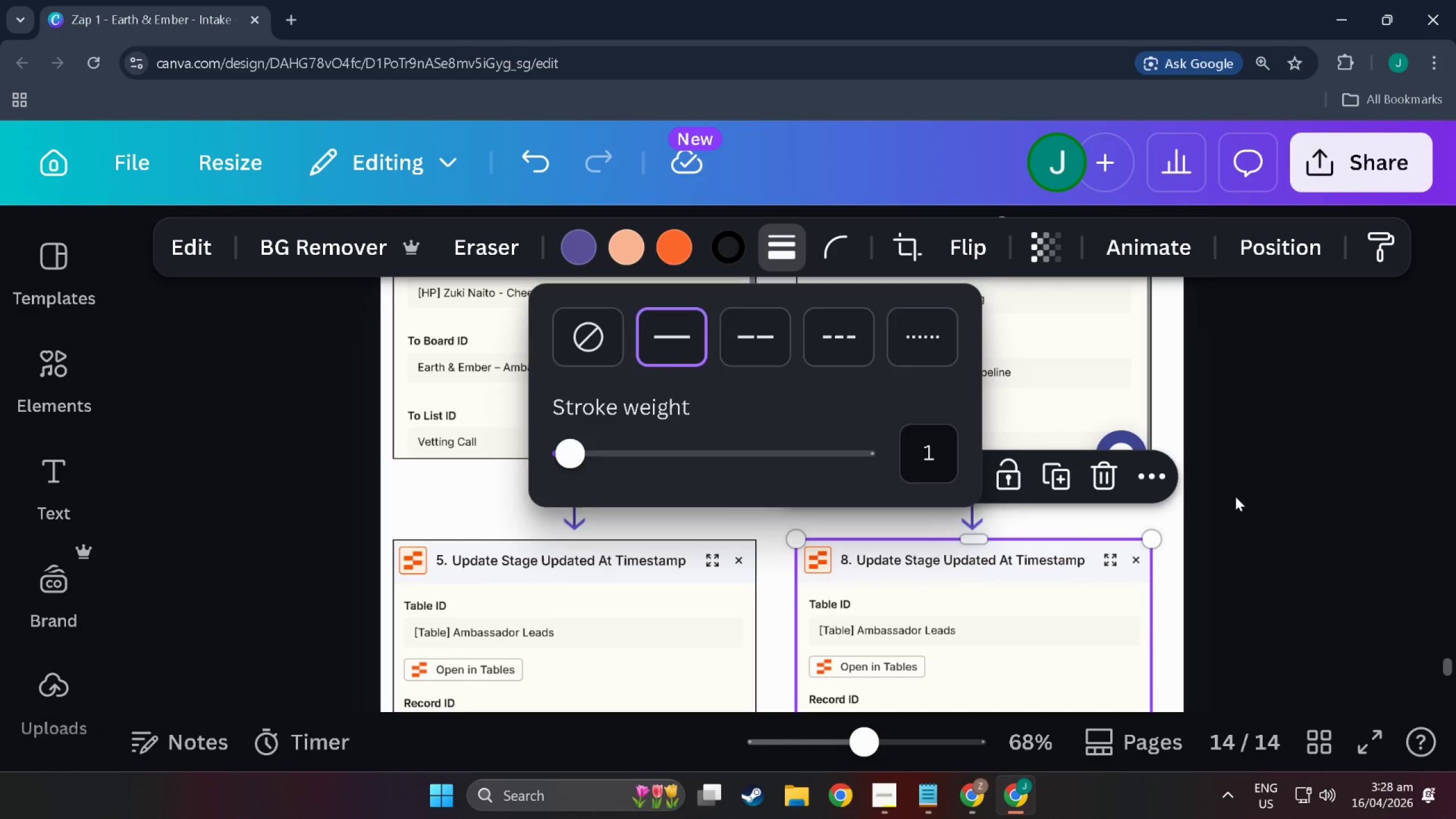 
left_click([1232, 497])
 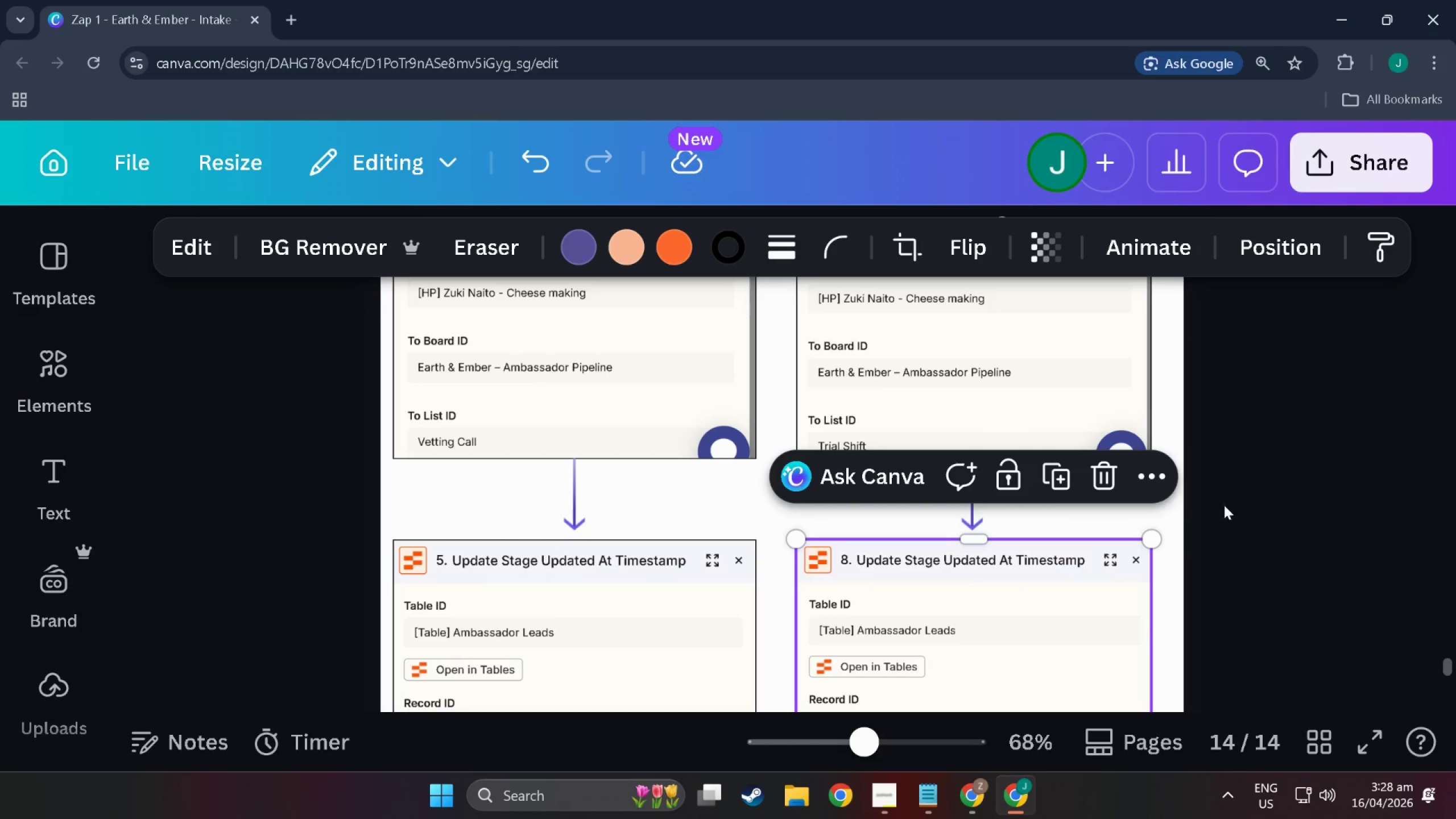 
left_click([1180, 516])
 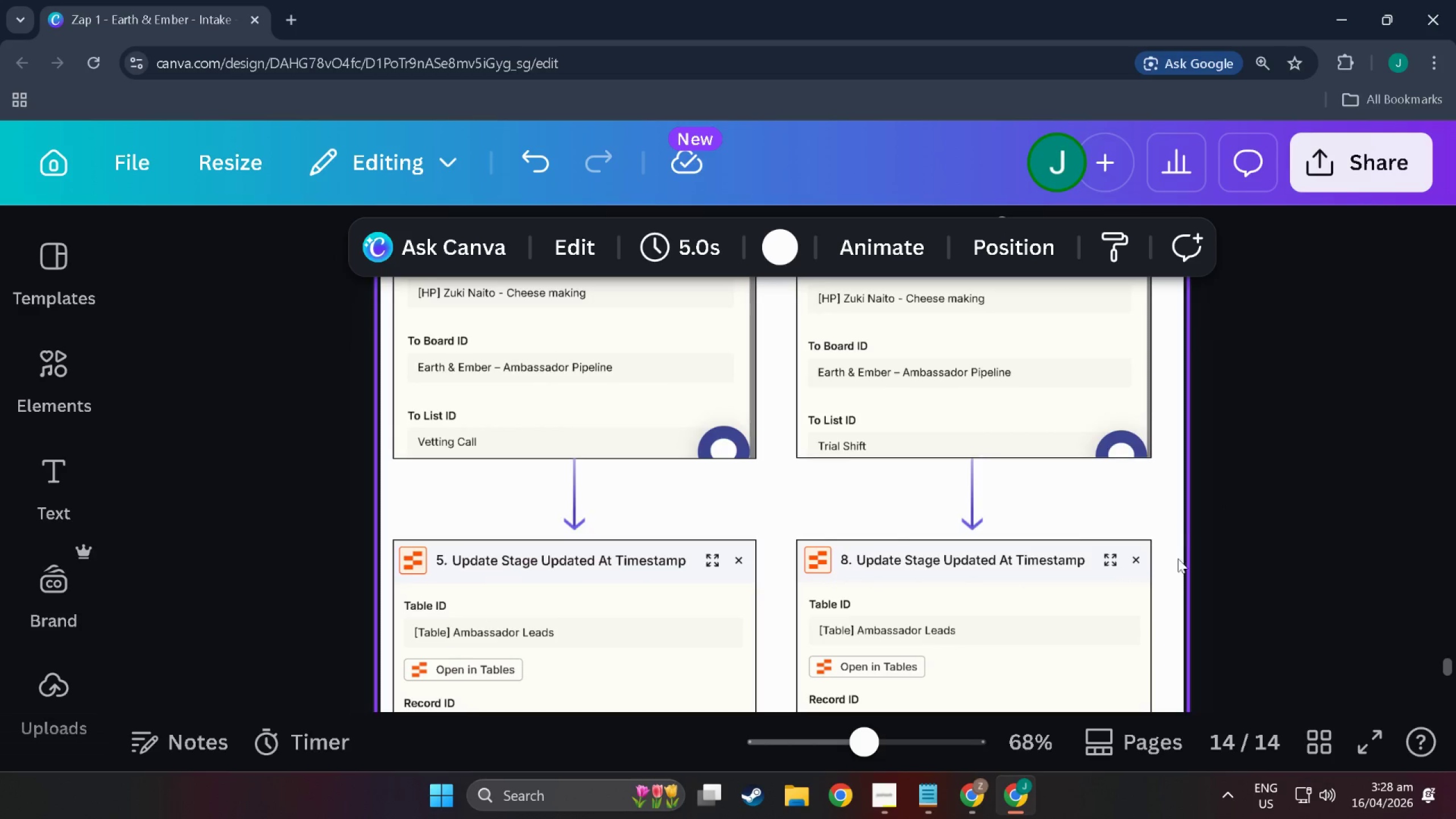 
left_click([1034, 537])
 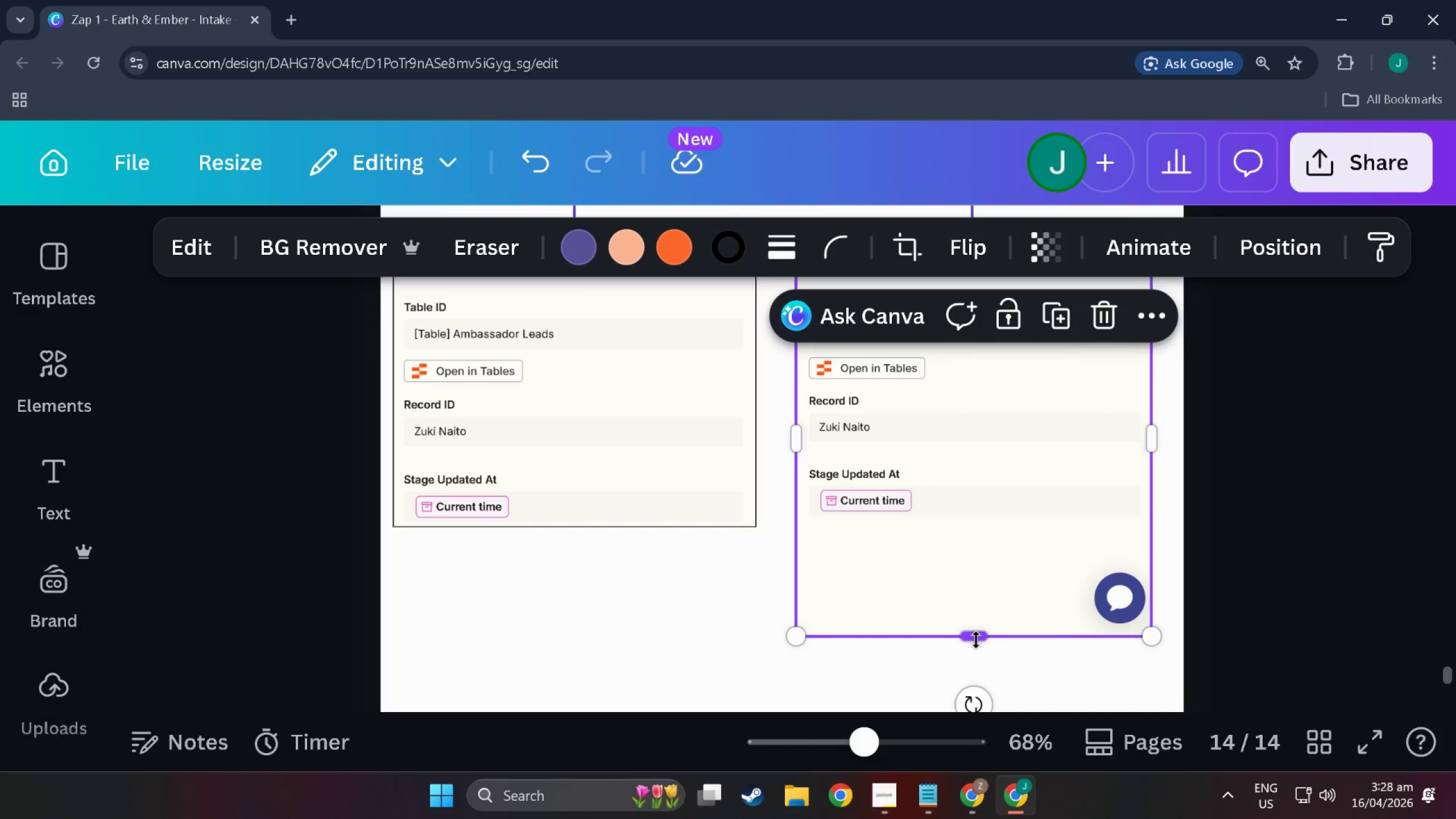 
scroll: coordinate [1058, 504], scroll_direction: down, amount: 9.0
 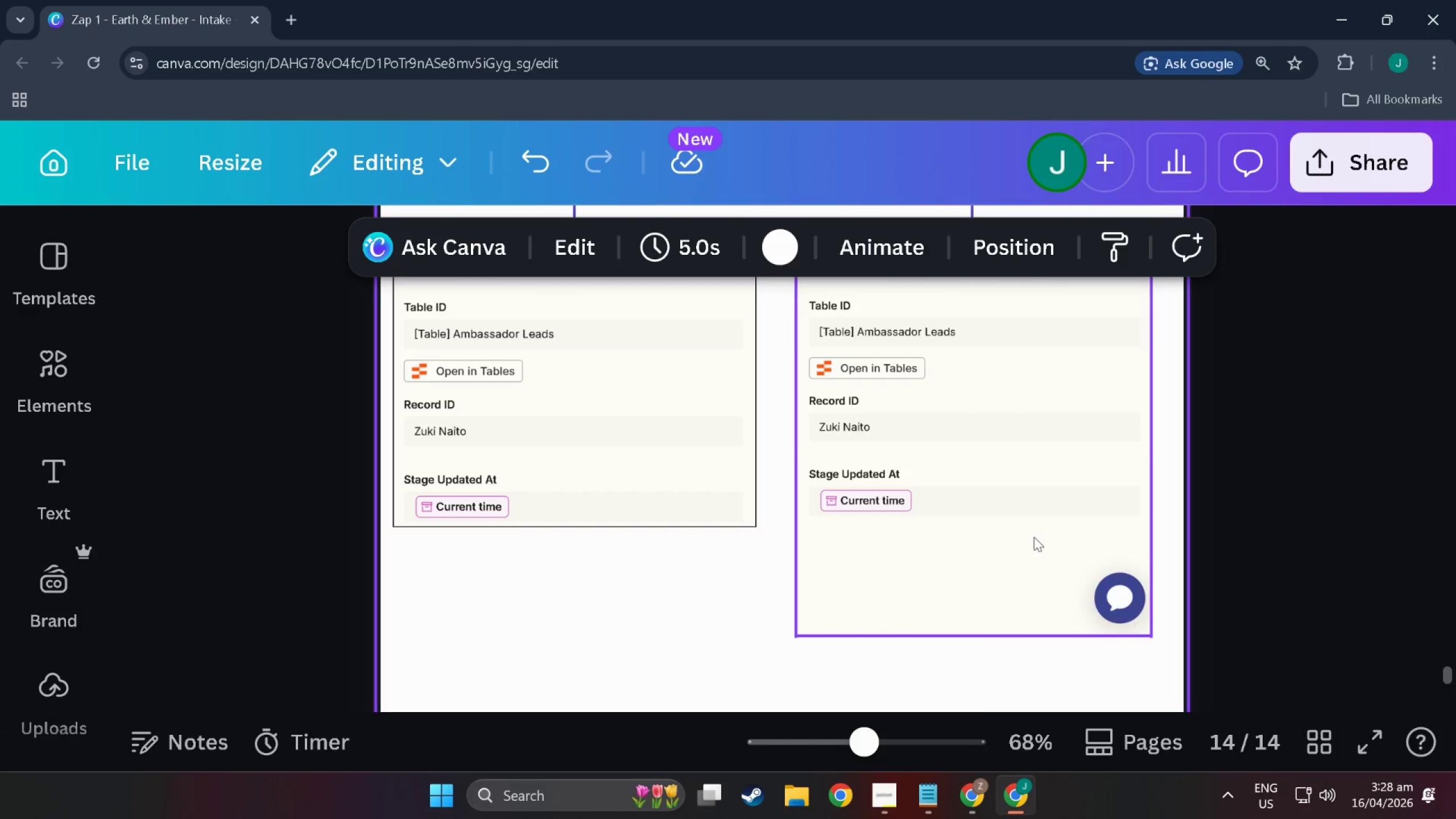 
left_click_drag(start_coordinate=[974, 638], to_coordinate=[975, 526])
 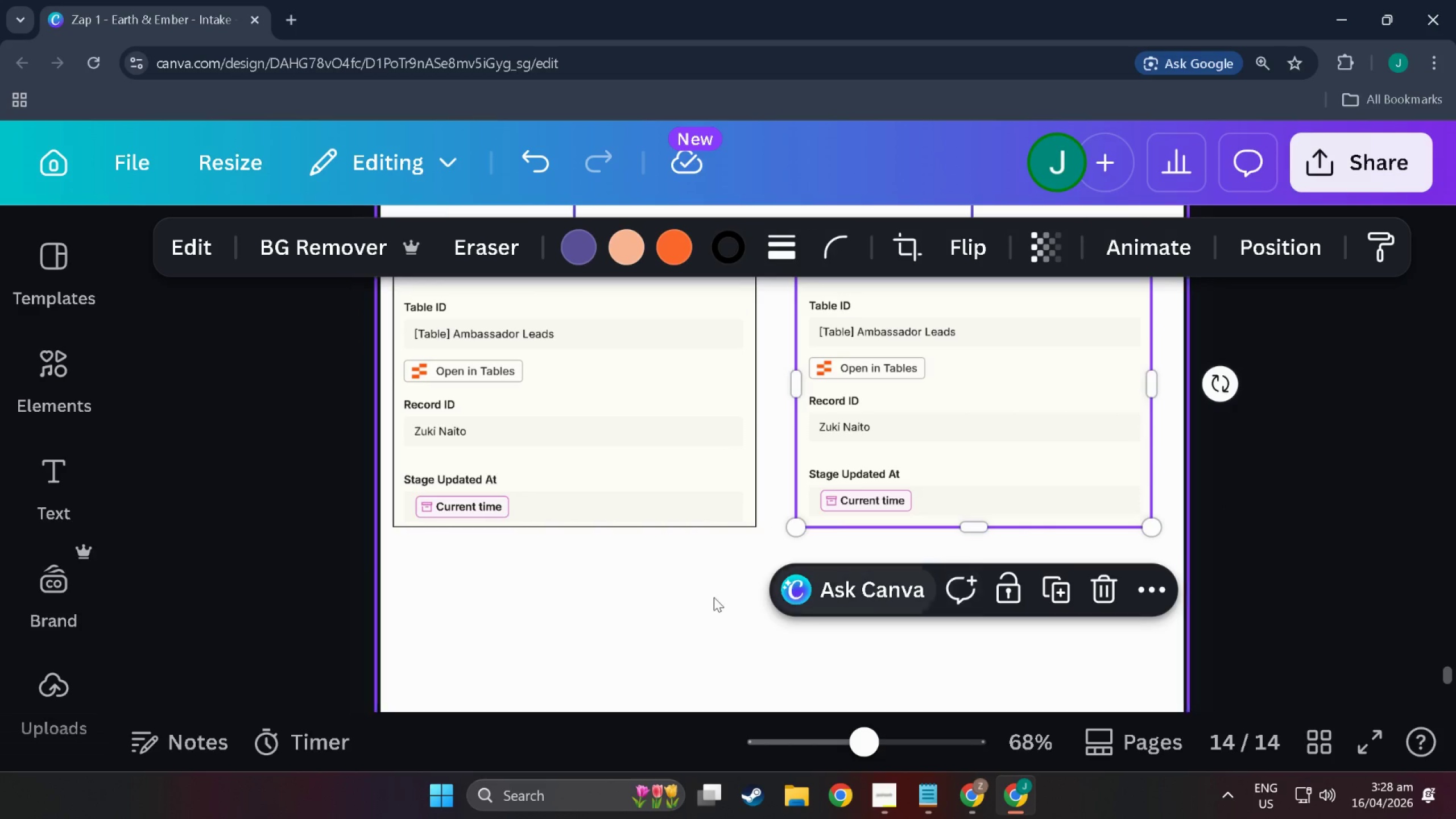 
left_click([713, 597])
 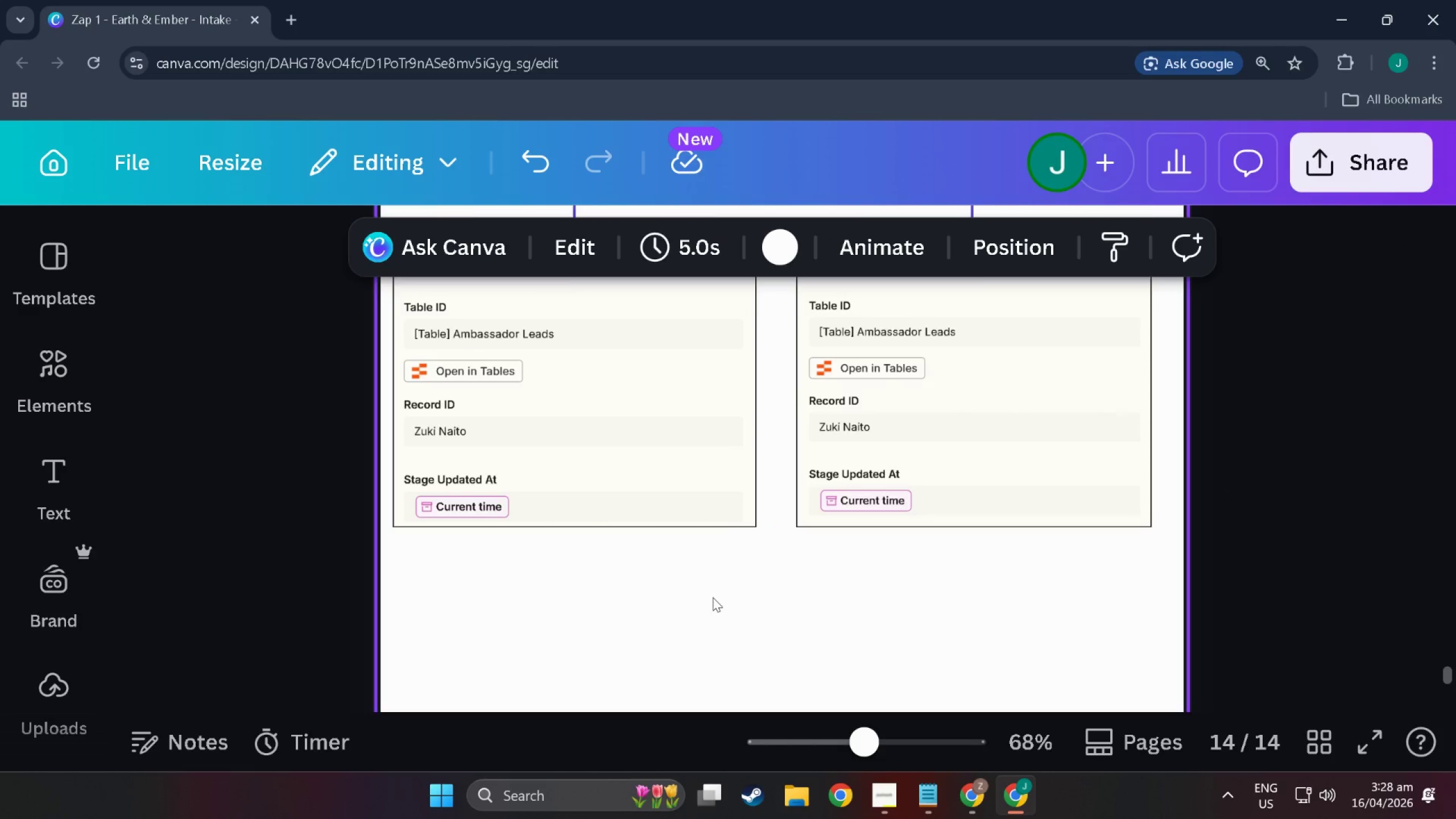 
scroll: coordinate [762, 577], scroll_direction: up, amount: 29.0
 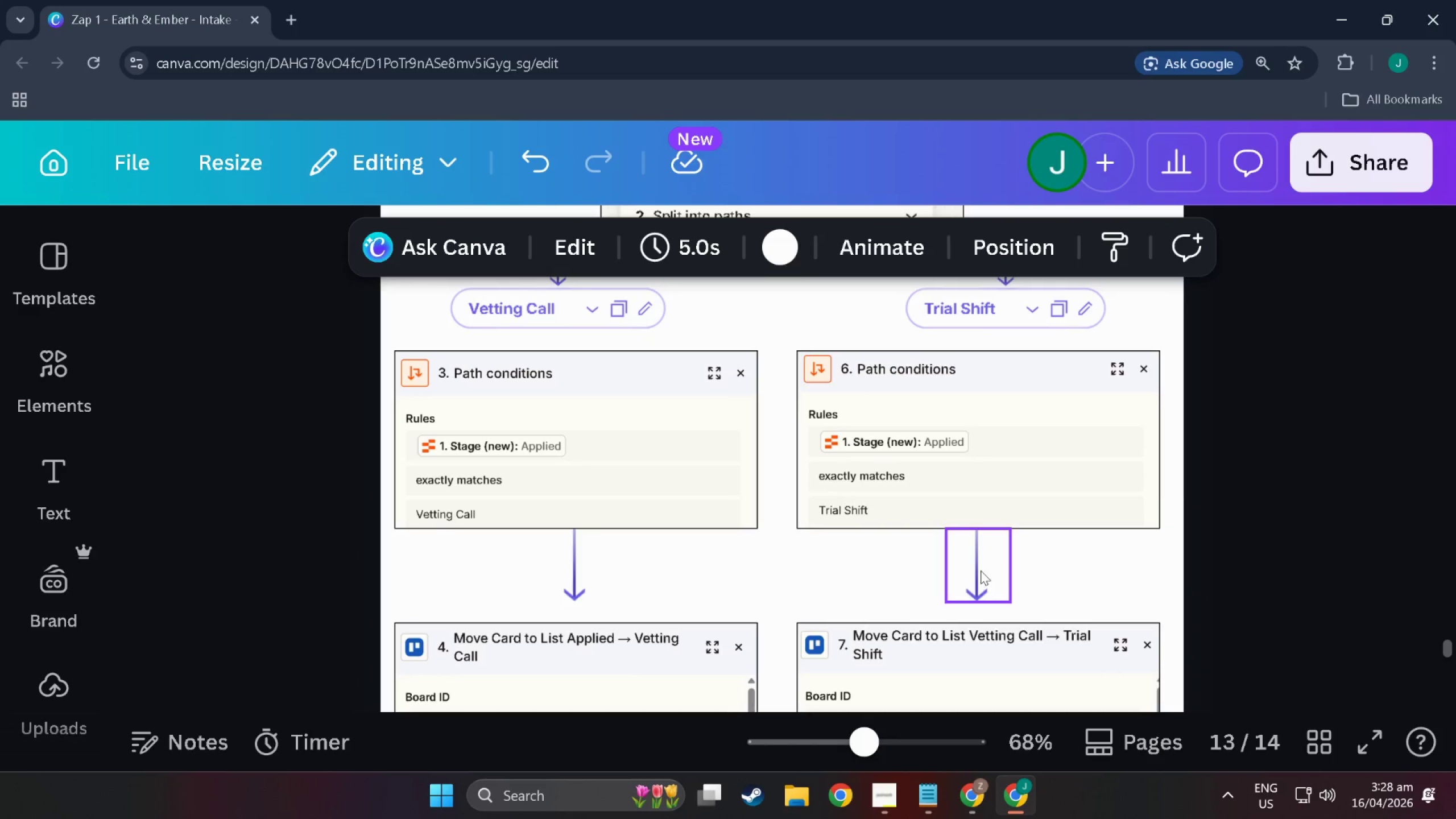 
left_click([981, 570])
 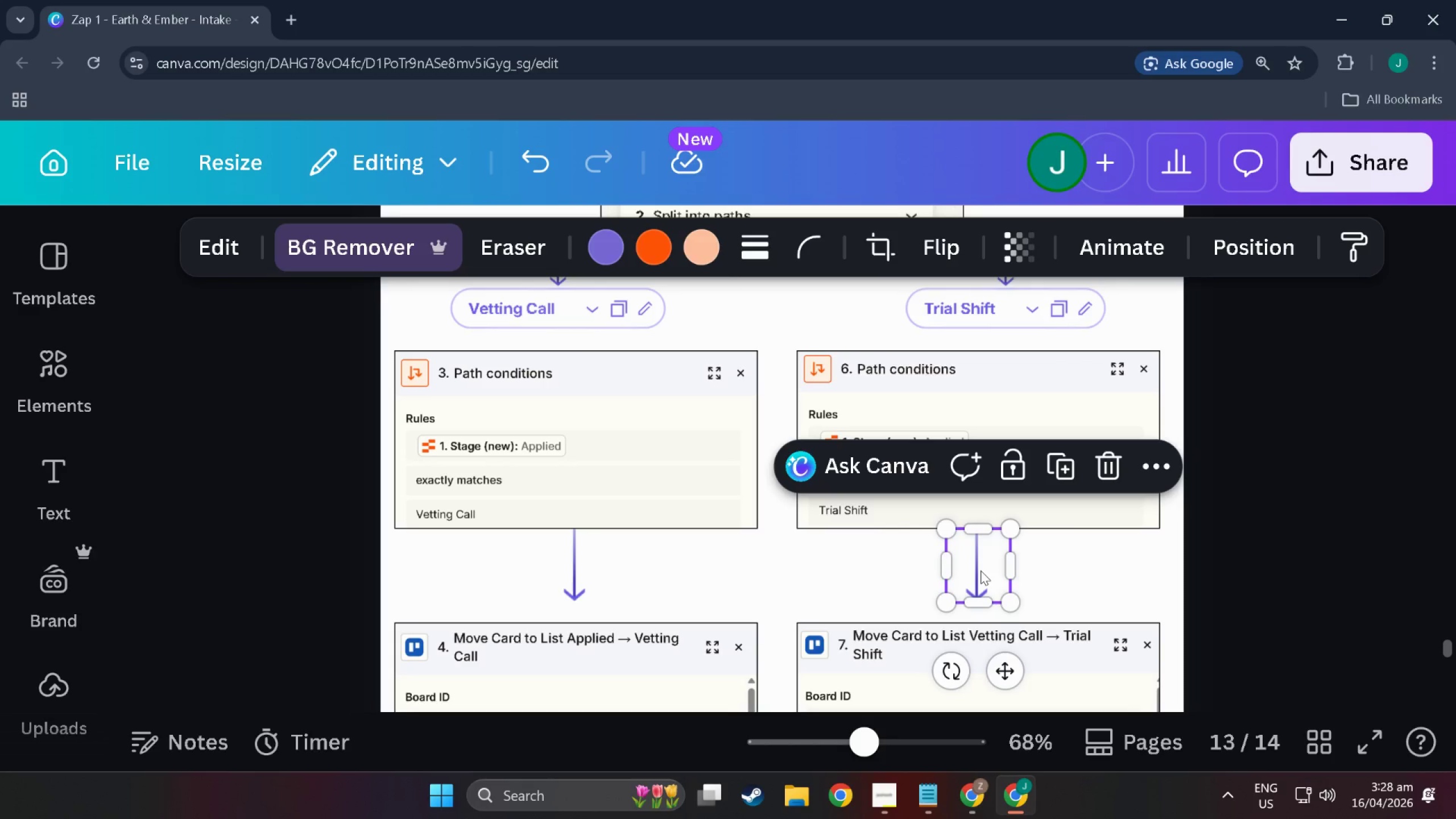 
left_click([981, 570])
 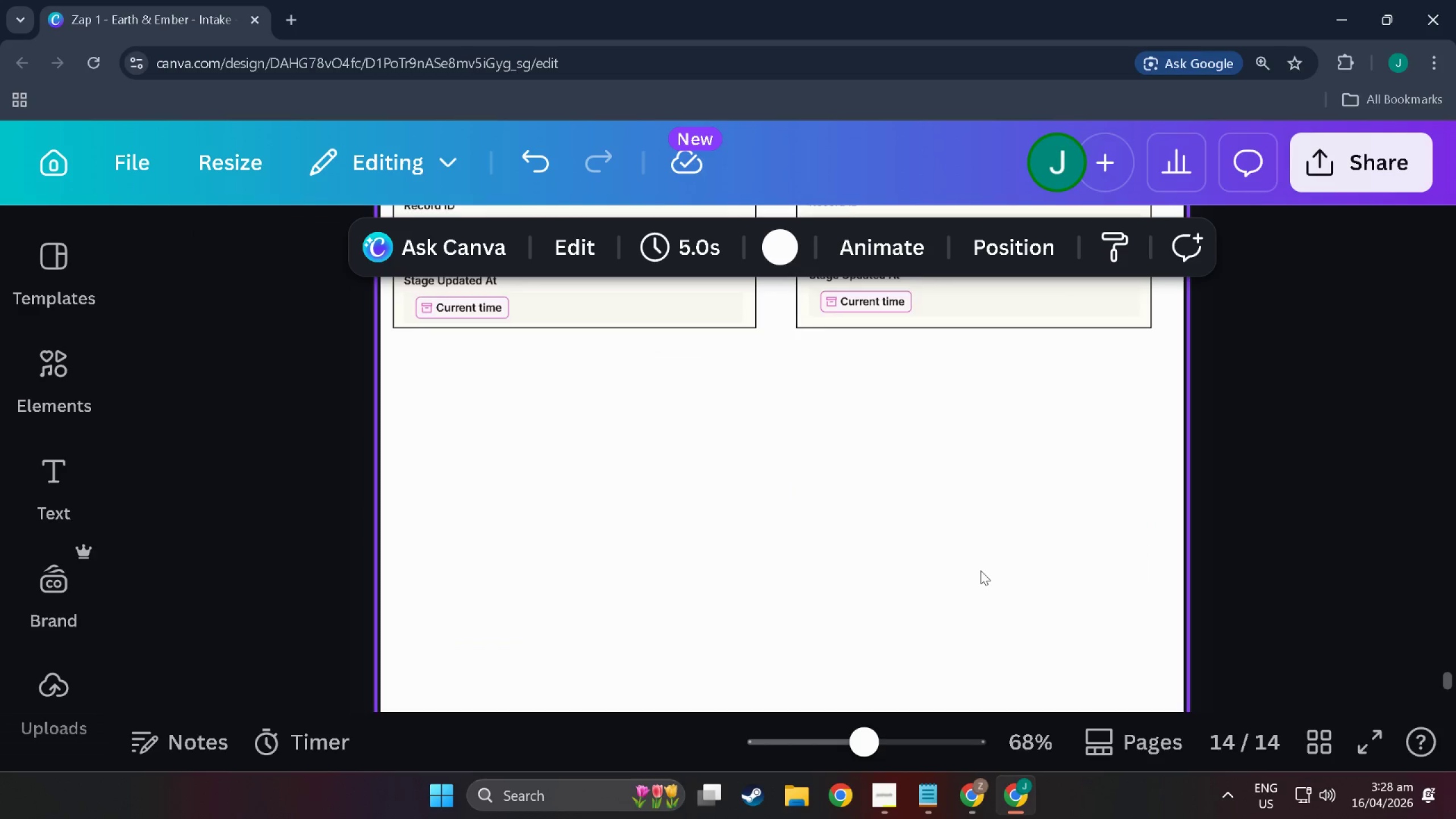 
scroll: coordinate [981, 570], scroll_direction: down, amount: 35.0
 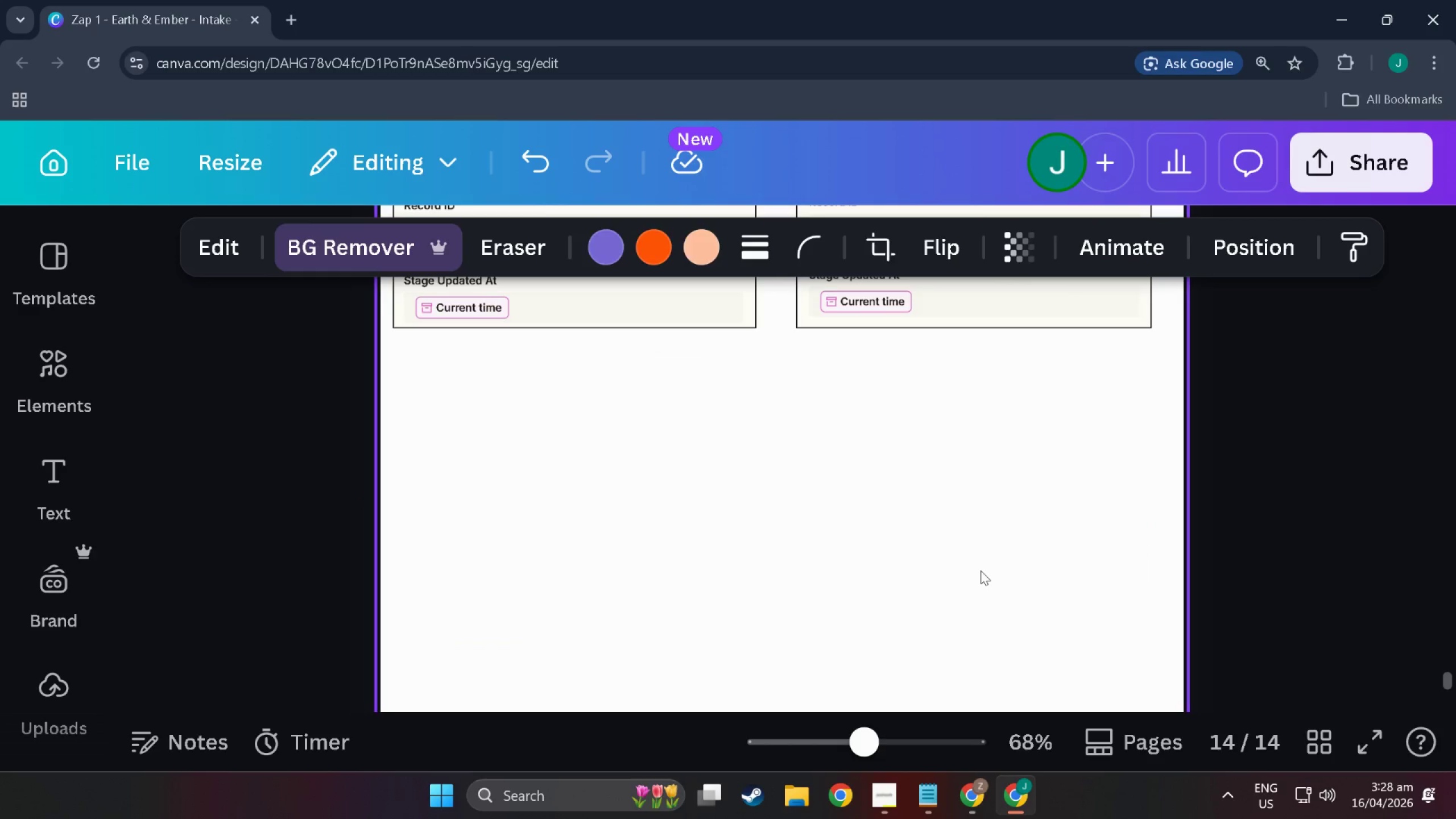 
key(Alt+Tab)
 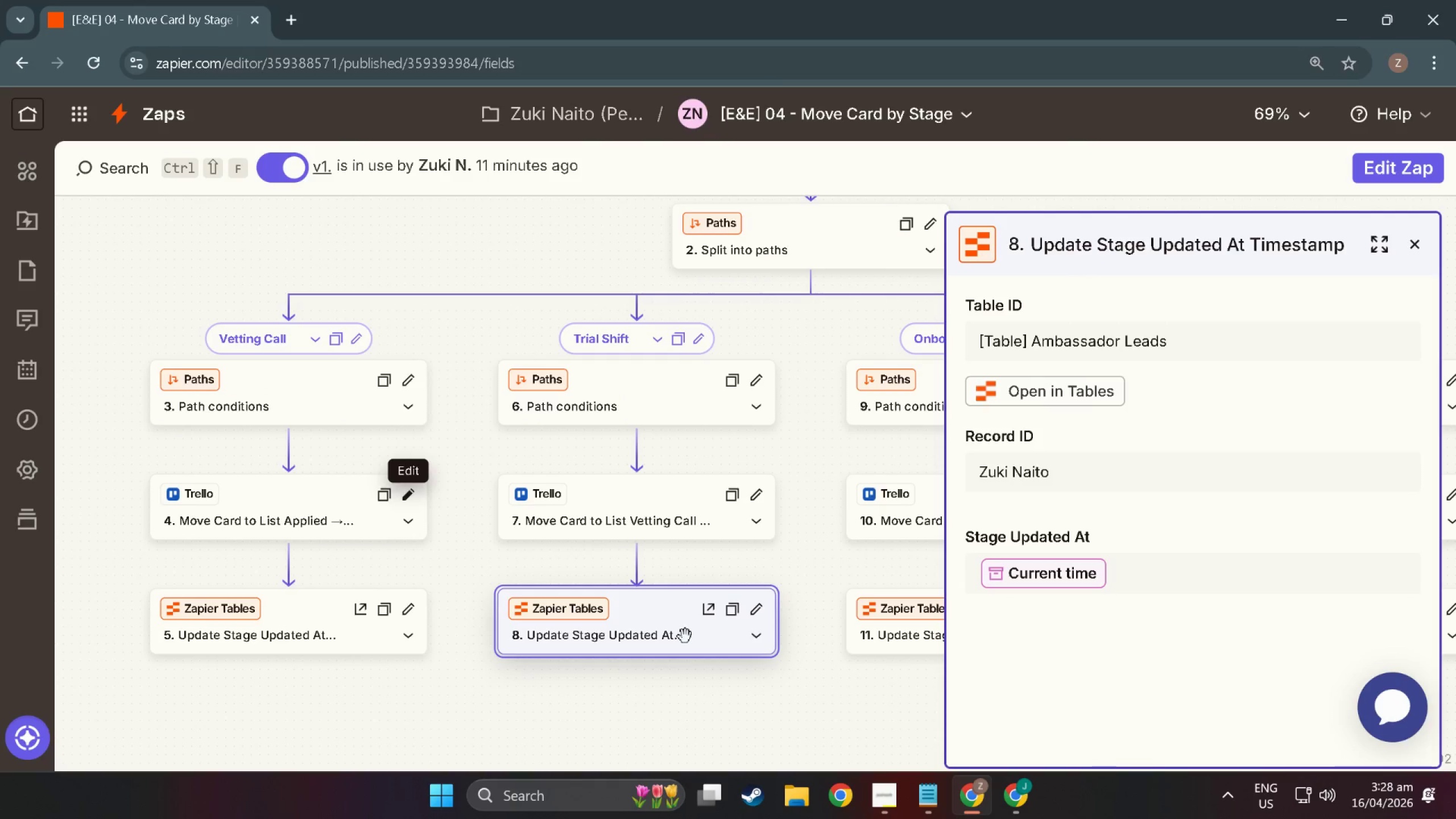 
scroll: coordinate [981, 570], scroll_direction: up, amount: 13.0
 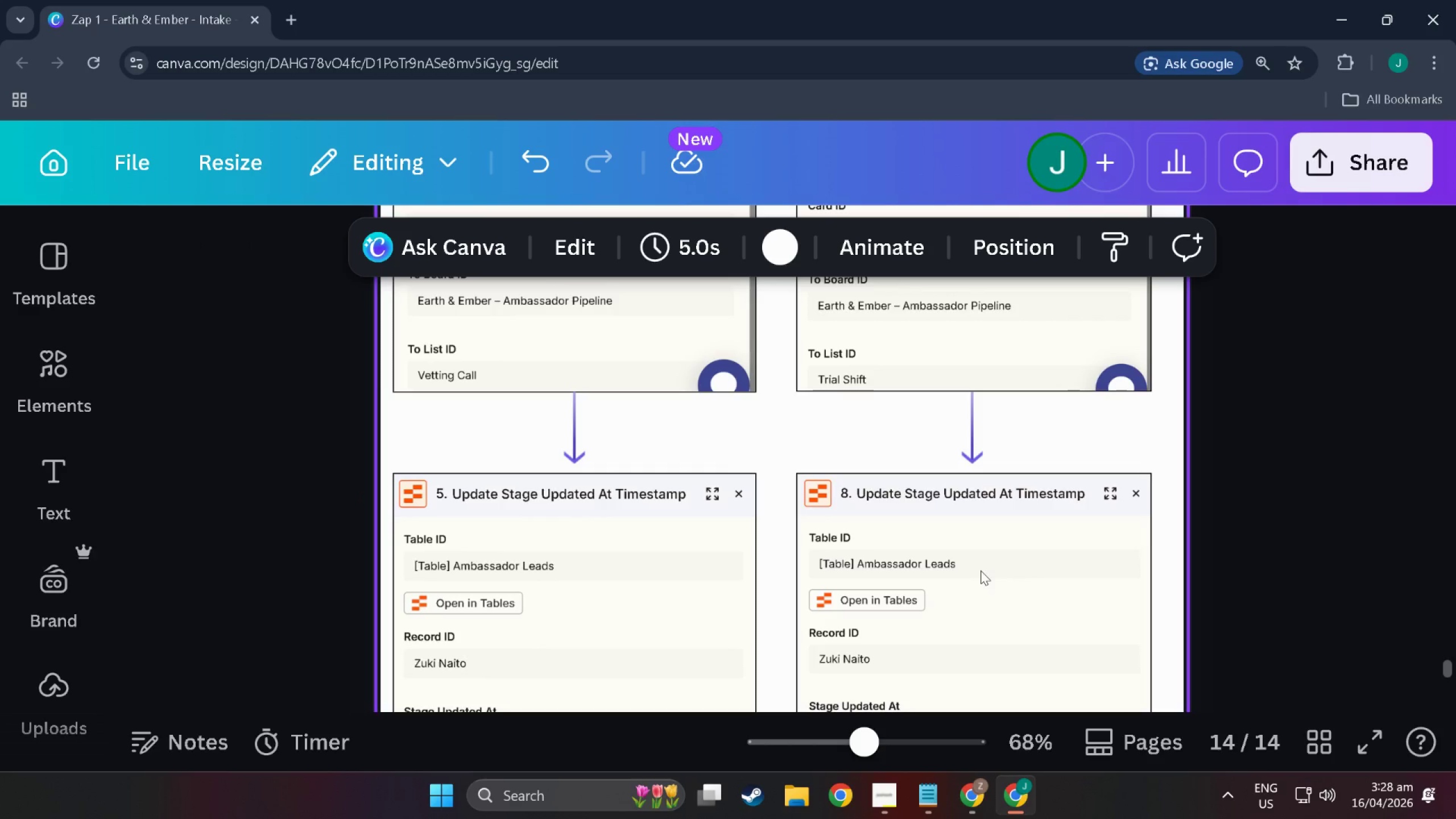 
left_click([660, 704])
 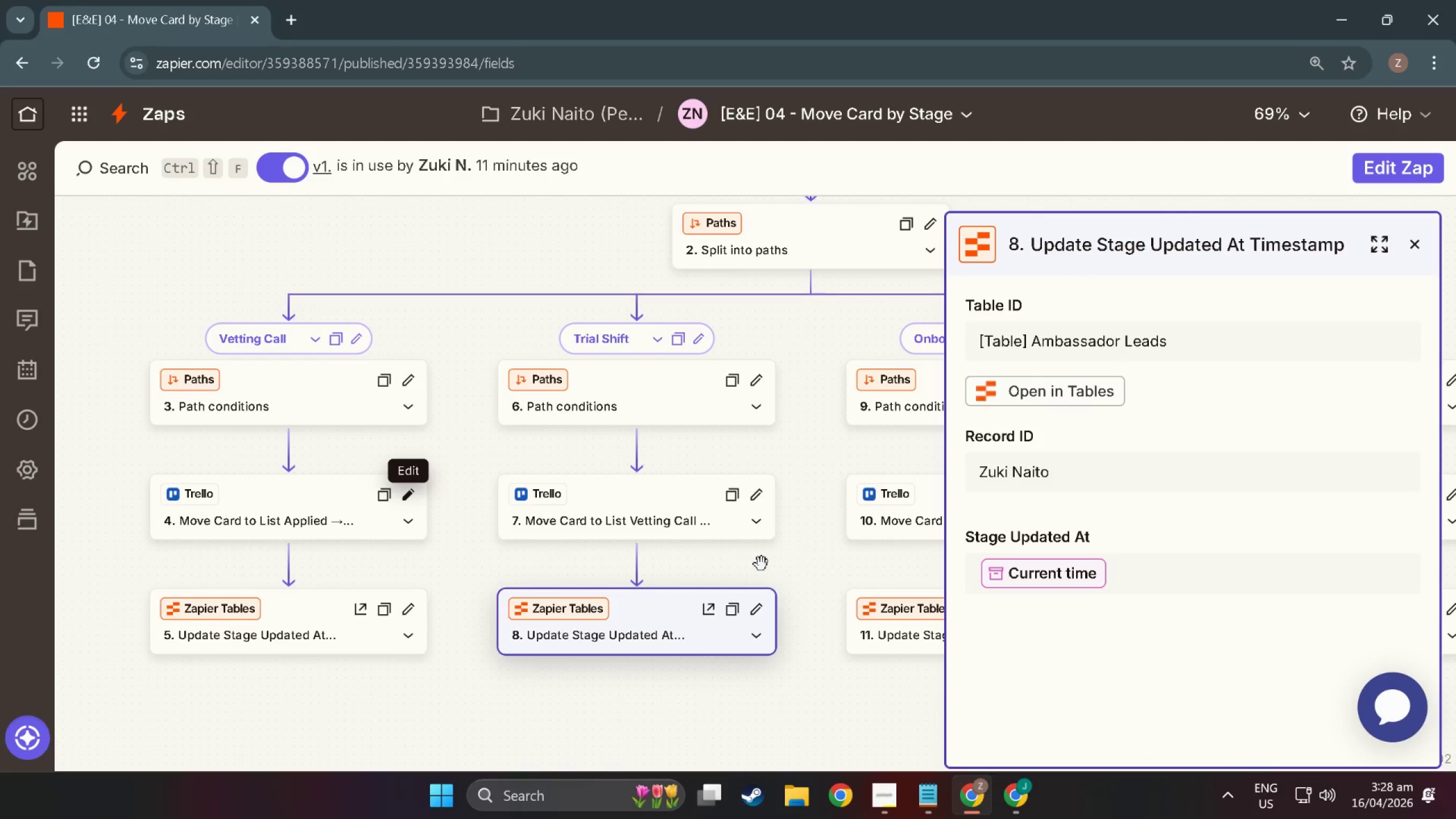 
left_click_drag(start_coordinate=[756, 562], to_coordinate=[423, 569])
 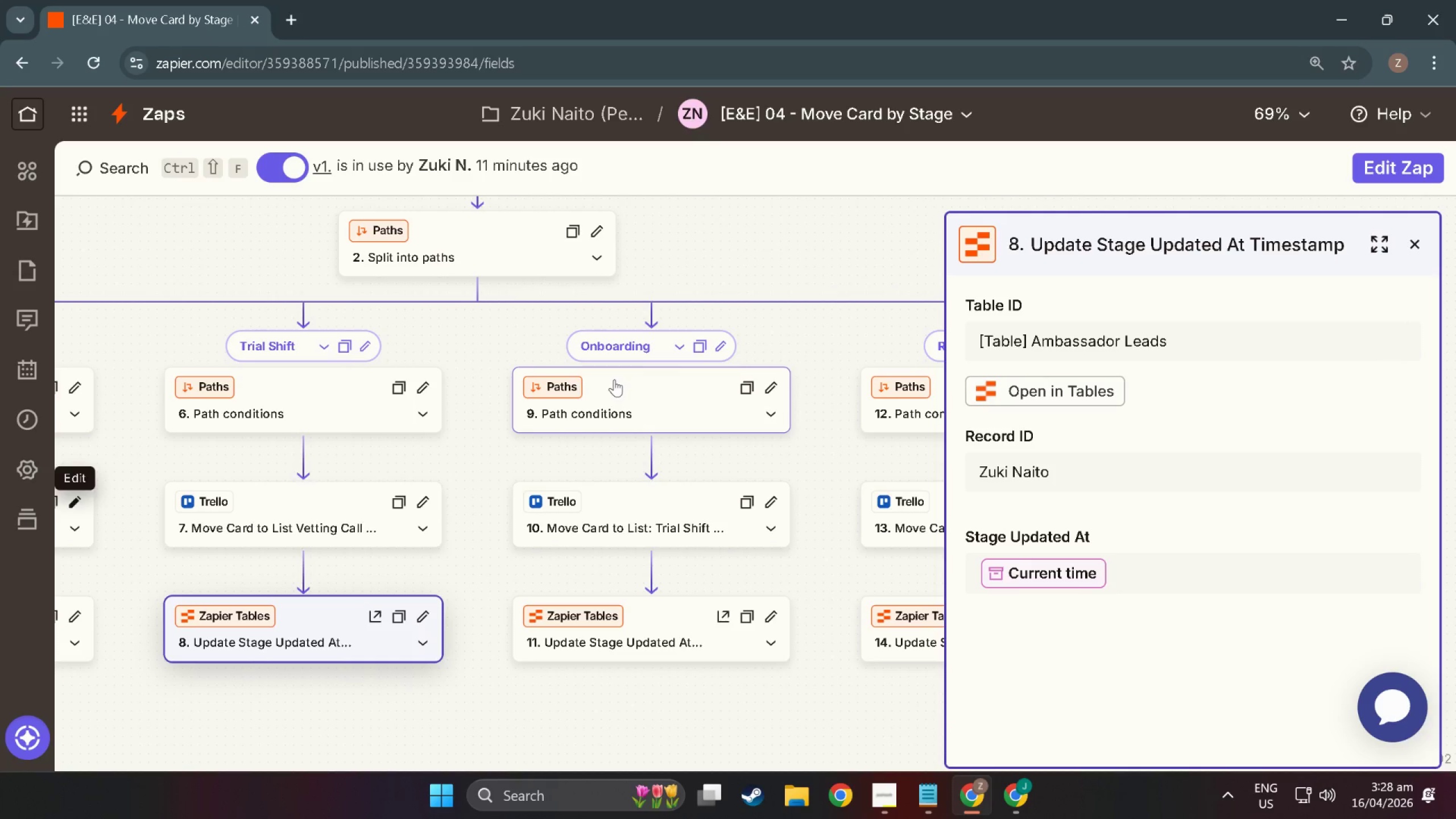 
wait(15.73)
 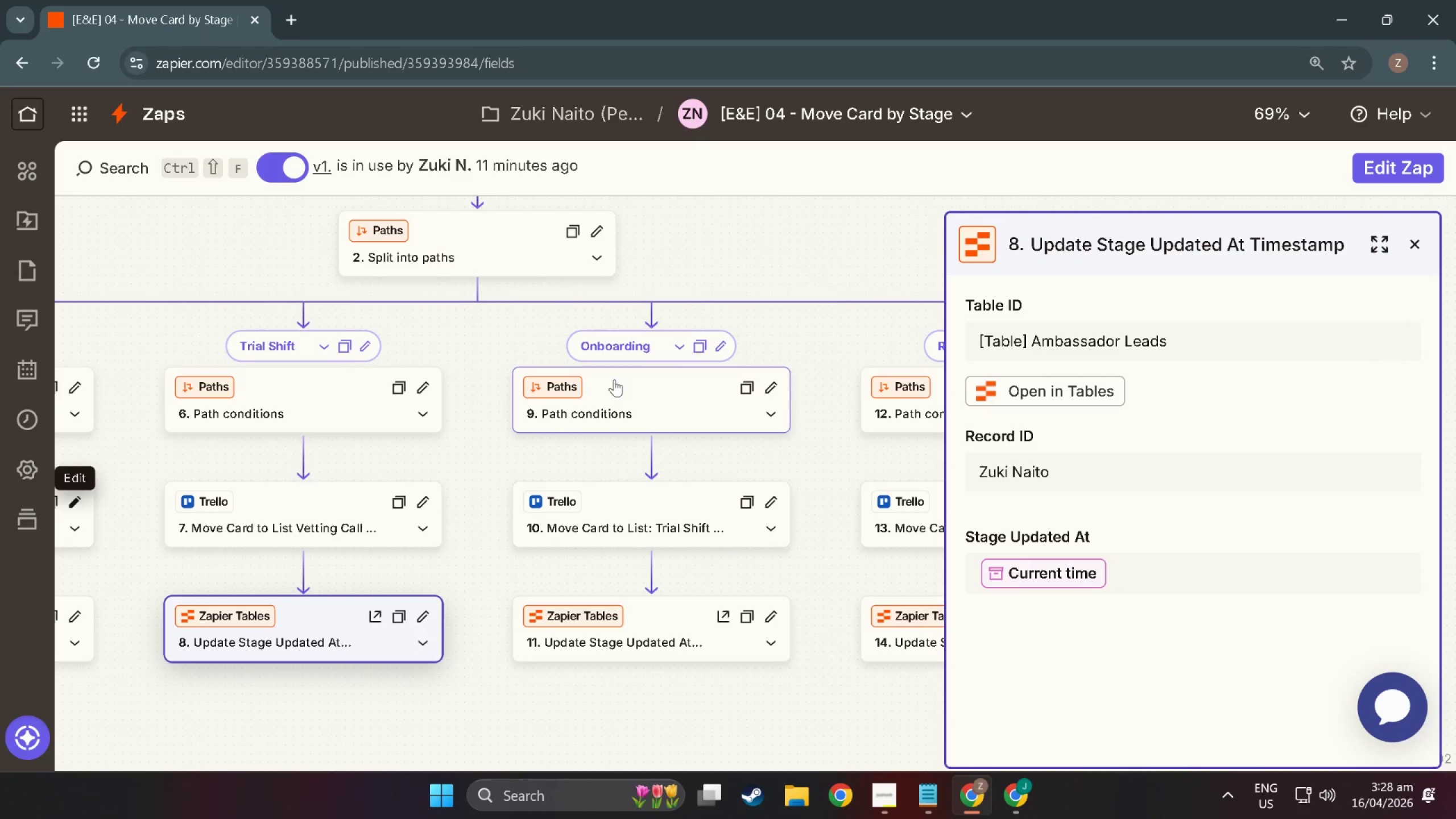 
left_click_drag(start_coordinate=[442, 330], to_coordinate=[490, 363])
 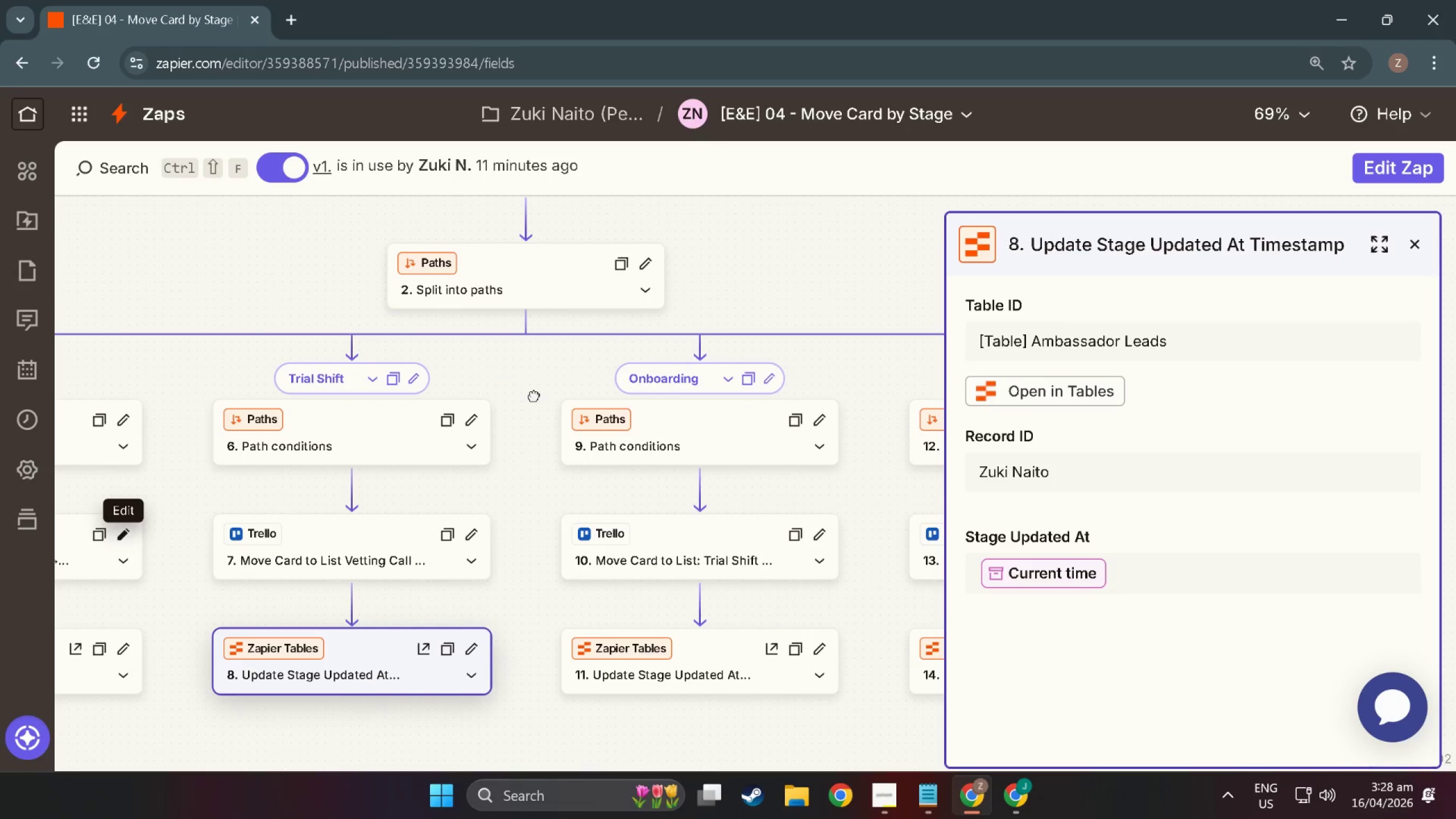 
left_click_drag(start_coordinate=[534, 396], to_coordinate=[495, 365])
 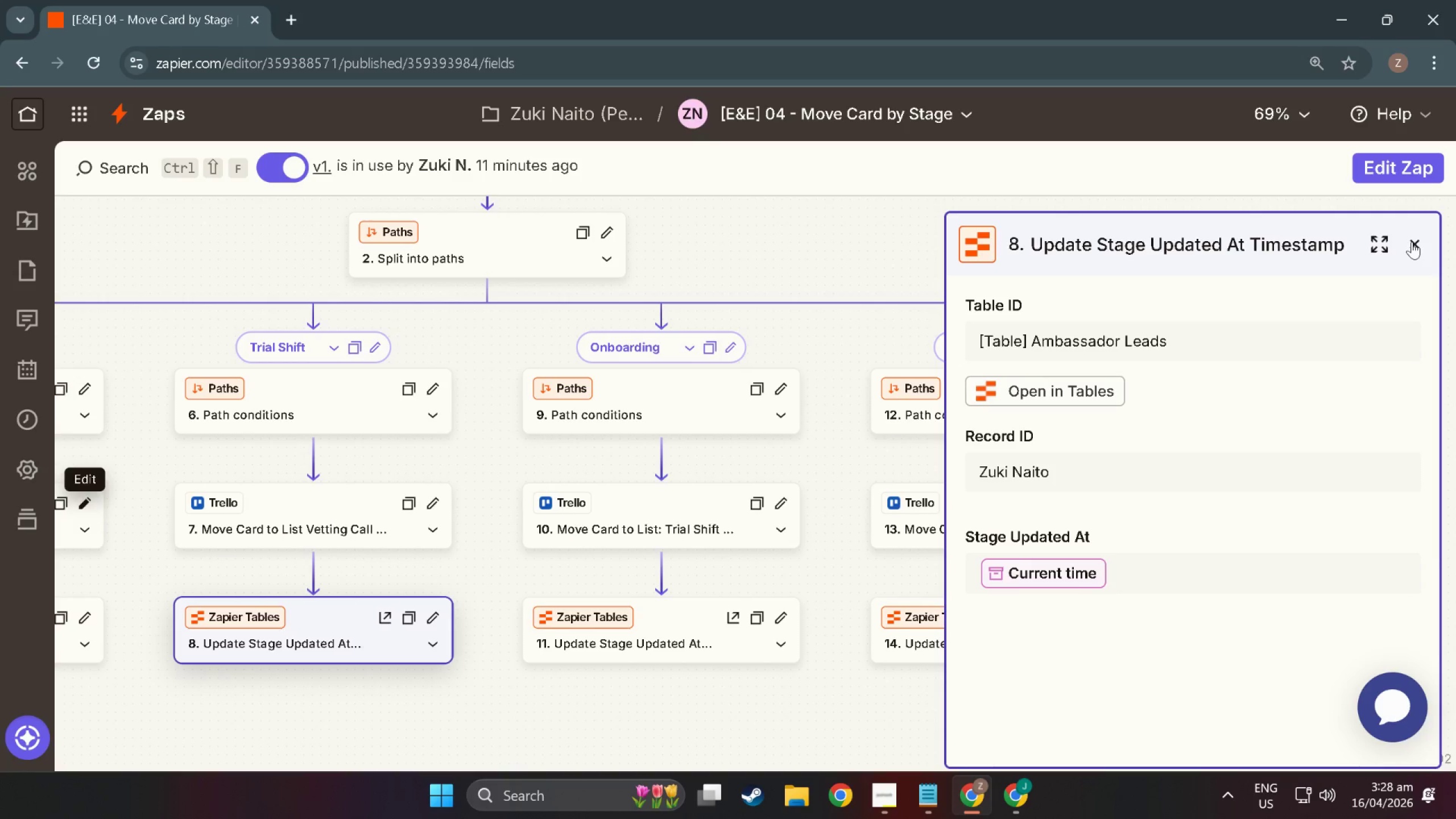 
left_click([1412, 242])
 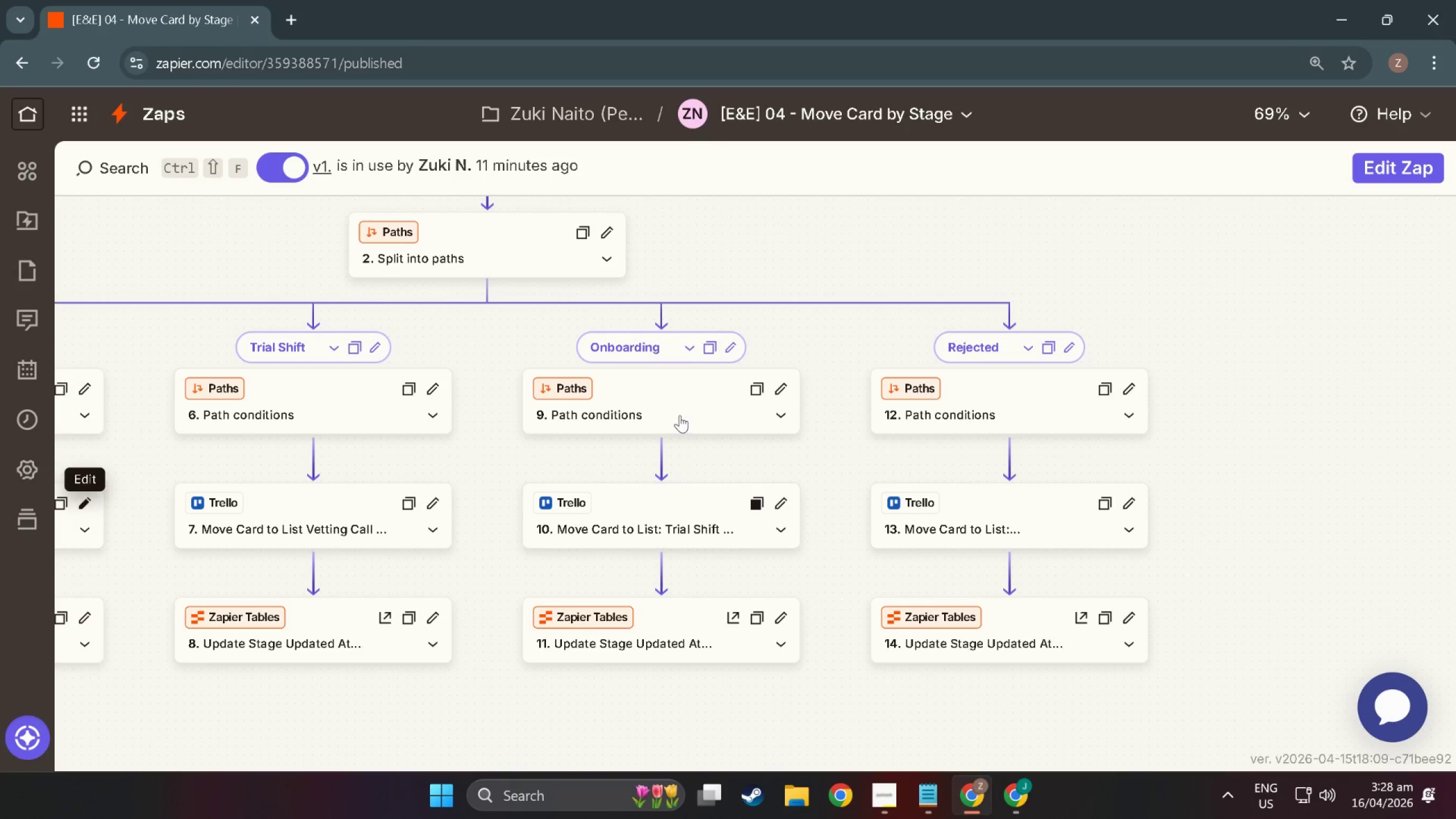 
left_click([680, 415])
 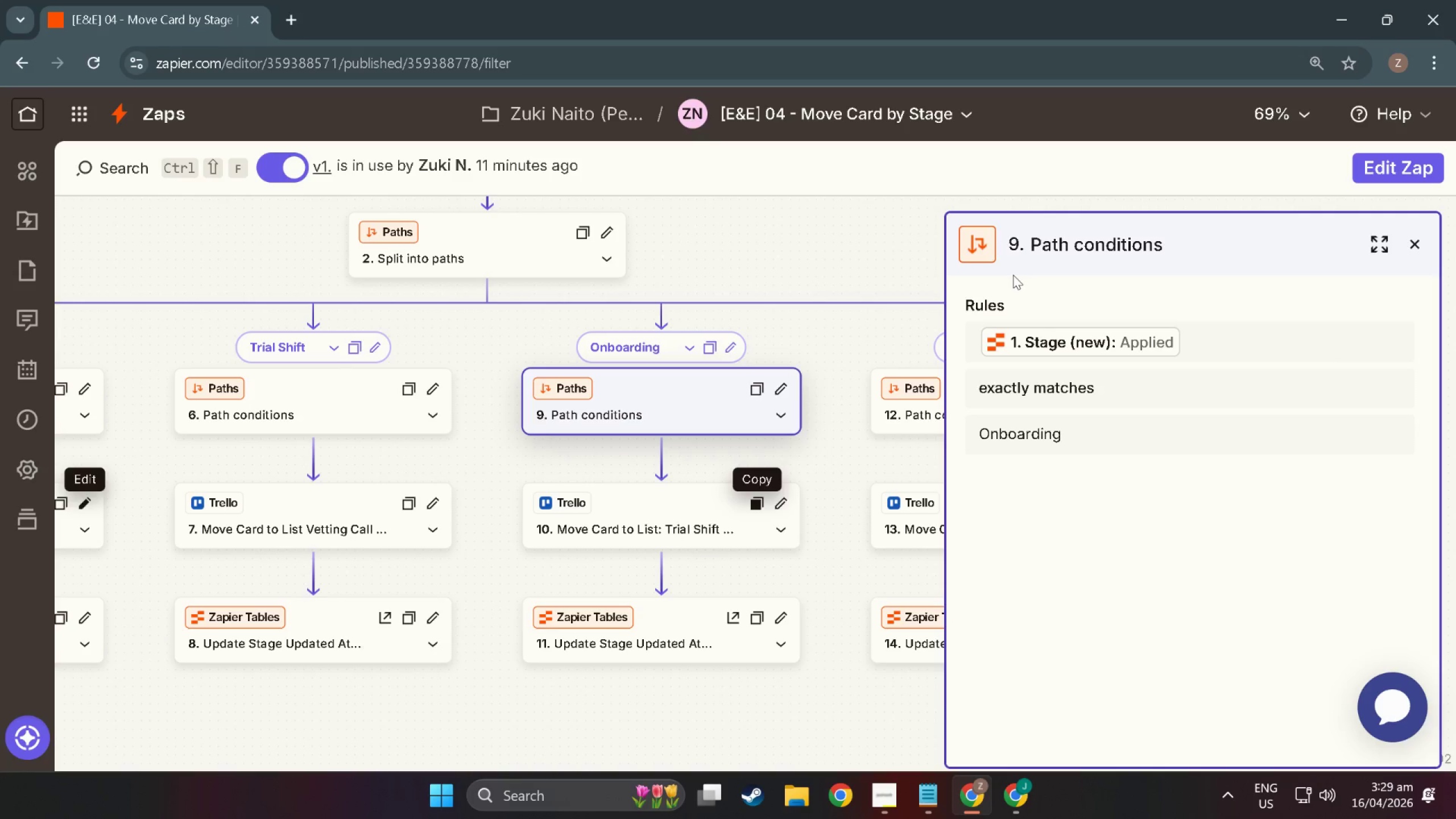 
key(Meta+MetaLeft)
 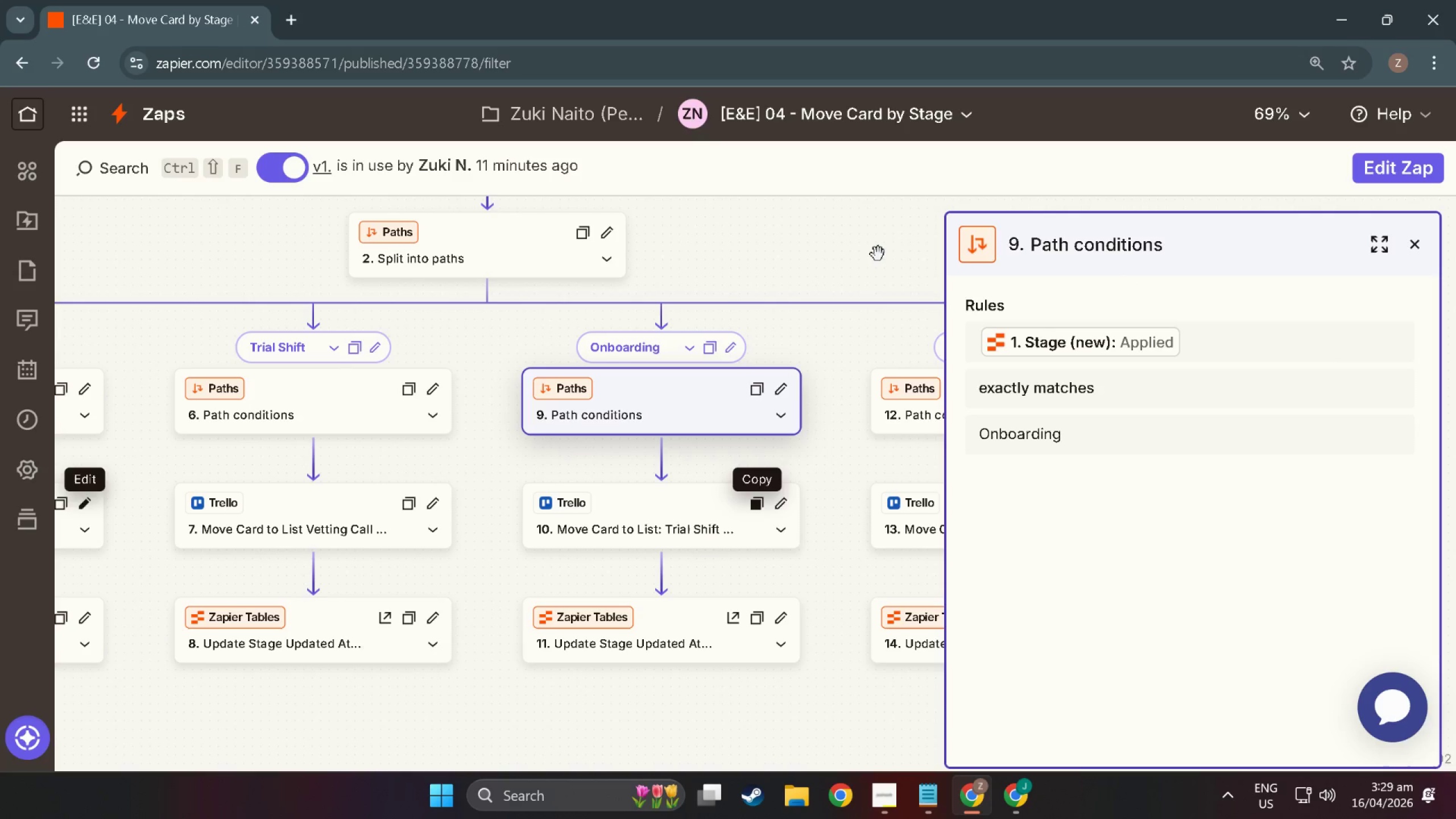 
key(Meta+Shift+ShiftLeft)
 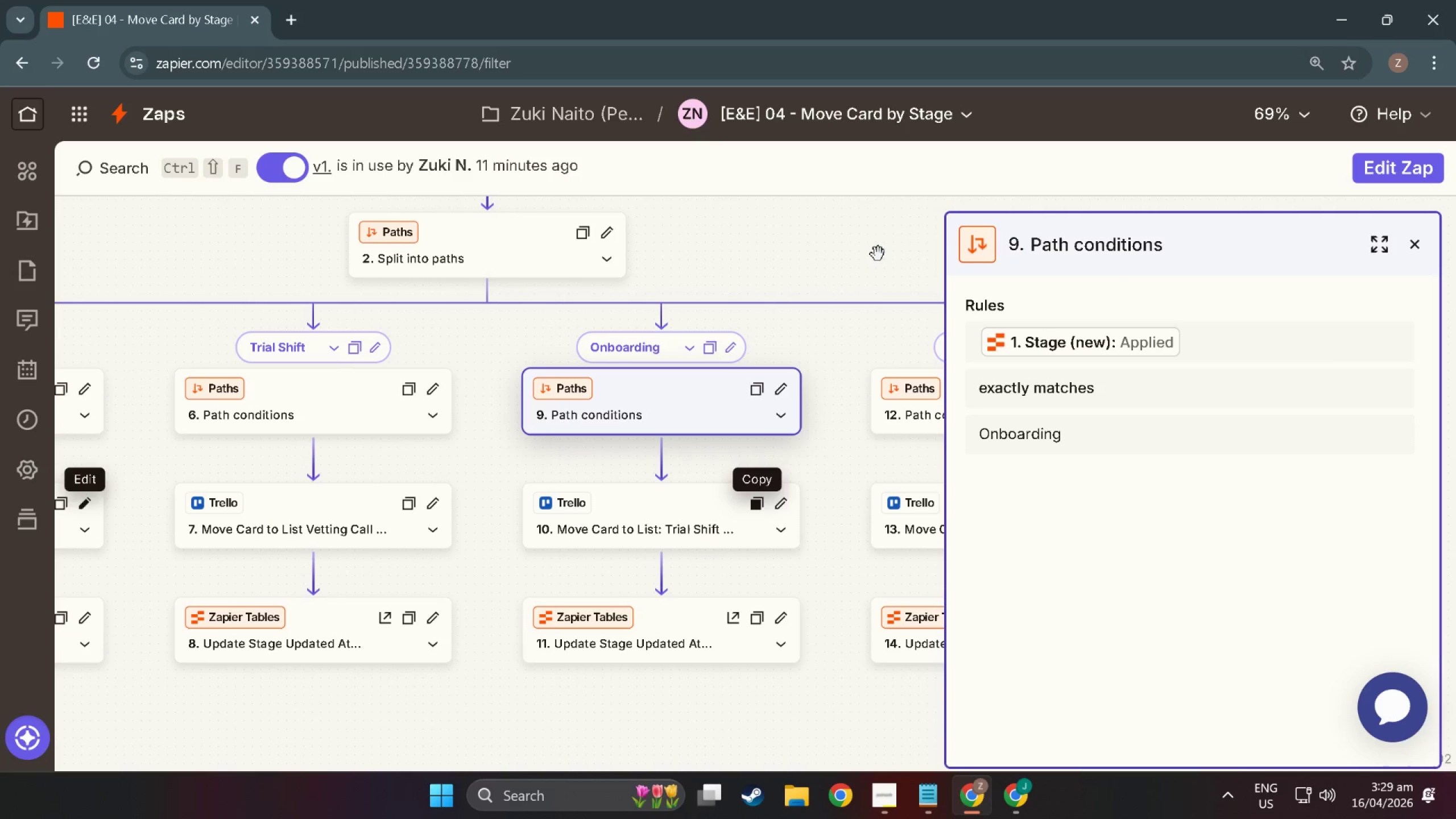 
key(Meta+Shift+S)
 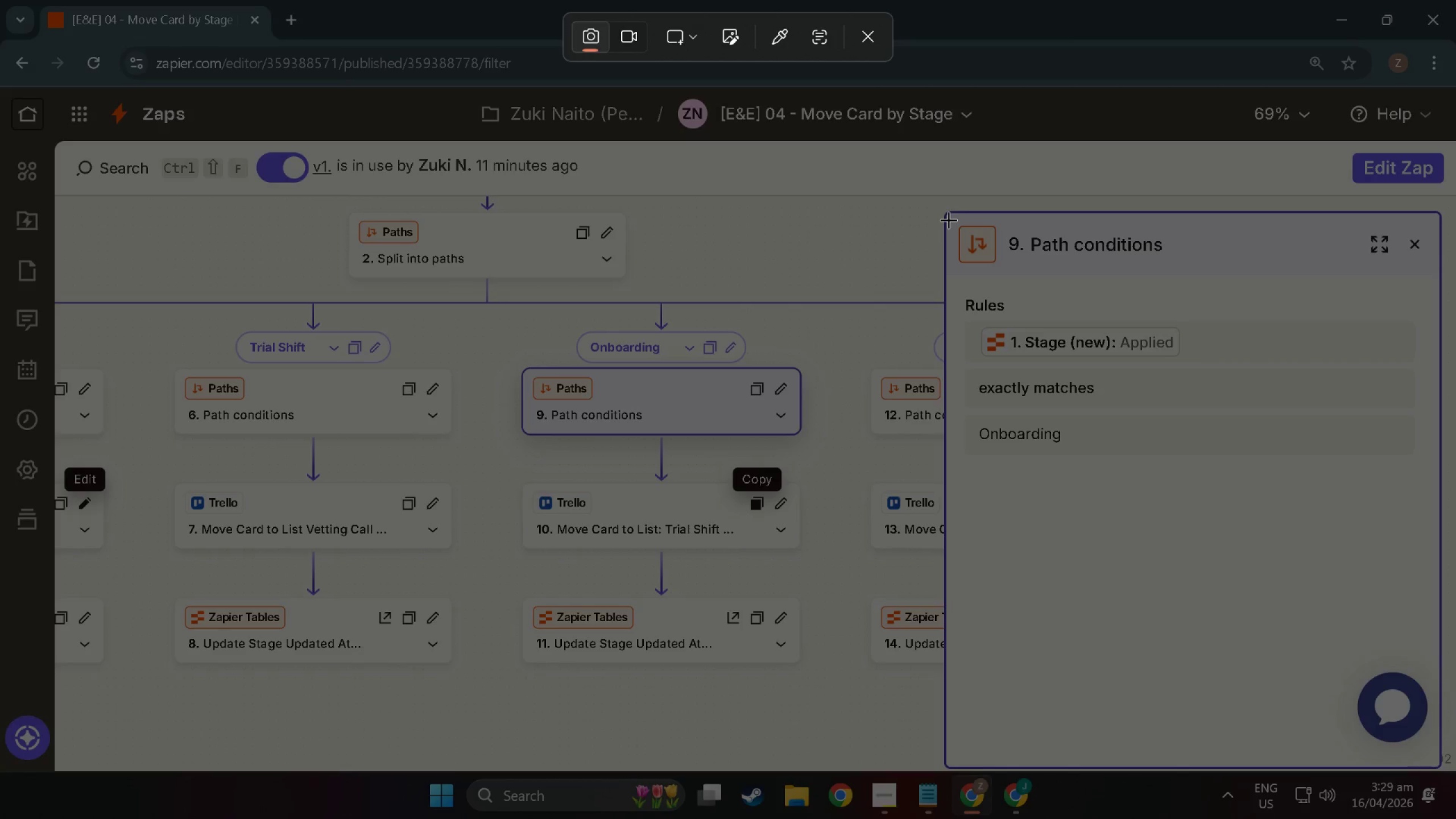 
left_click_drag(start_coordinate=[949, 215], to_coordinate=[1437, 759])
 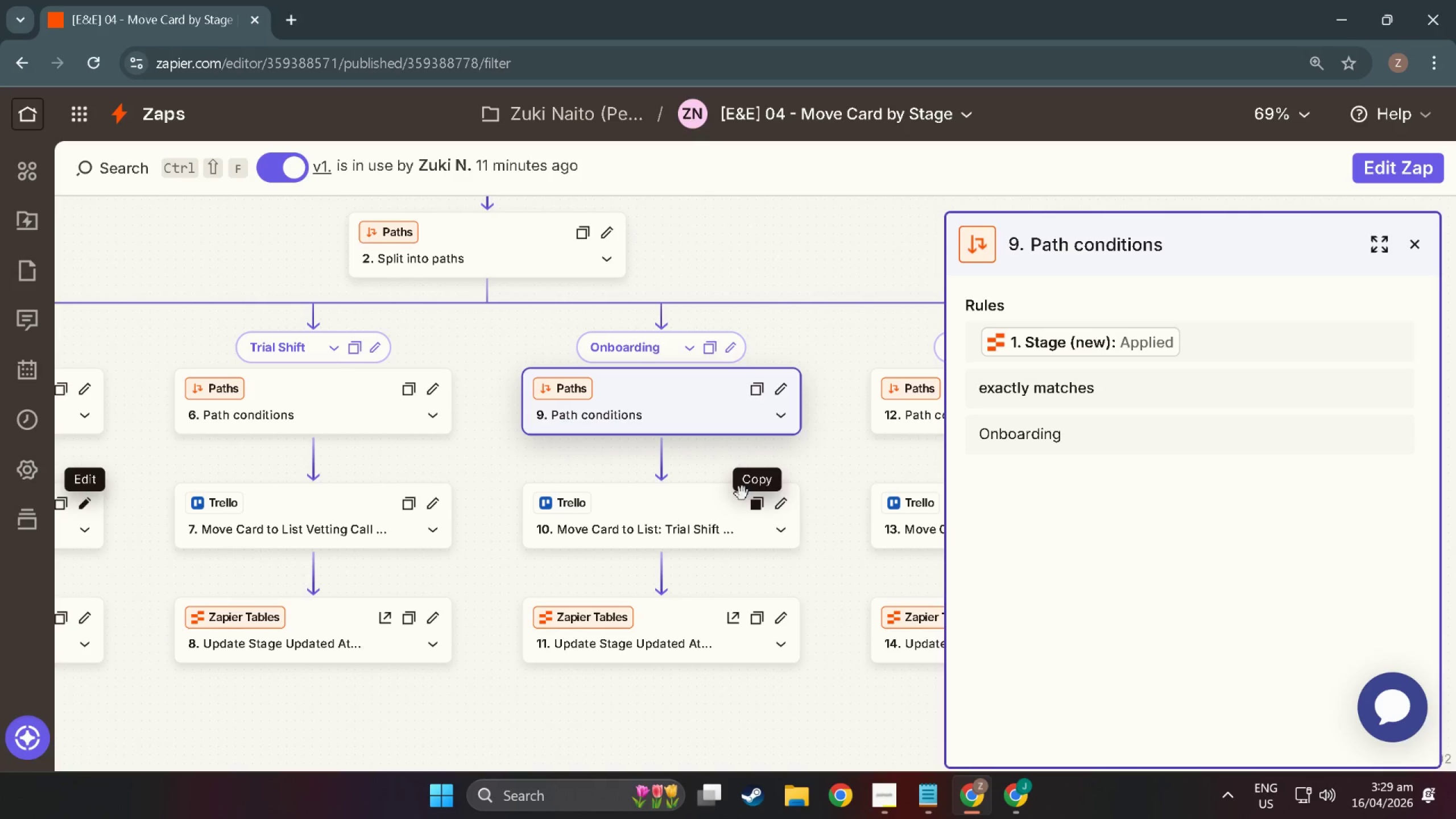 
key(Alt+Tab)
 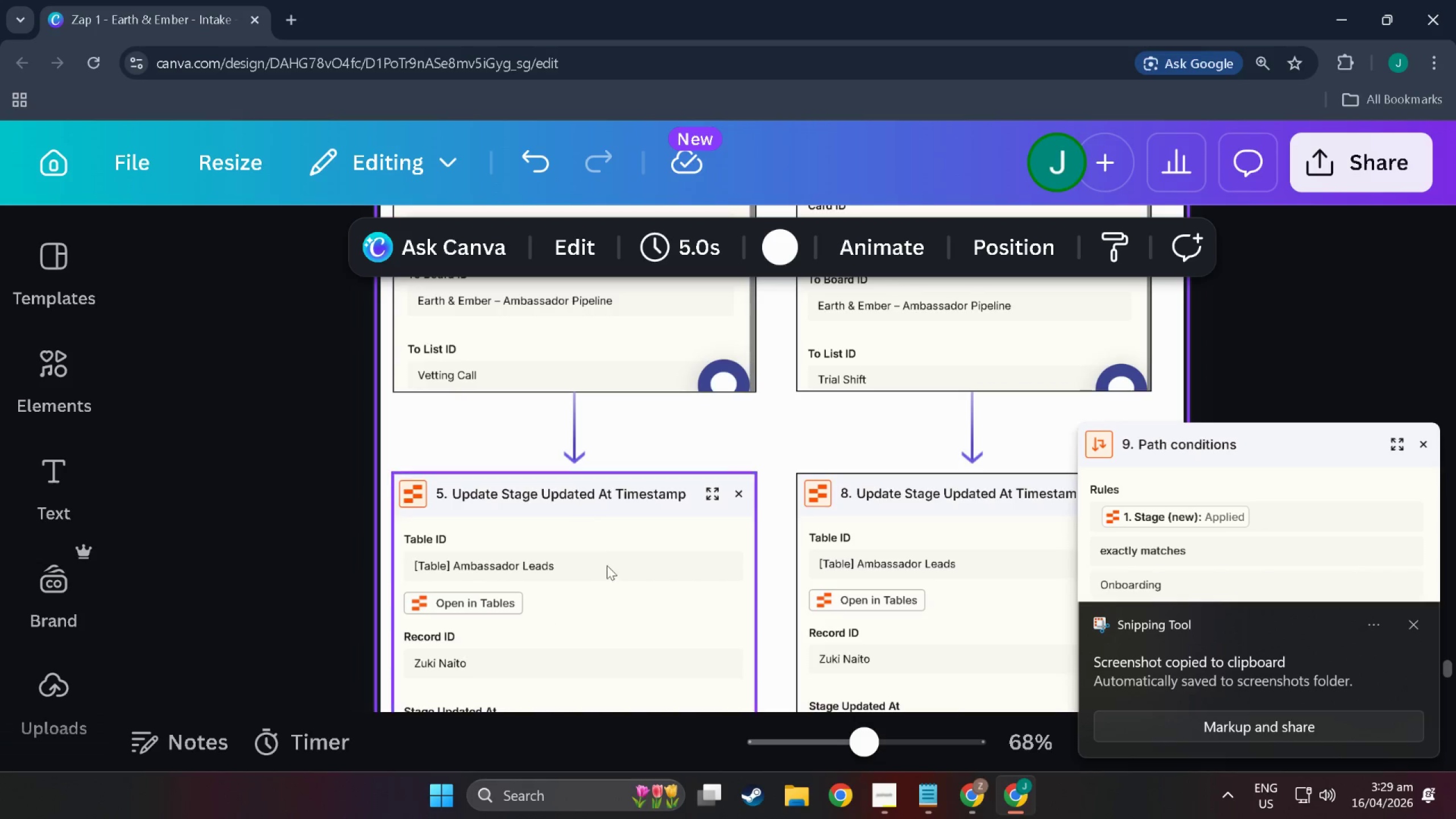 
scroll: coordinate [840, 520], scroll_direction: up, amount: 27.0
 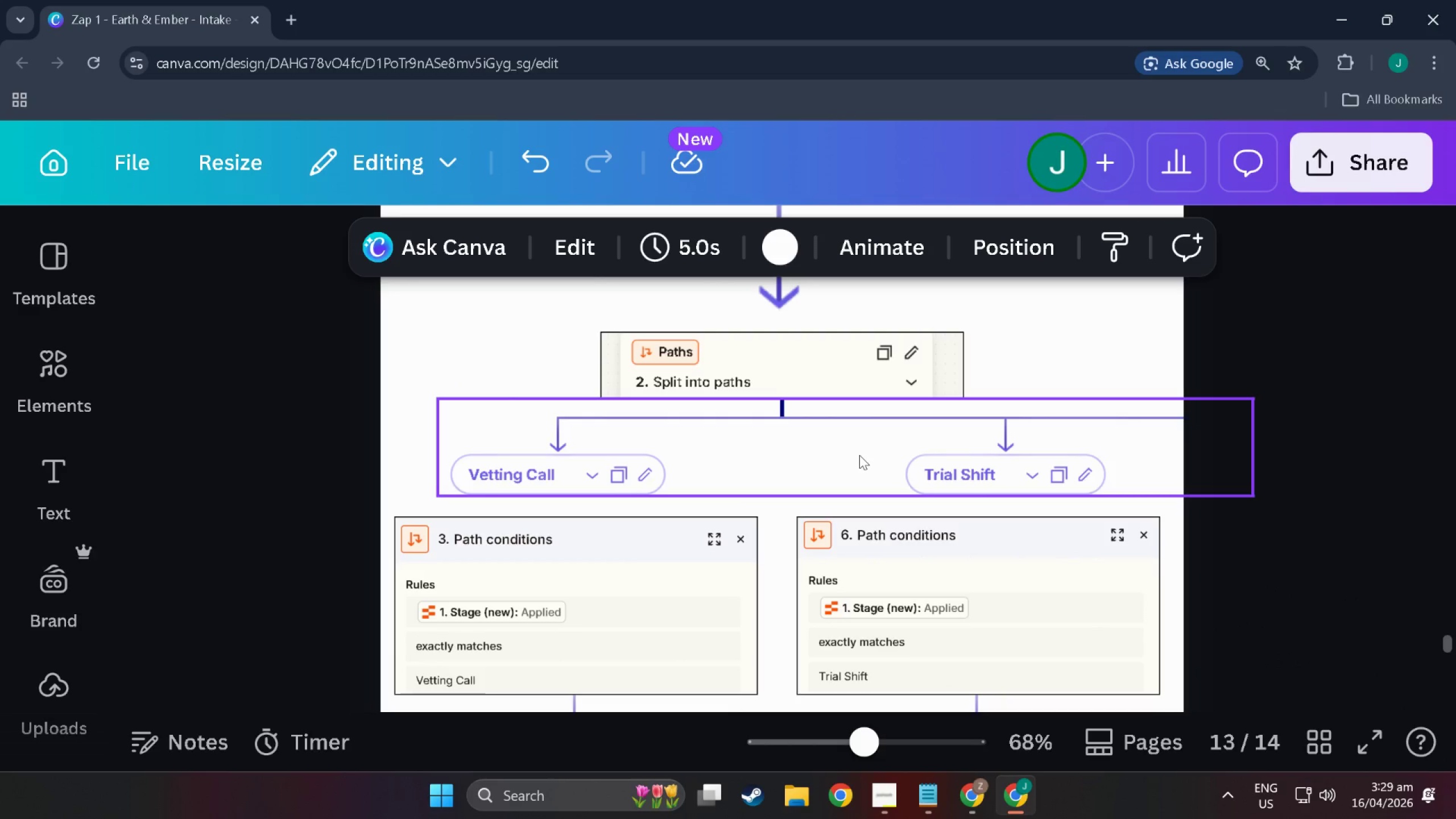 
scroll: coordinate [856, 601], scroll_direction: down, amount: 50.0
 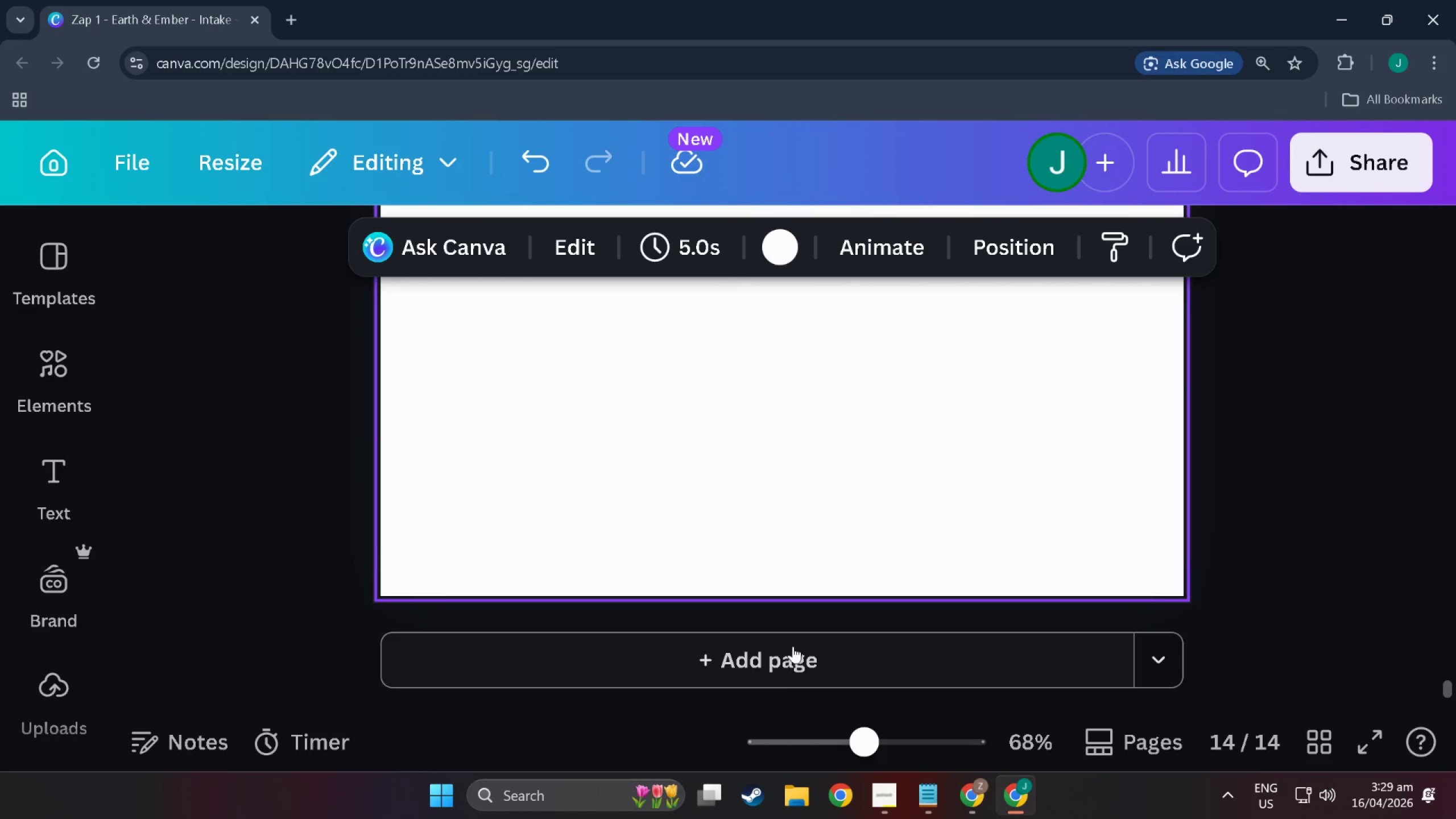 
left_click([788, 655])
 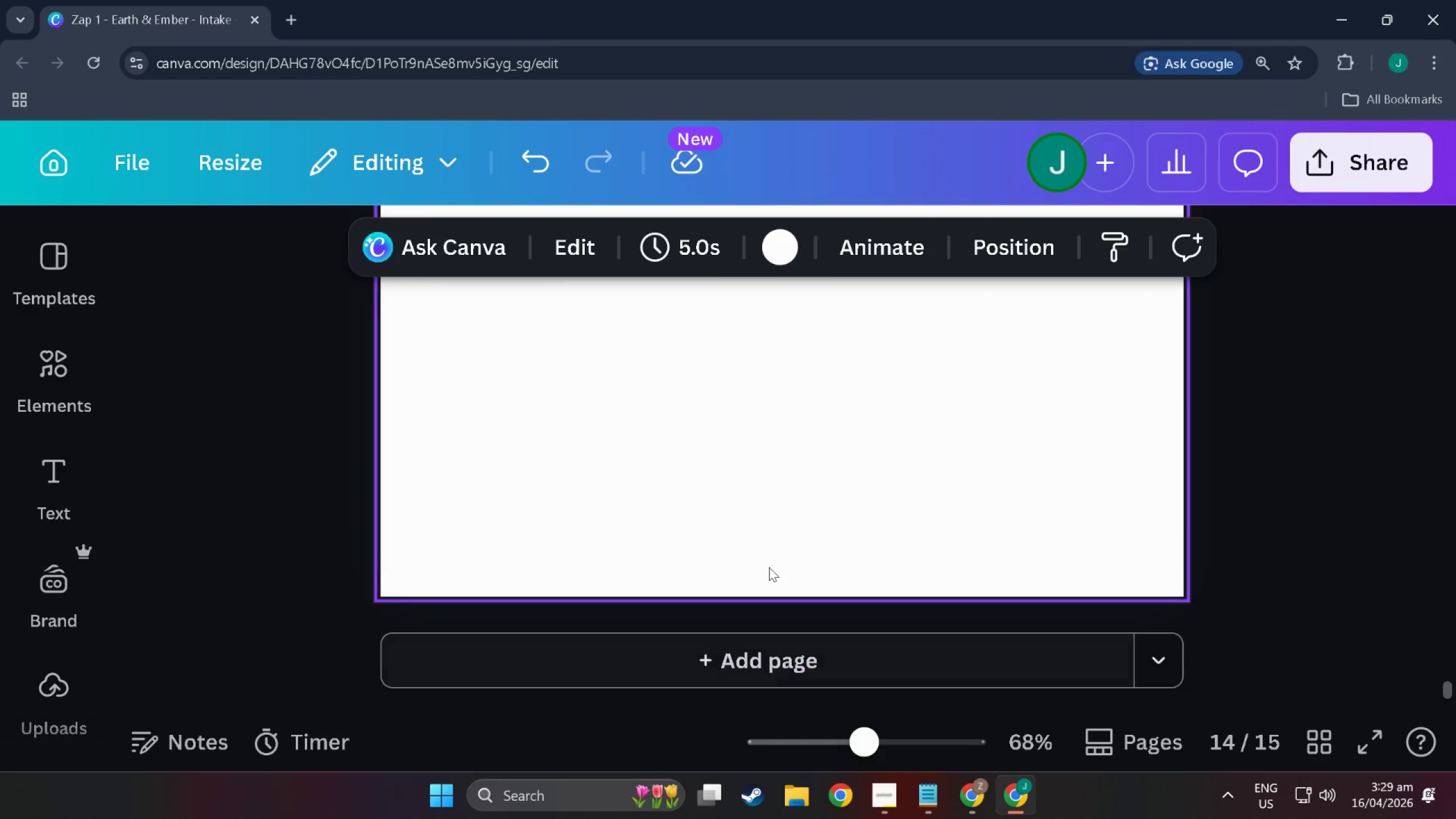 
left_click([634, 541])
 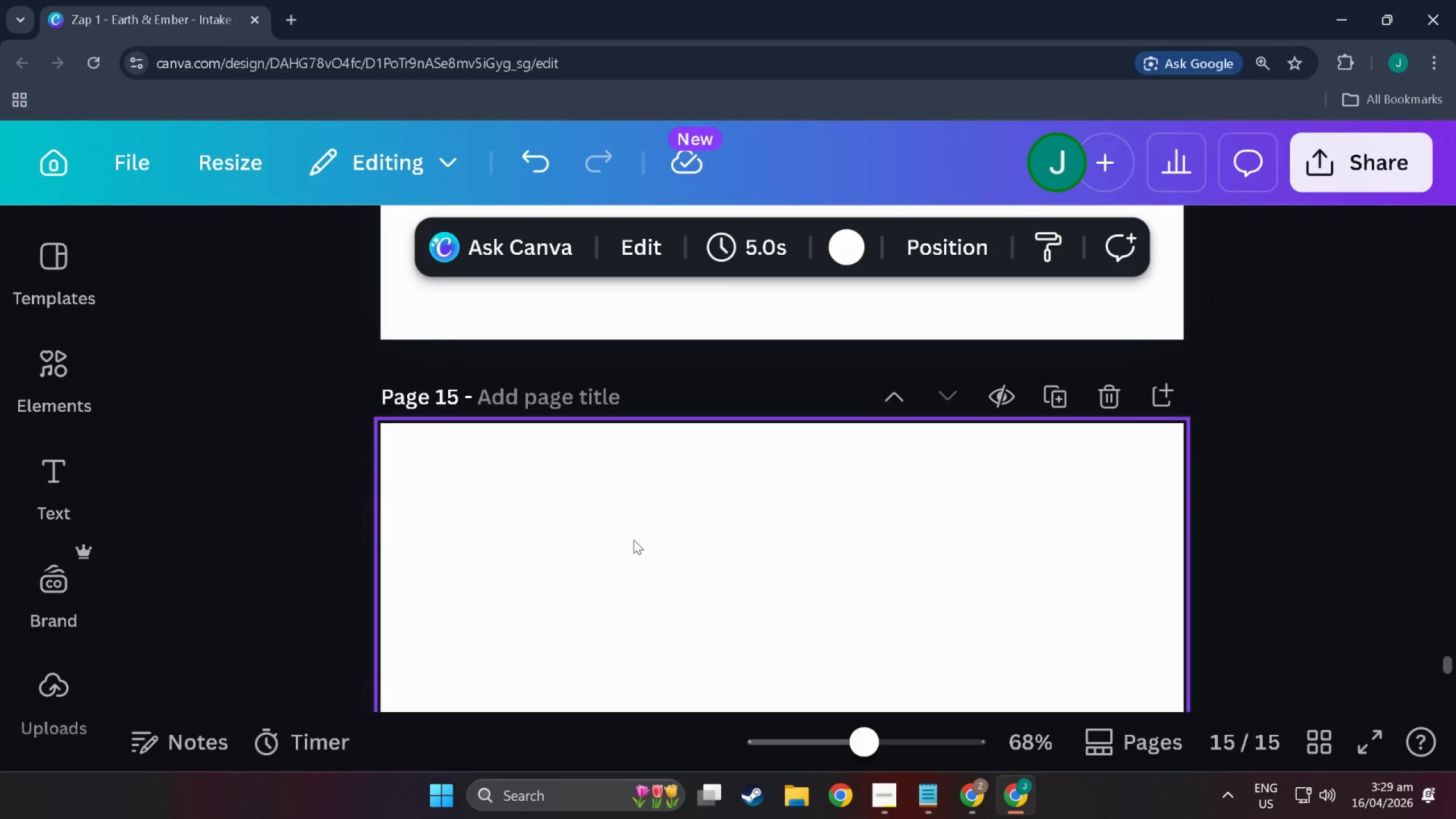 
scroll: coordinate [661, 503], scroll_direction: up, amount: 29.0
 